 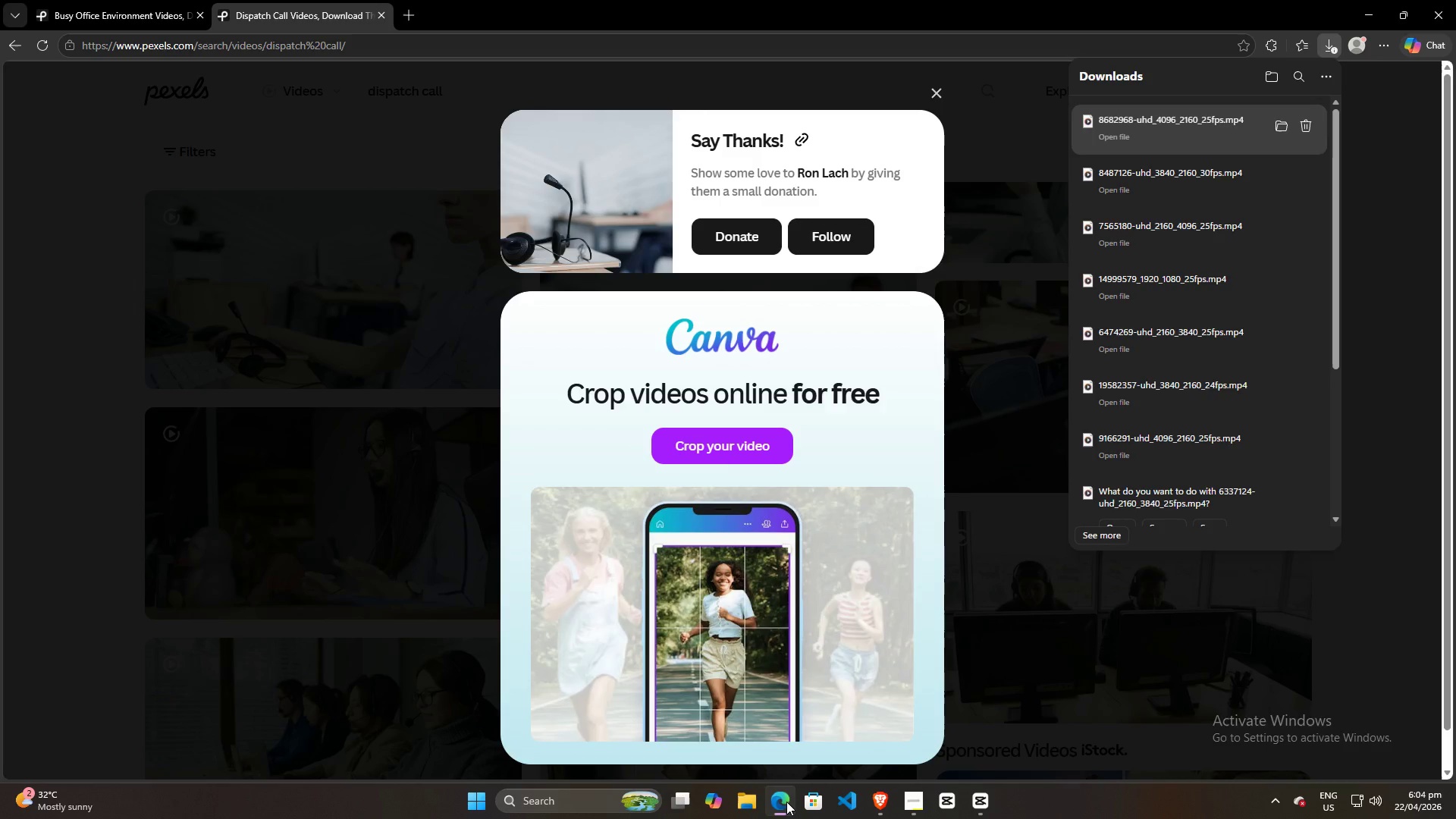 
left_click([939, 99])
 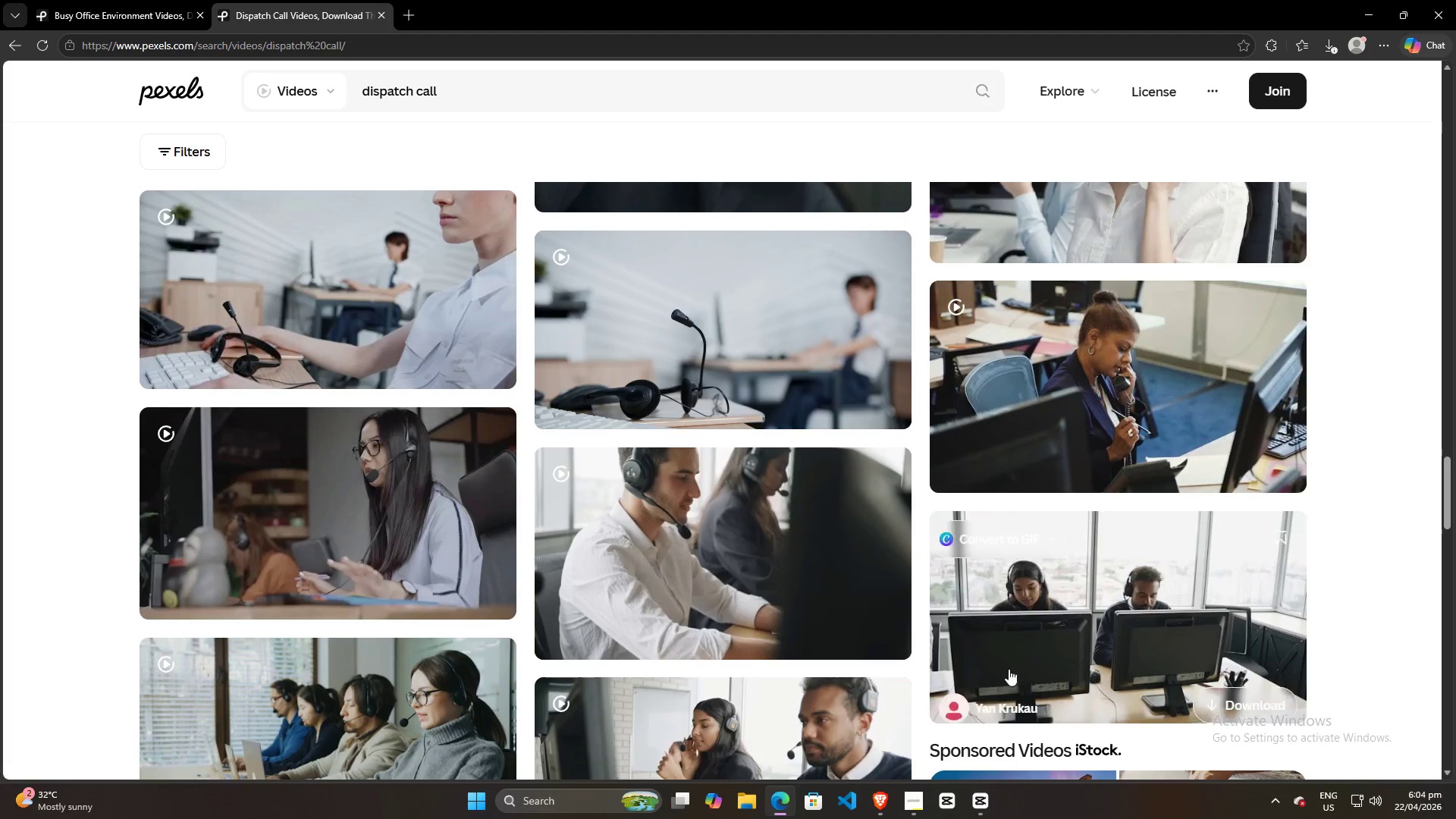 
scroll: coordinate [950, 573], scroll_direction: down, amount: 24.0
 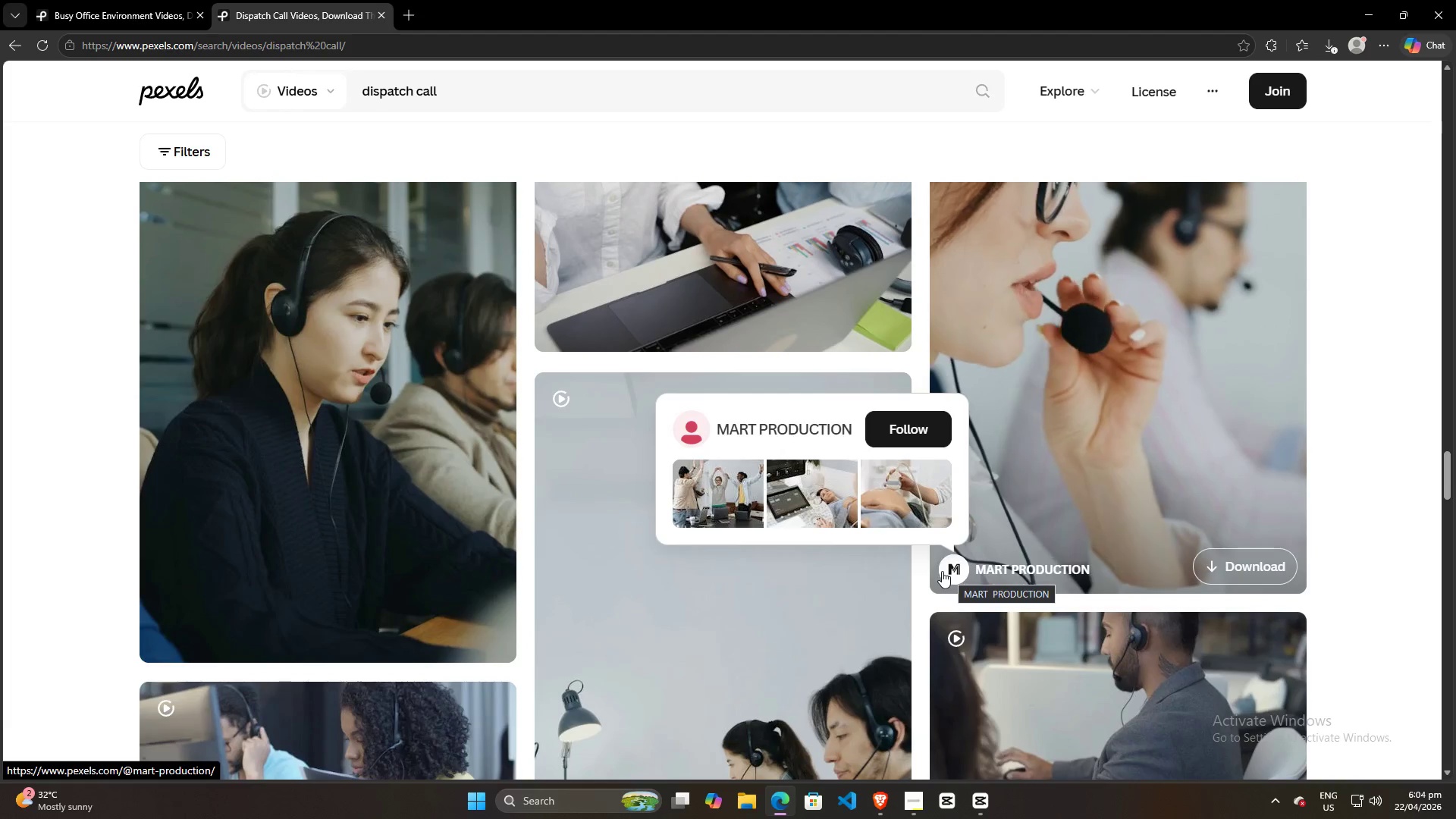 
scroll: coordinate [707, 569], scroll_direction: up, amount: 3.0
 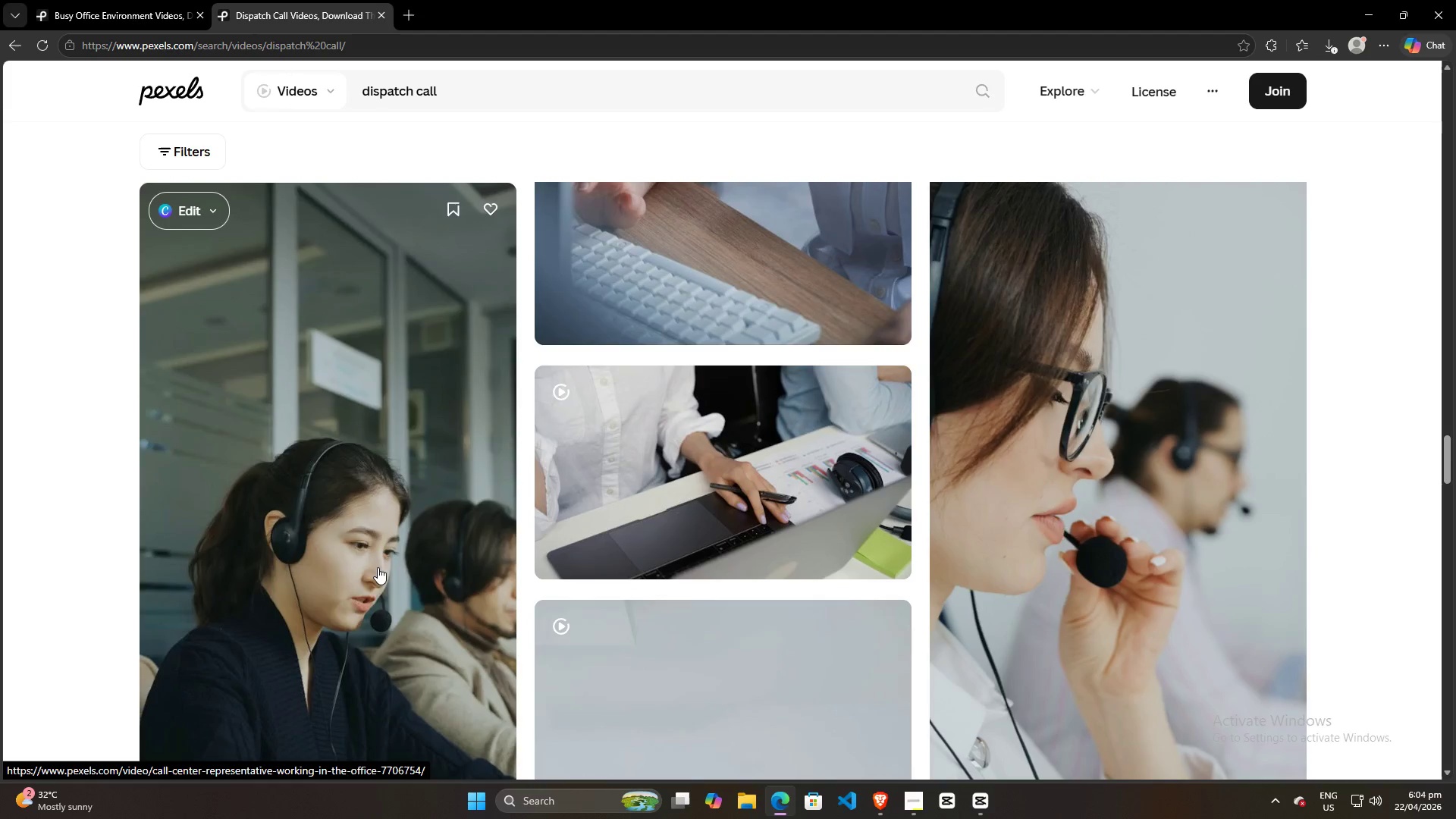 
scroll: coordinate [421, 431], scroll_direction: down, amount: 5.0
 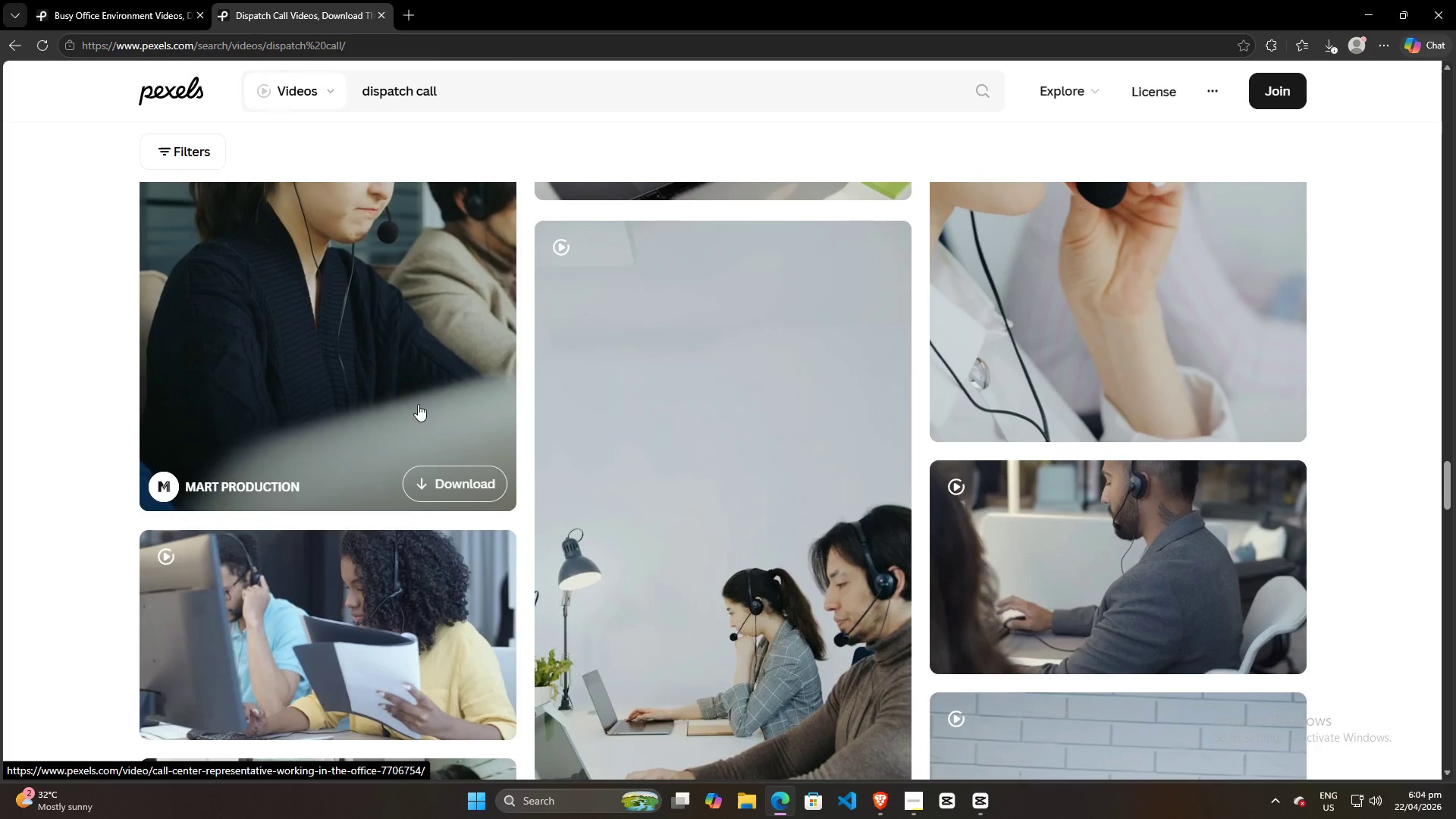 
scroll: coordinate [418, 409], scroll_direction: up, amount: 2.0
 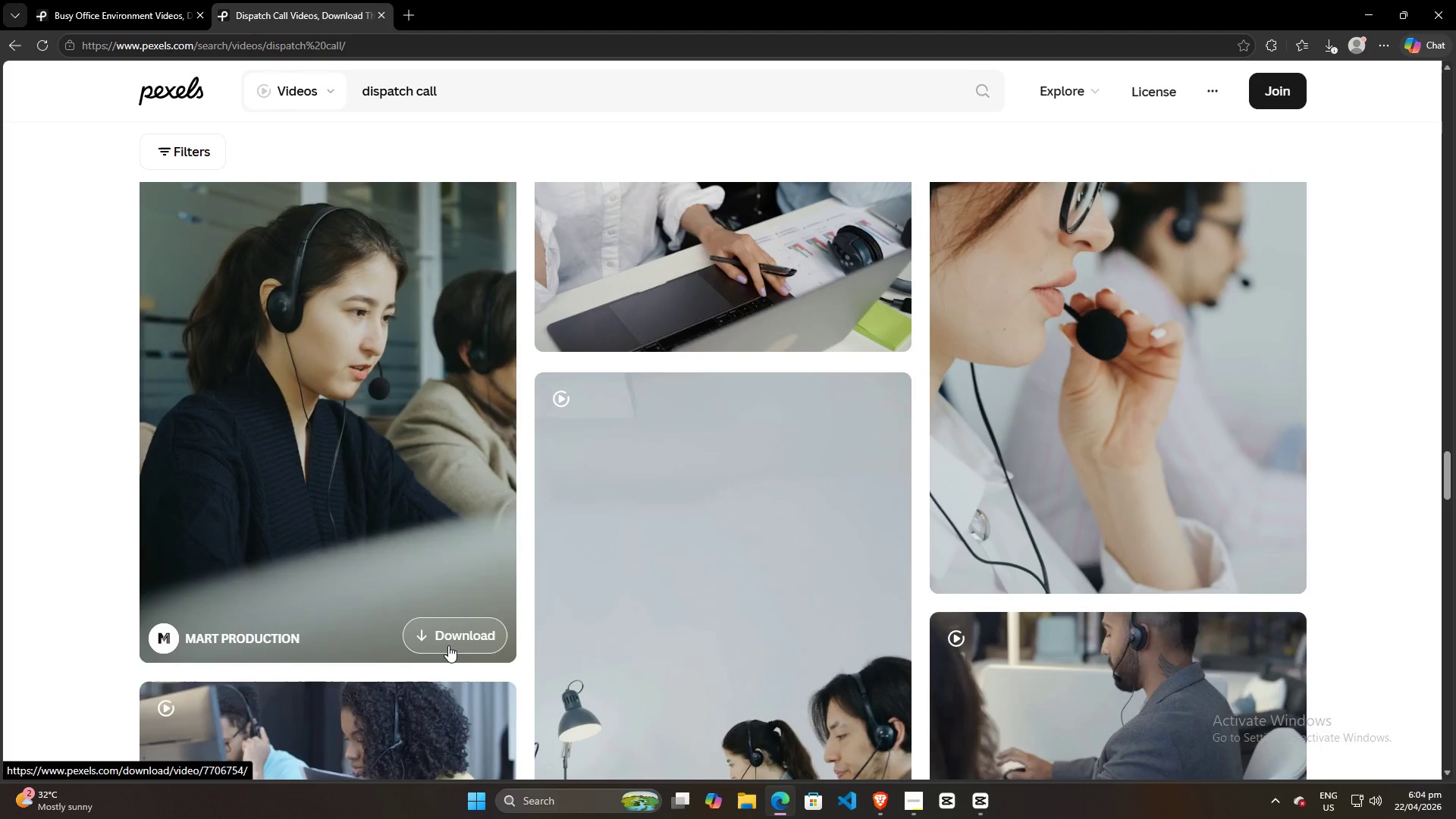 
left_click([451, 626])
 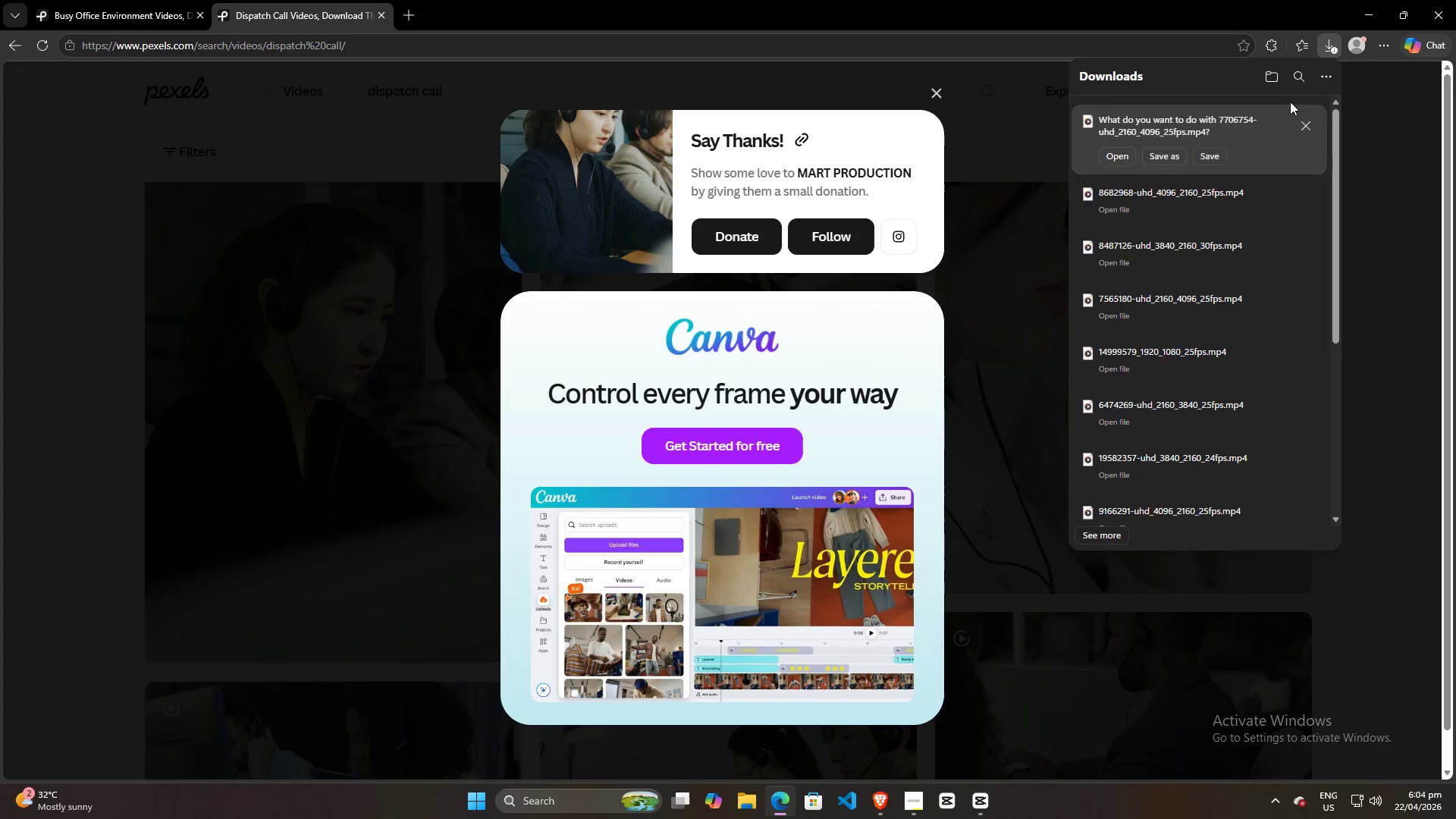 
left_click([1216, 154])
 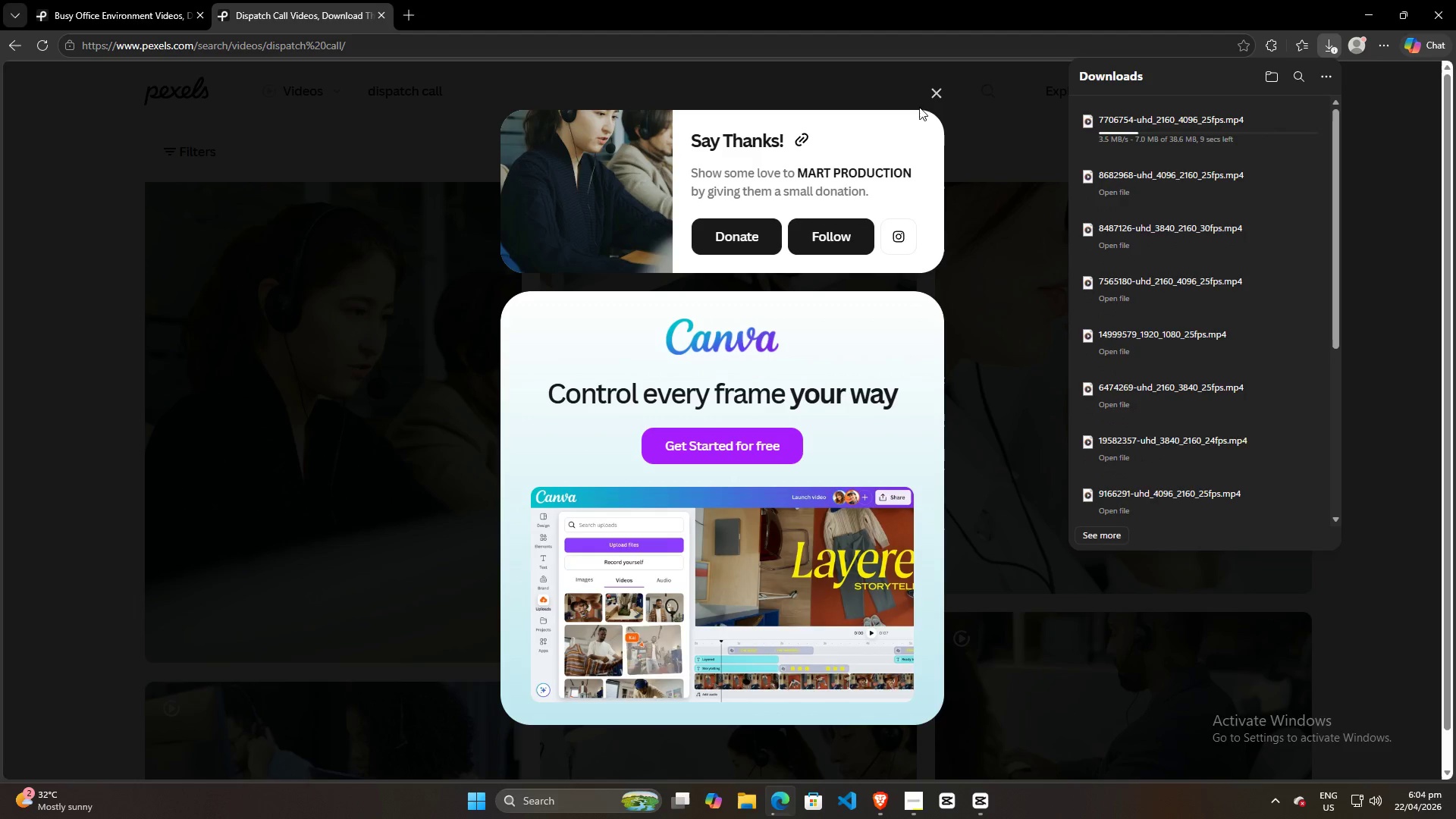 
left_click([930, 92])
 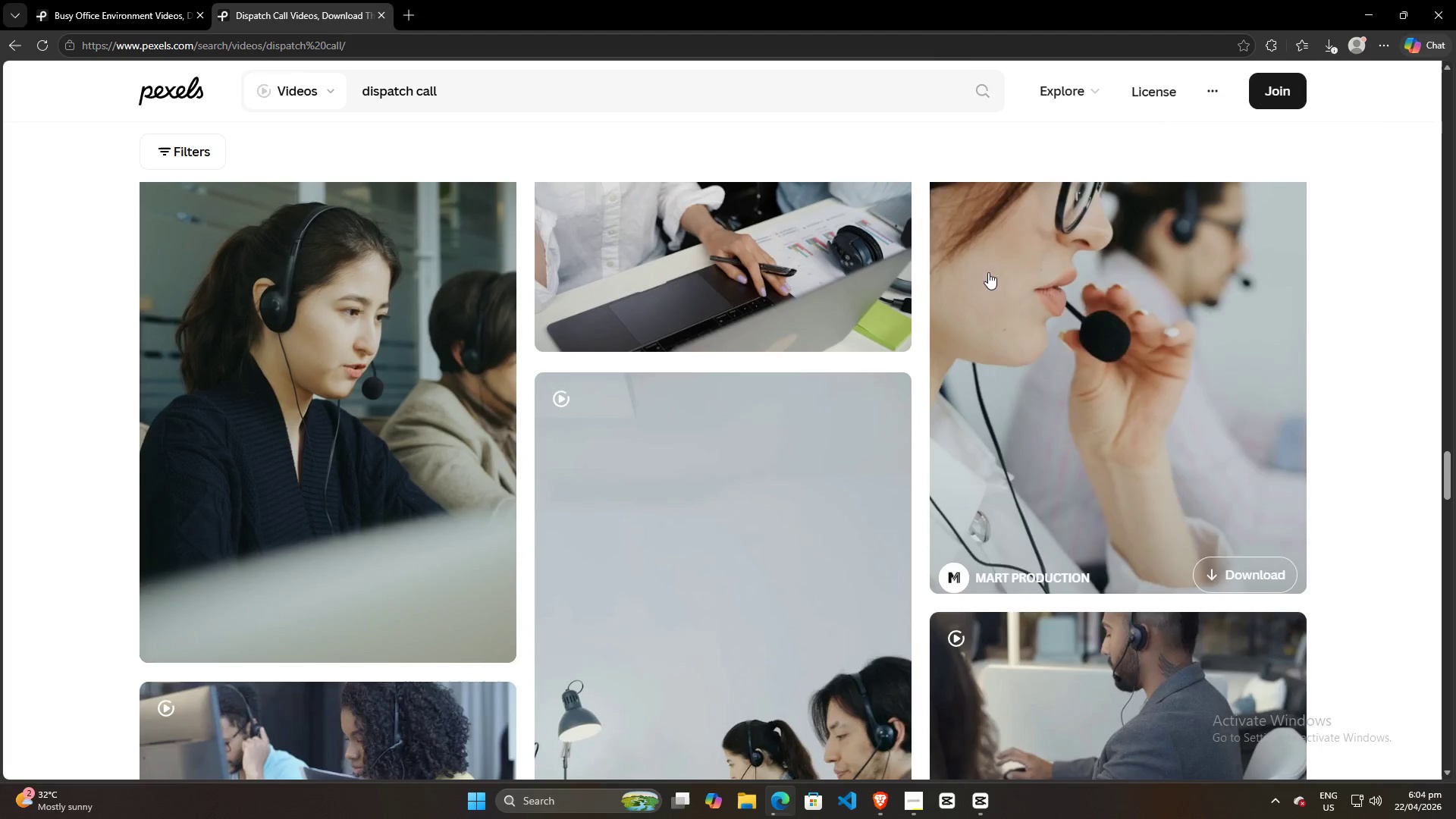 
scroll: coordinate [896, 482], scroll_direction: up, amount: 37.0
 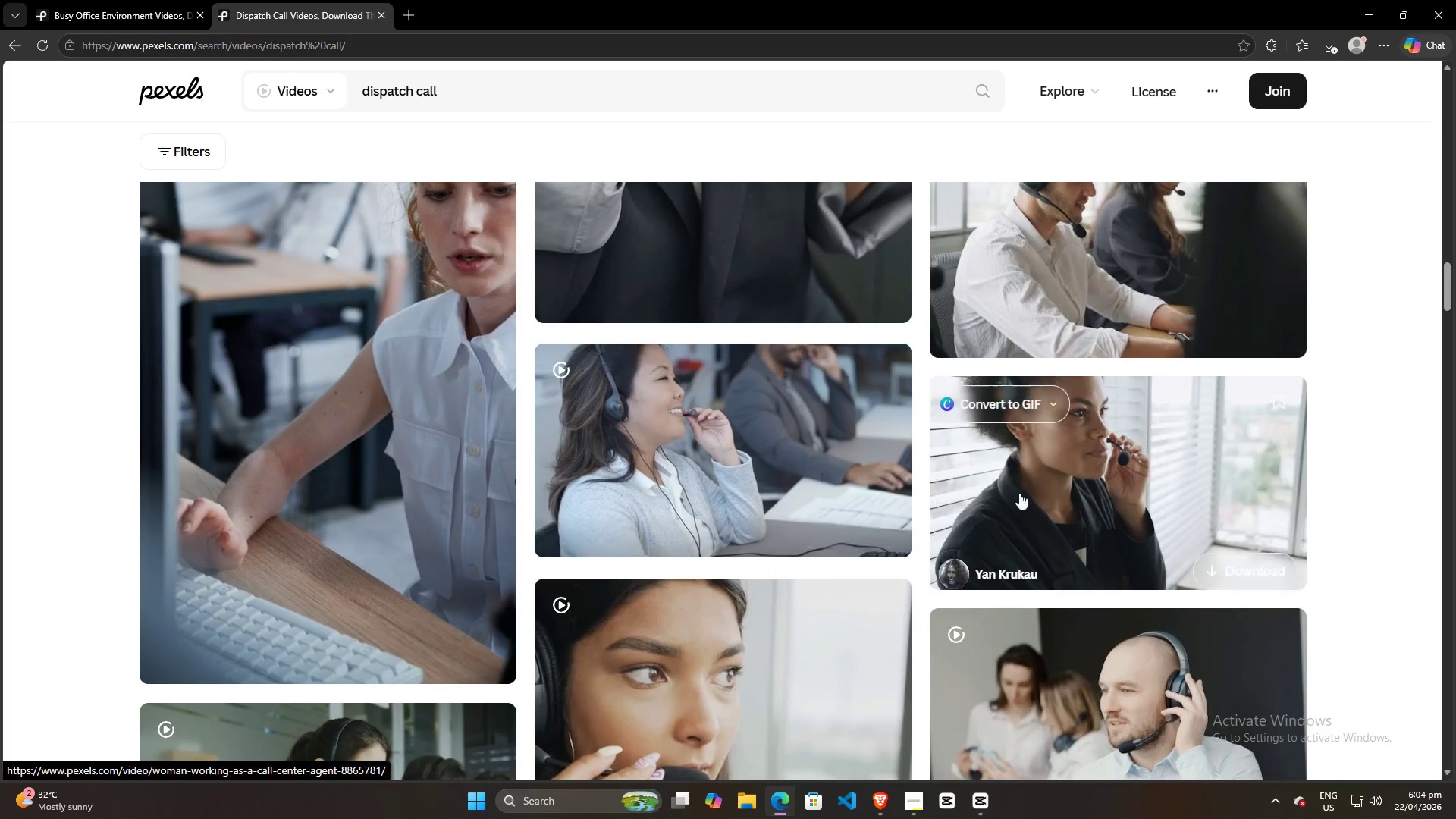 
mouse_move([815, 460])
 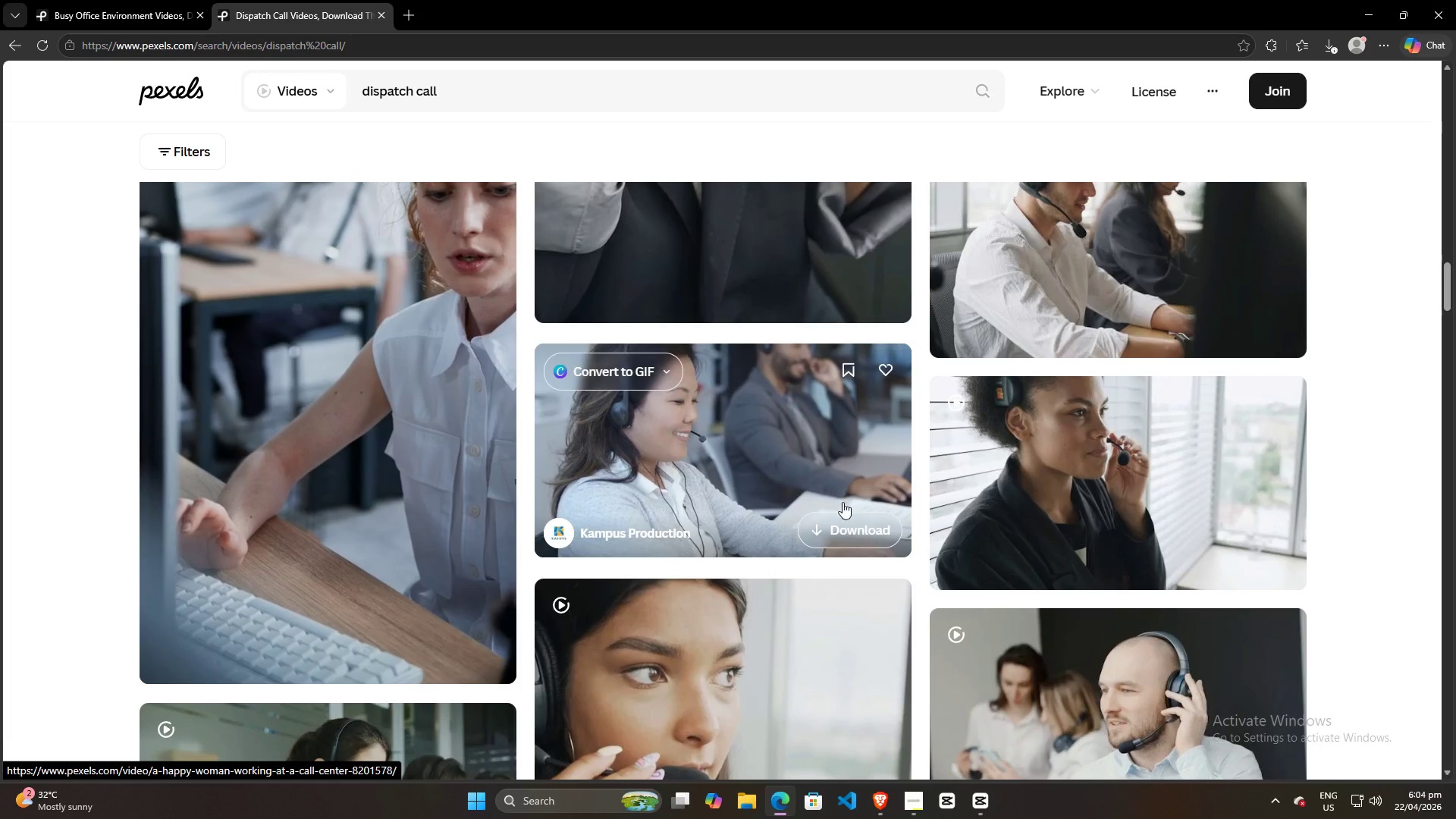 
left_click([852, 528])
 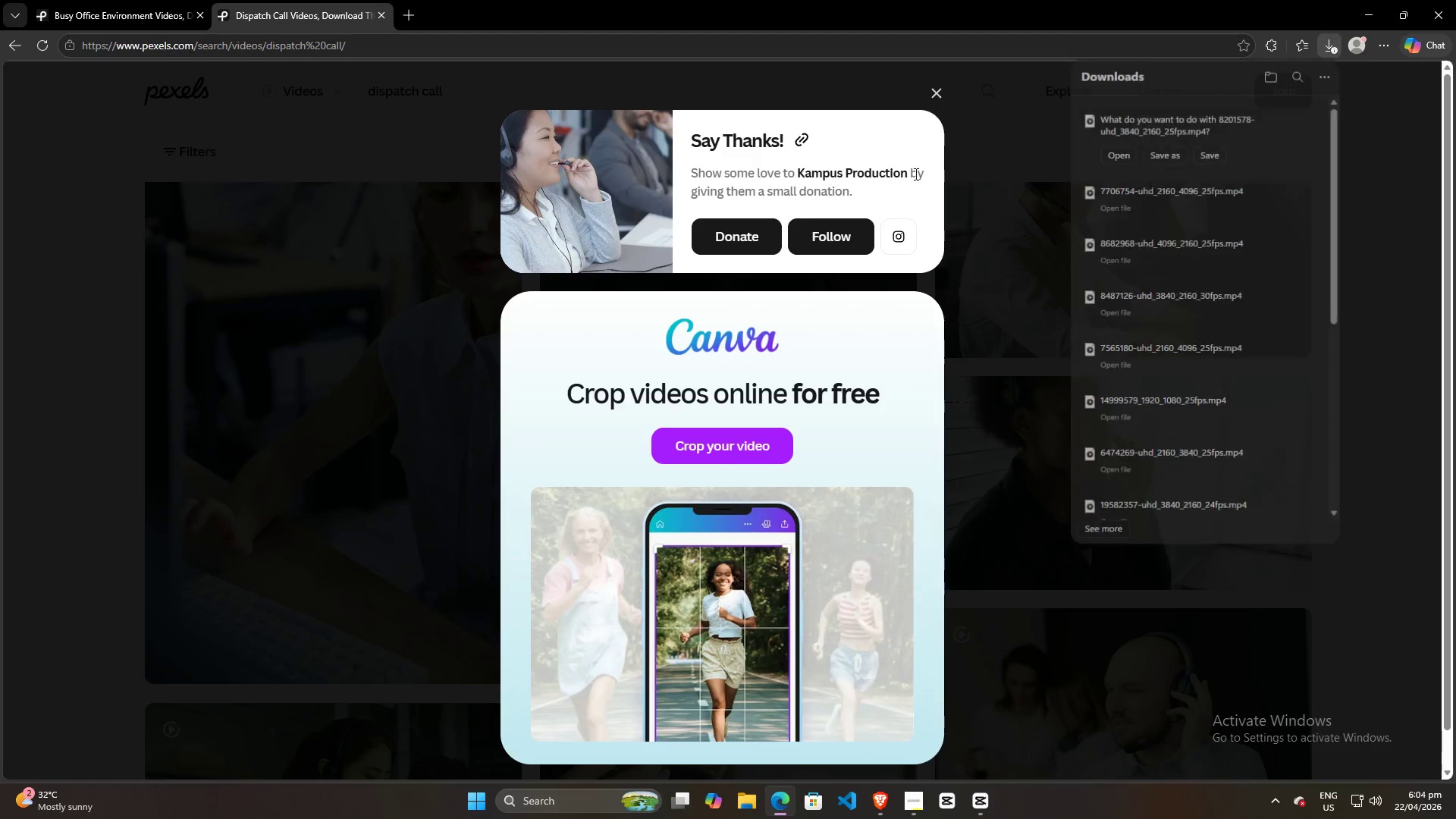 
left_click([1205, 152])
 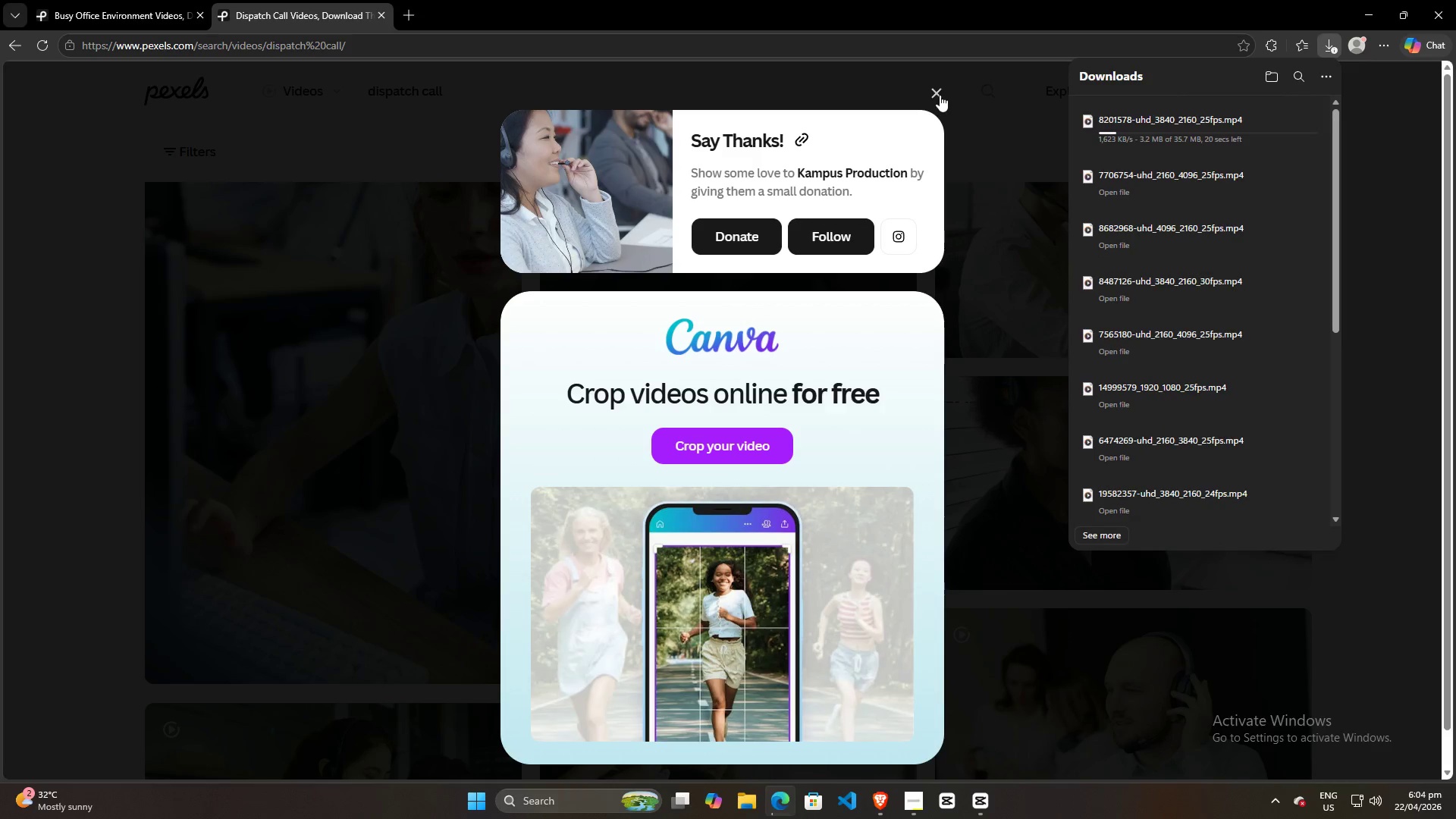 
left_click([938, 94])
 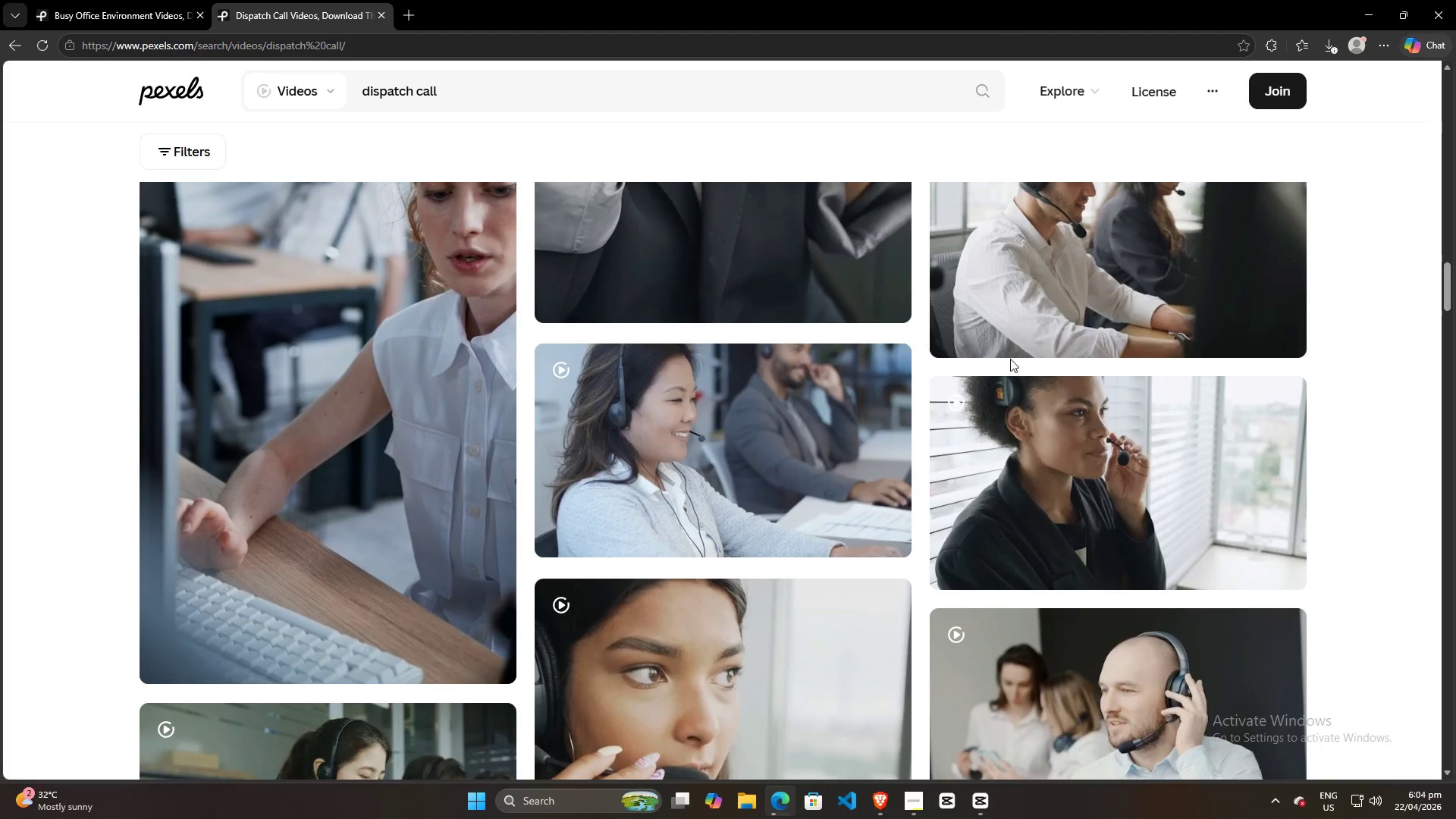 
scroll: coordinate [1001, 364], scroll_direction: up, amount: 6.0
 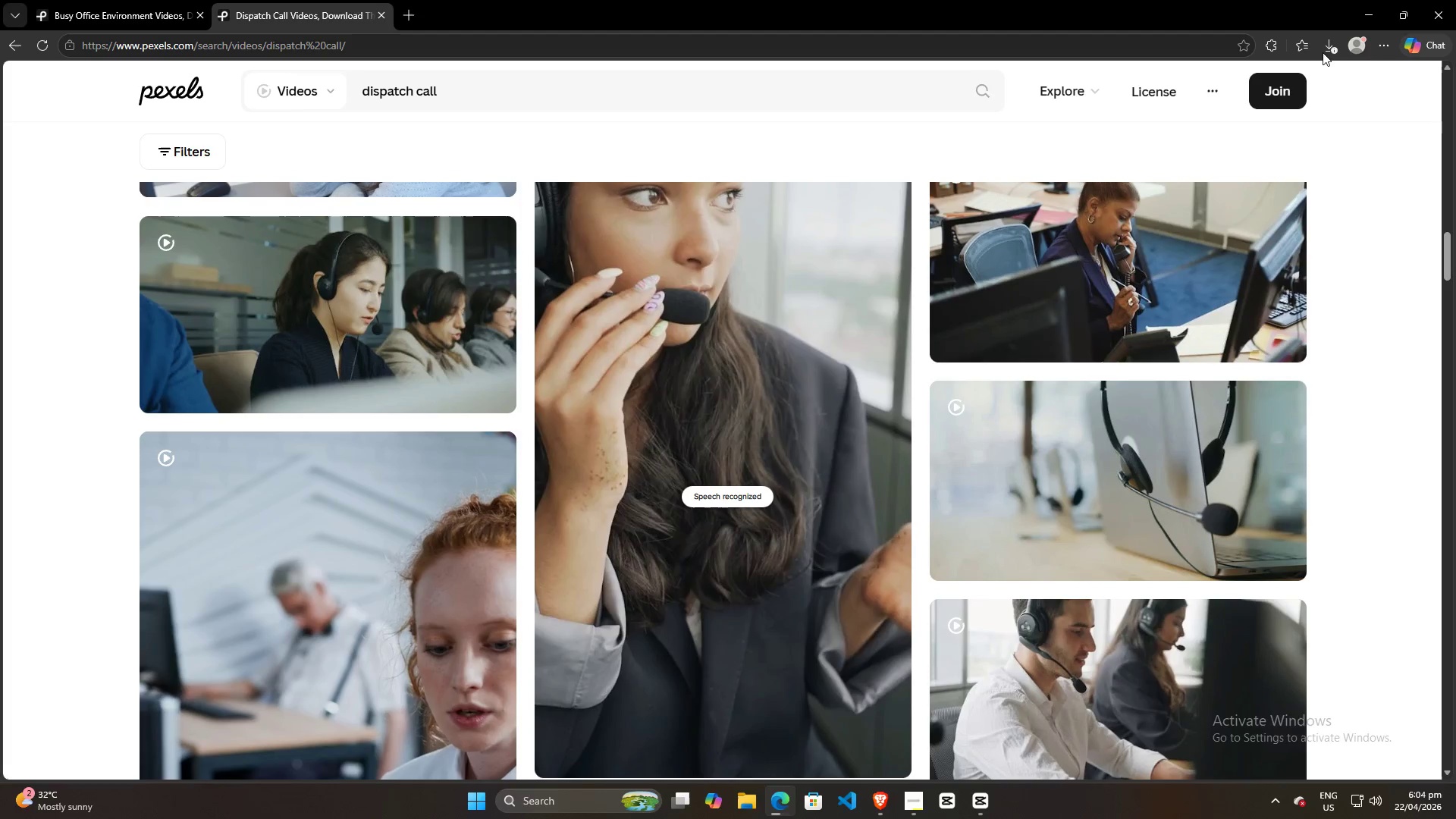 
left_click([1327, 46])
 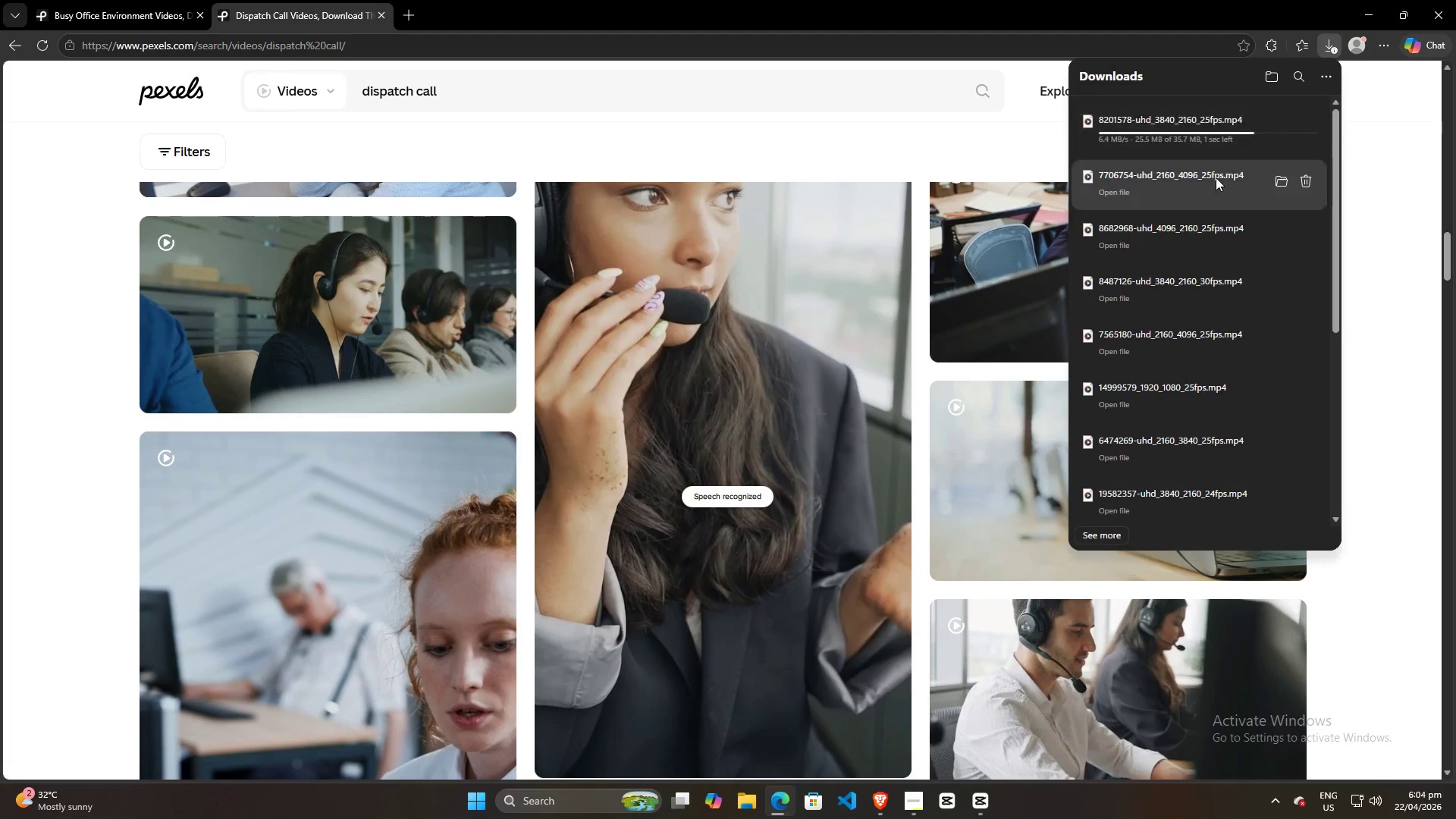 
left_click_drag(start_coordinate=[1195, 188], to_coordinate=[872, 504])
 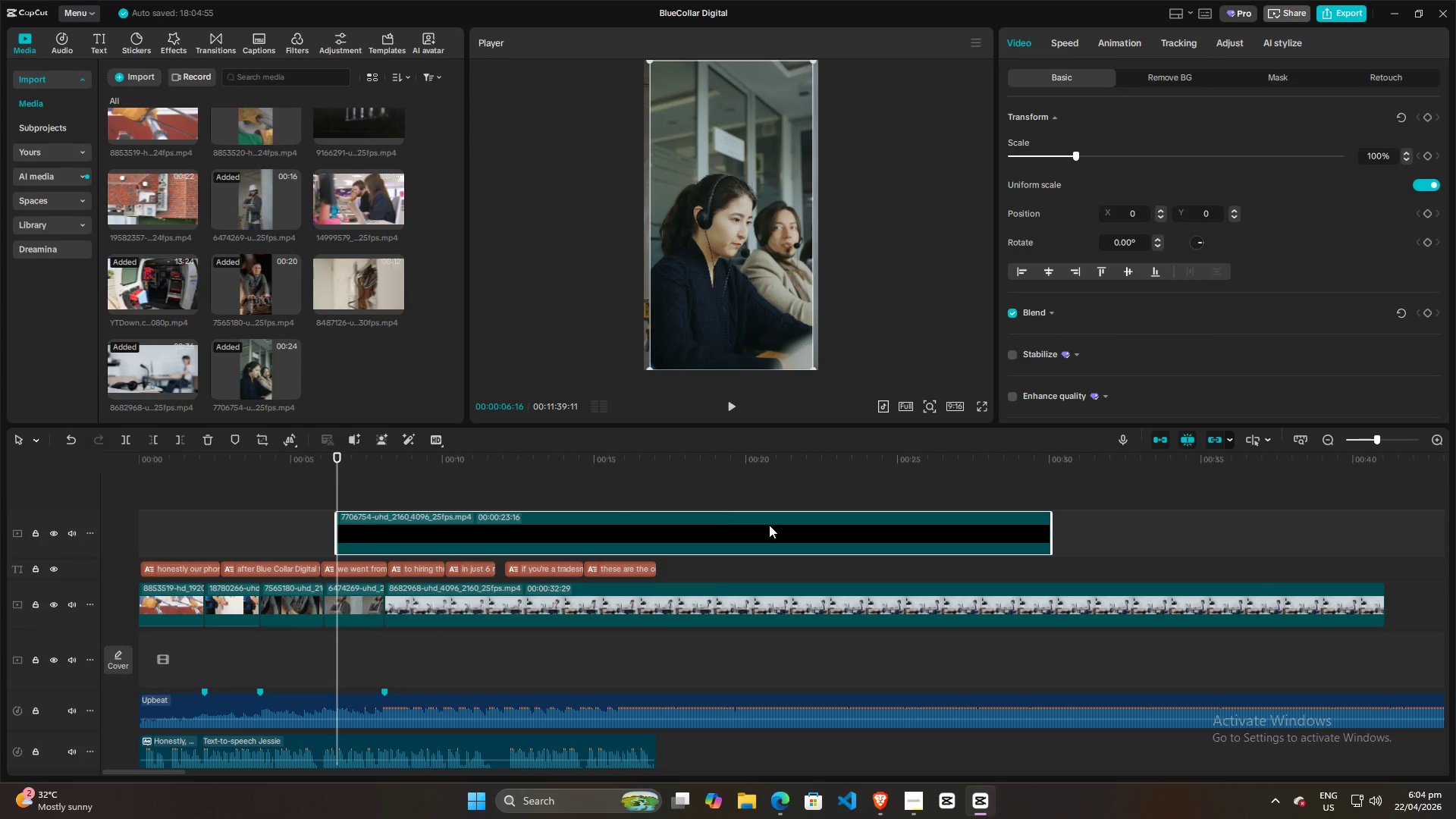 
left_click([681, 540])
 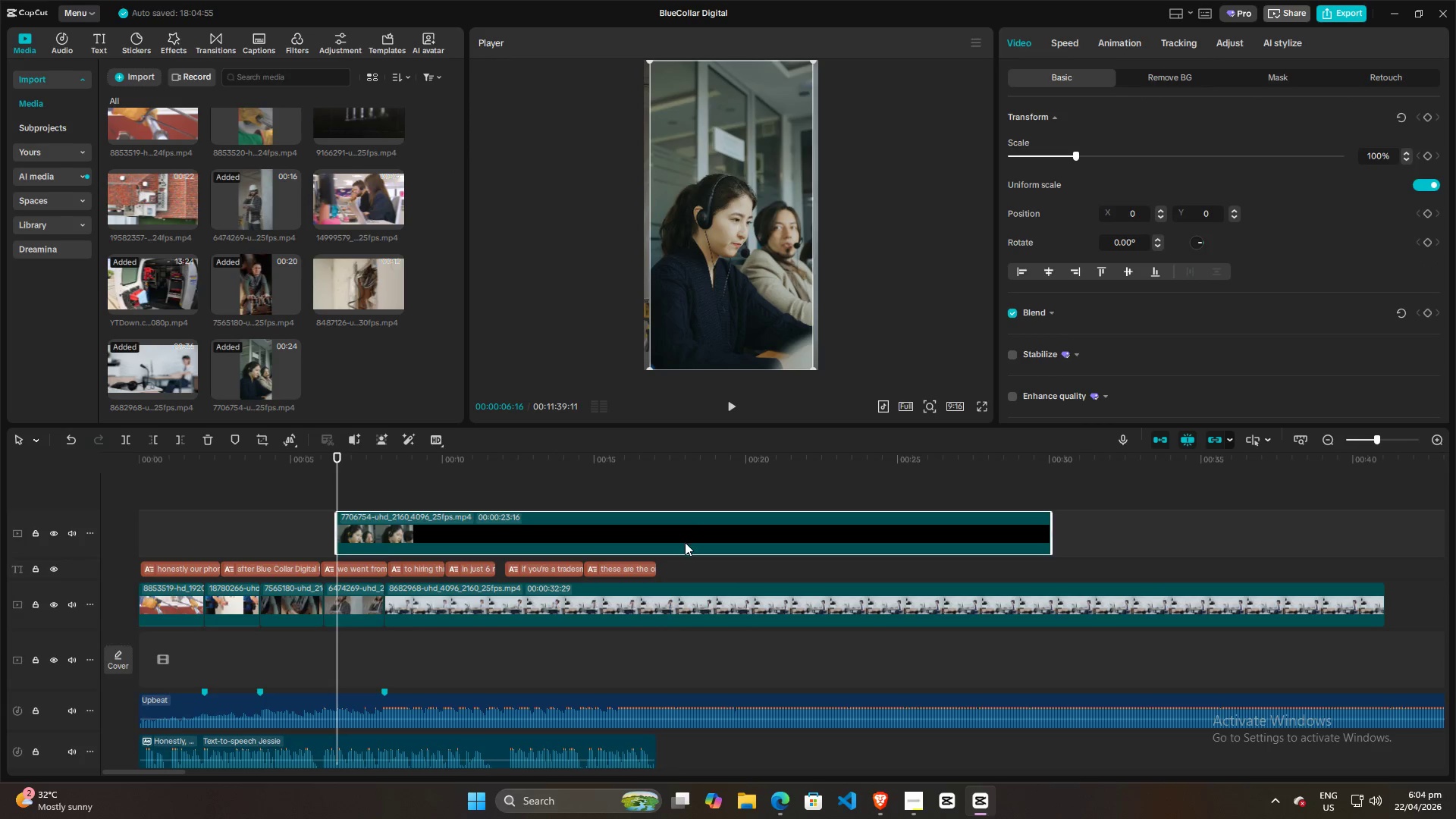 
key(Backspace)
 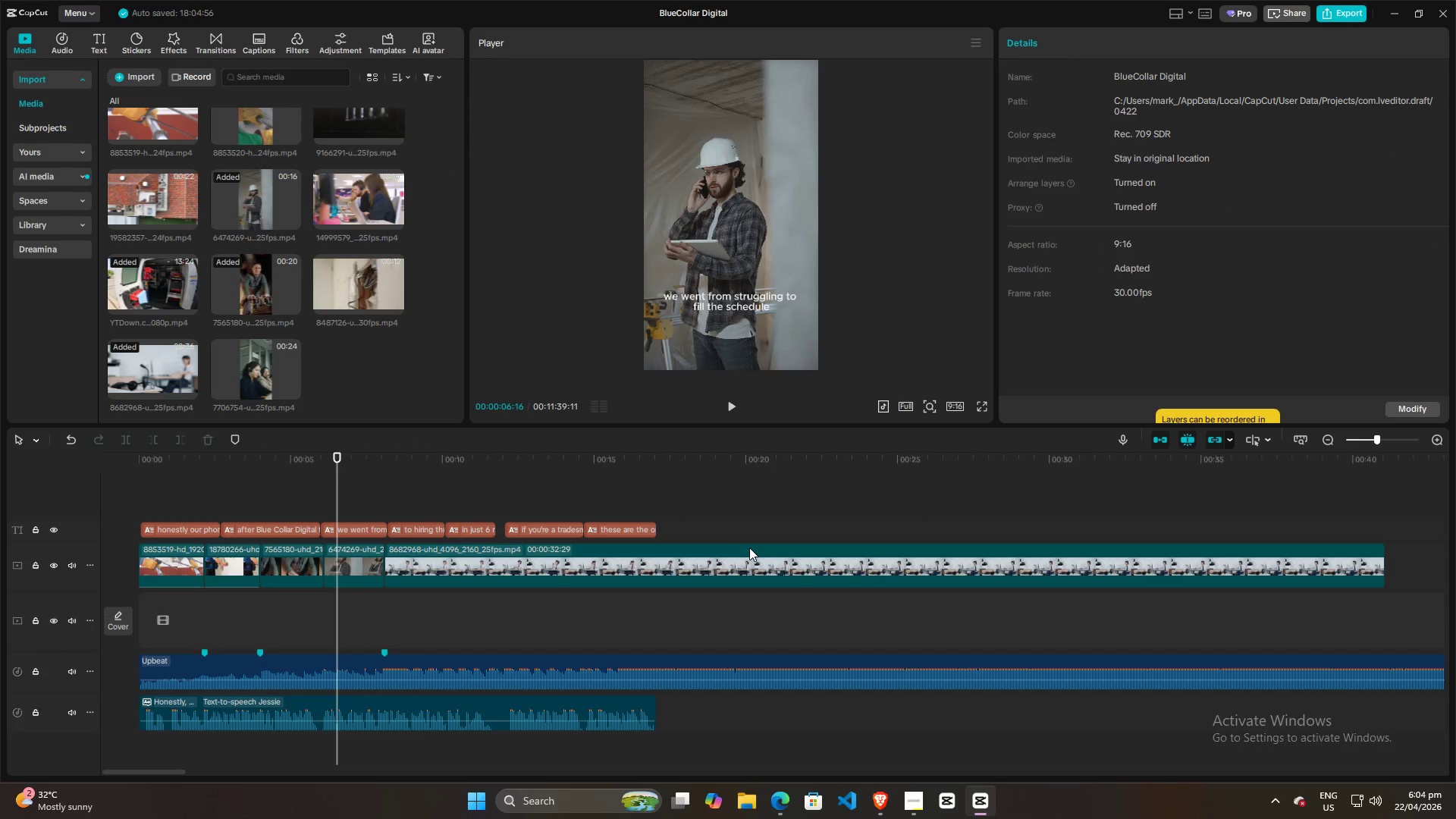 
key(Alt+AltLeft)
 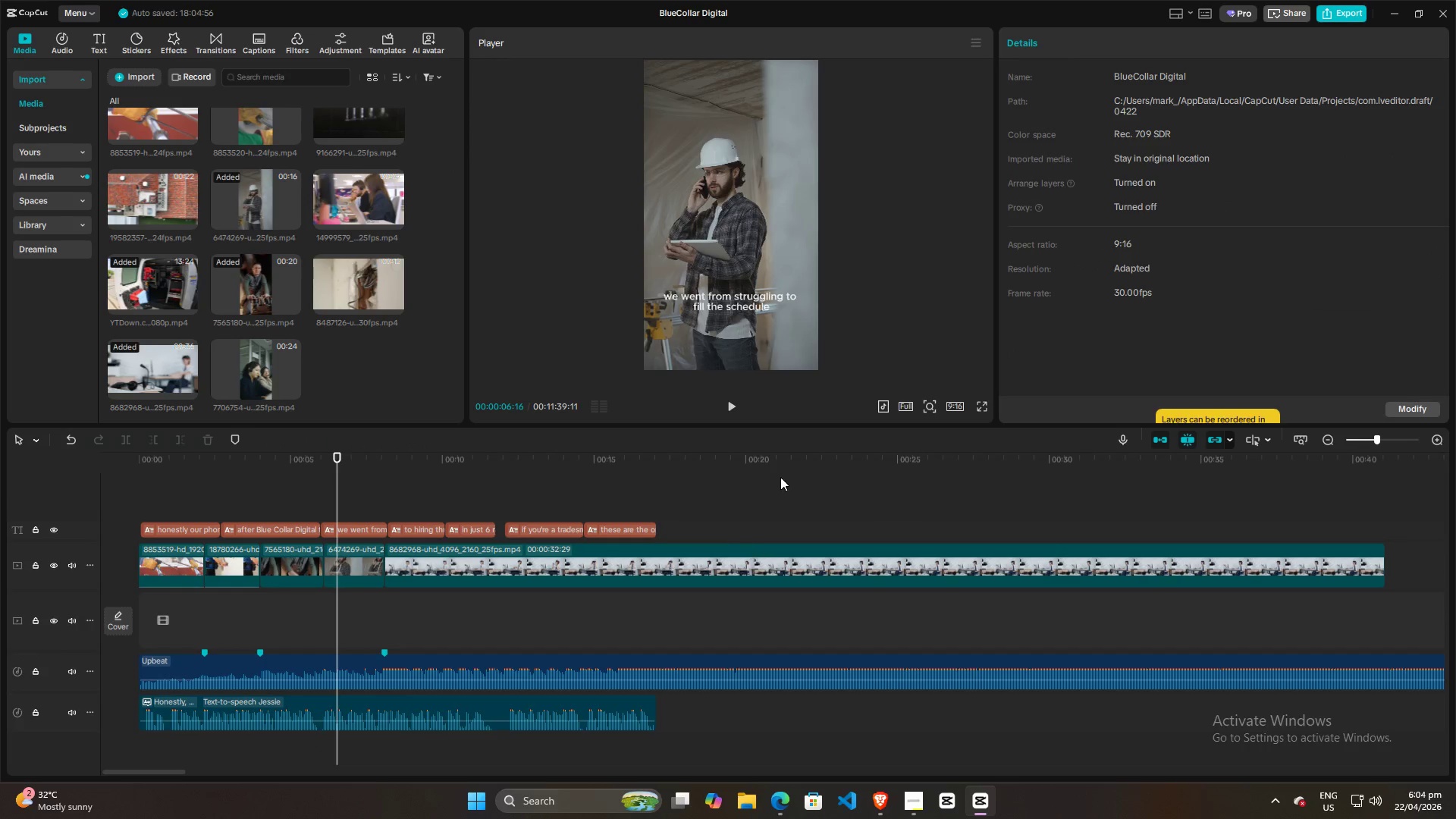 
key(Alt+Tab)
 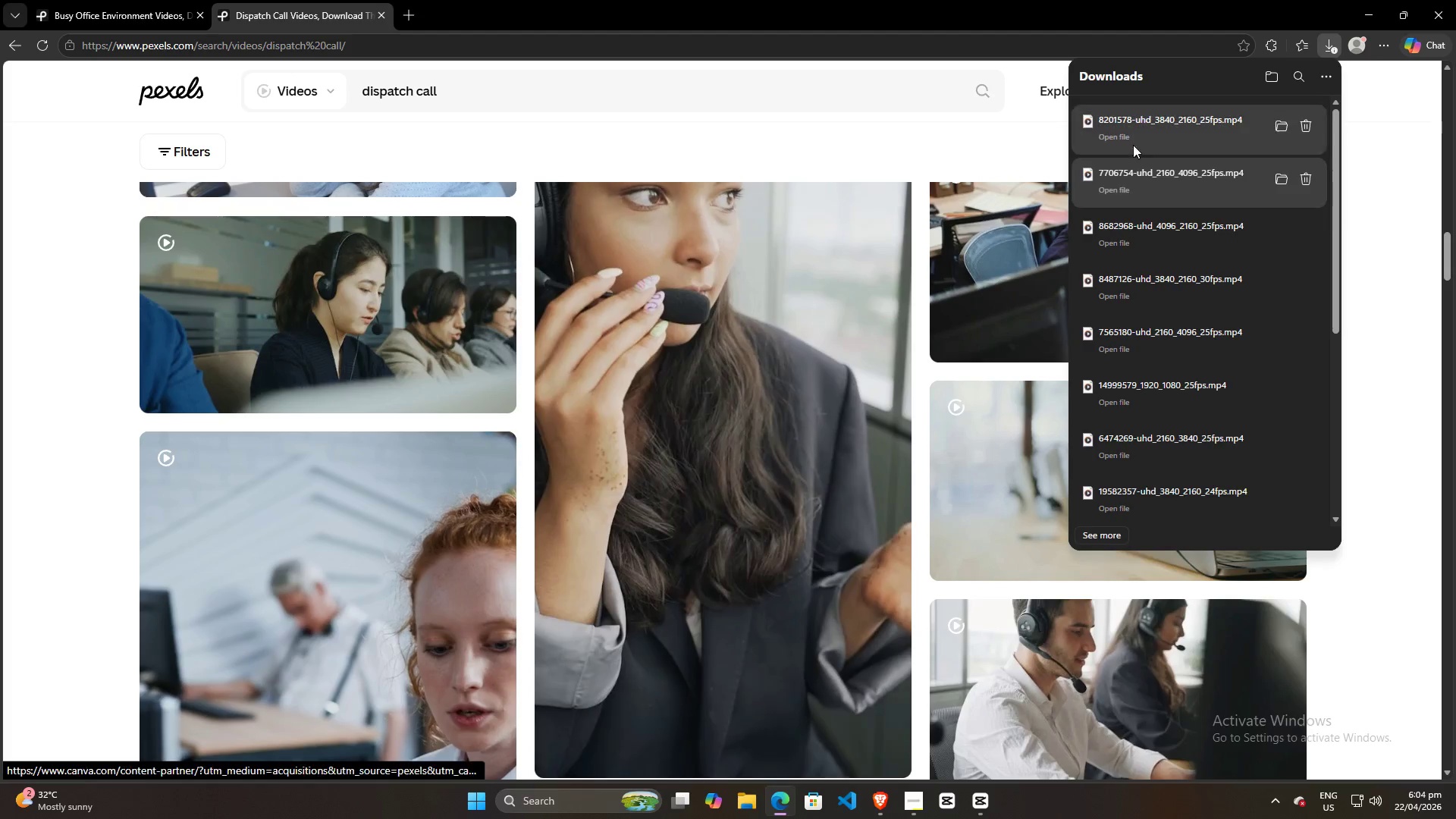 
left_click_drag(start_coordinate=[1159, 136], to_coordinate=[361, 476])
 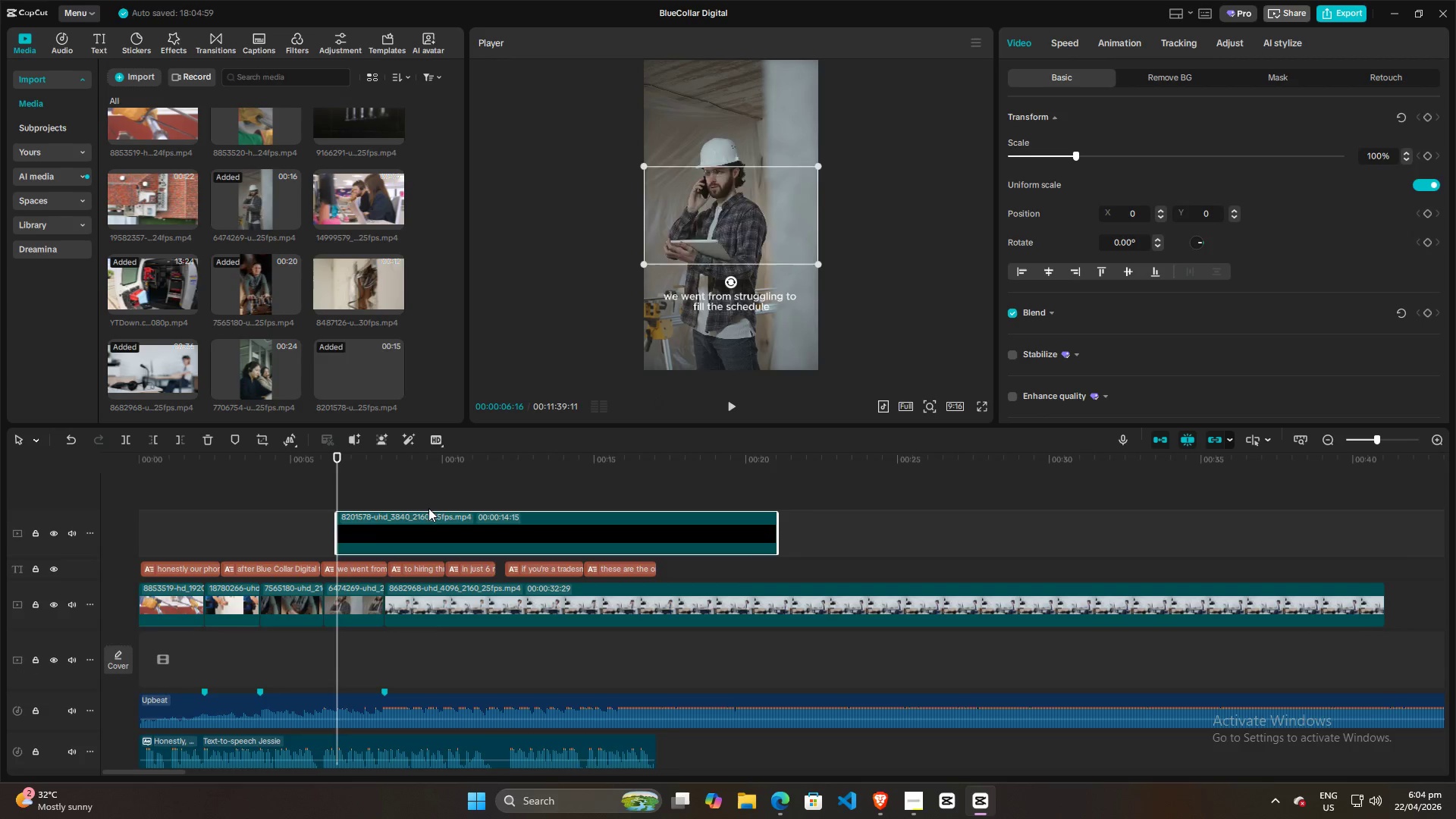 
key(Alt+AltLeft)
 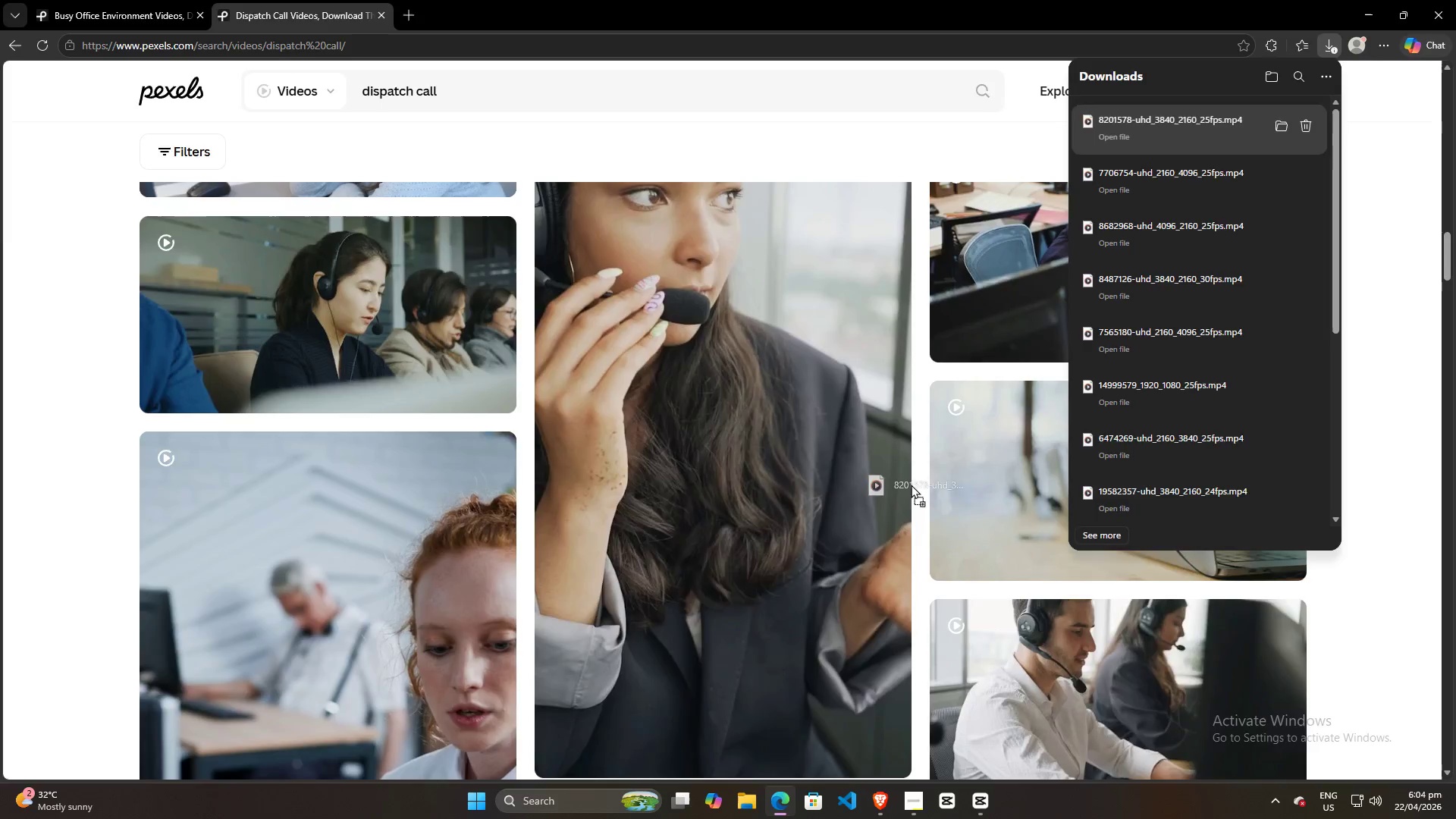 
key(Alt+Tab)
 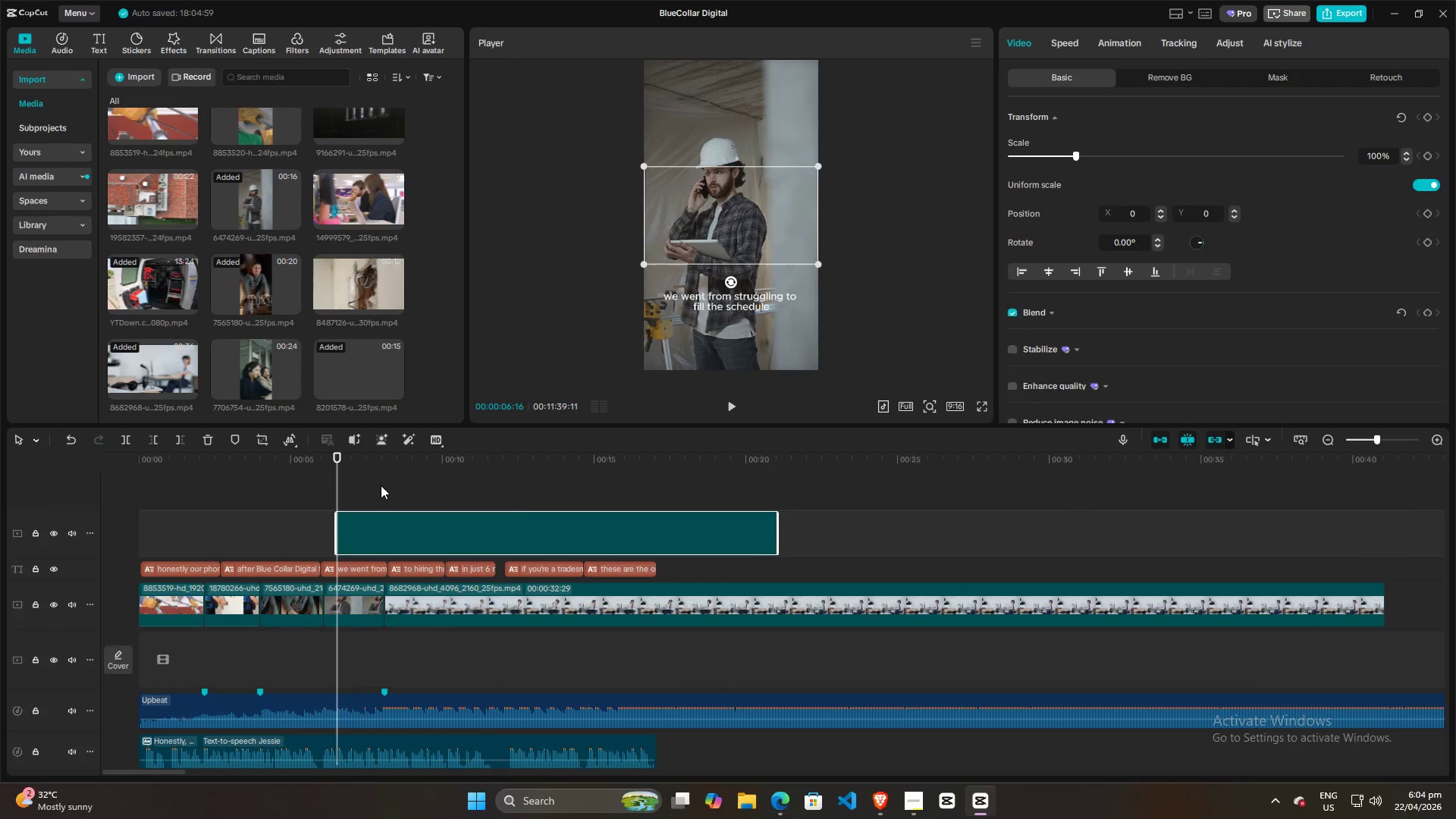 
left_click([485, 520])
 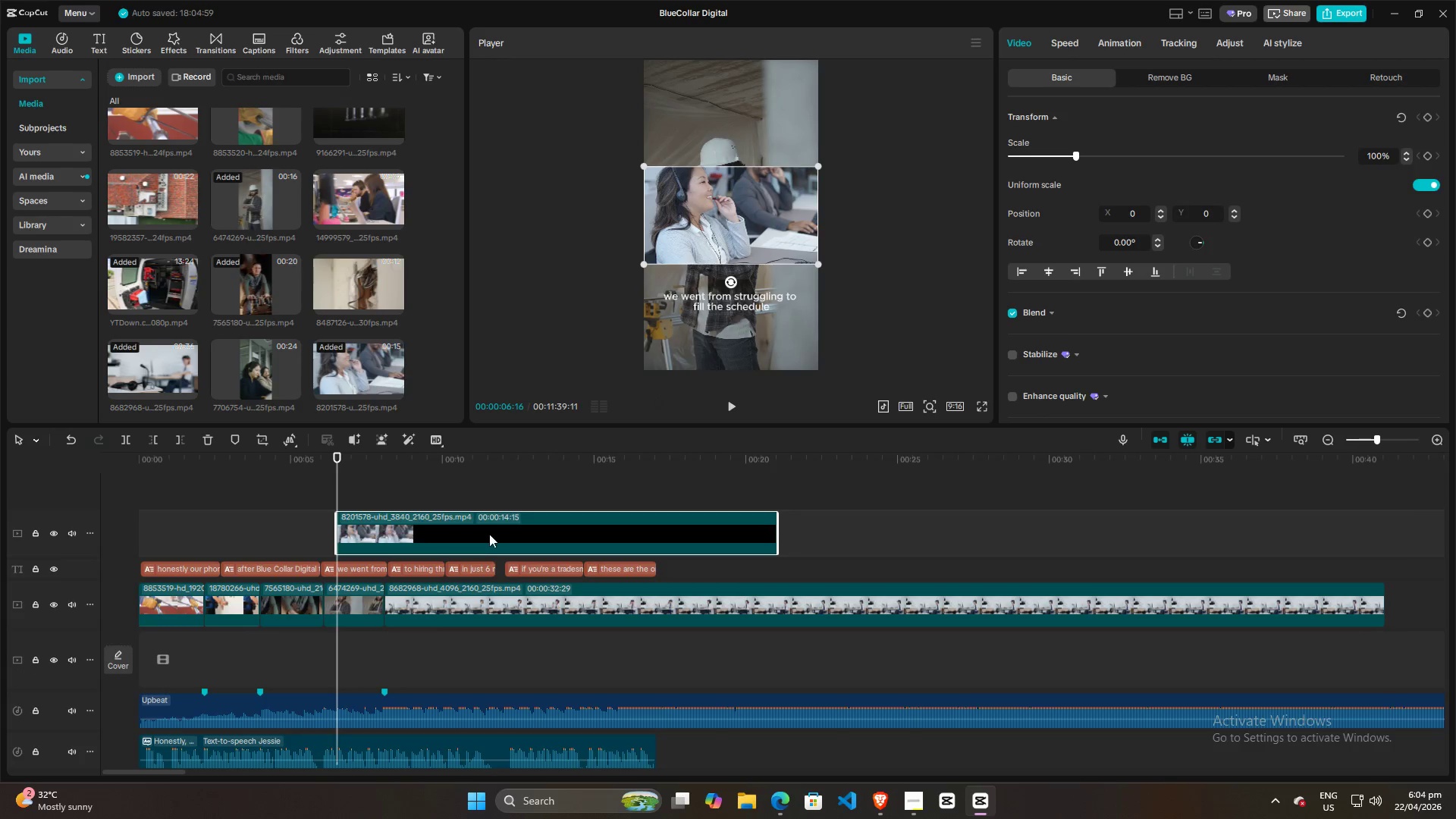 
key(Backspace)
 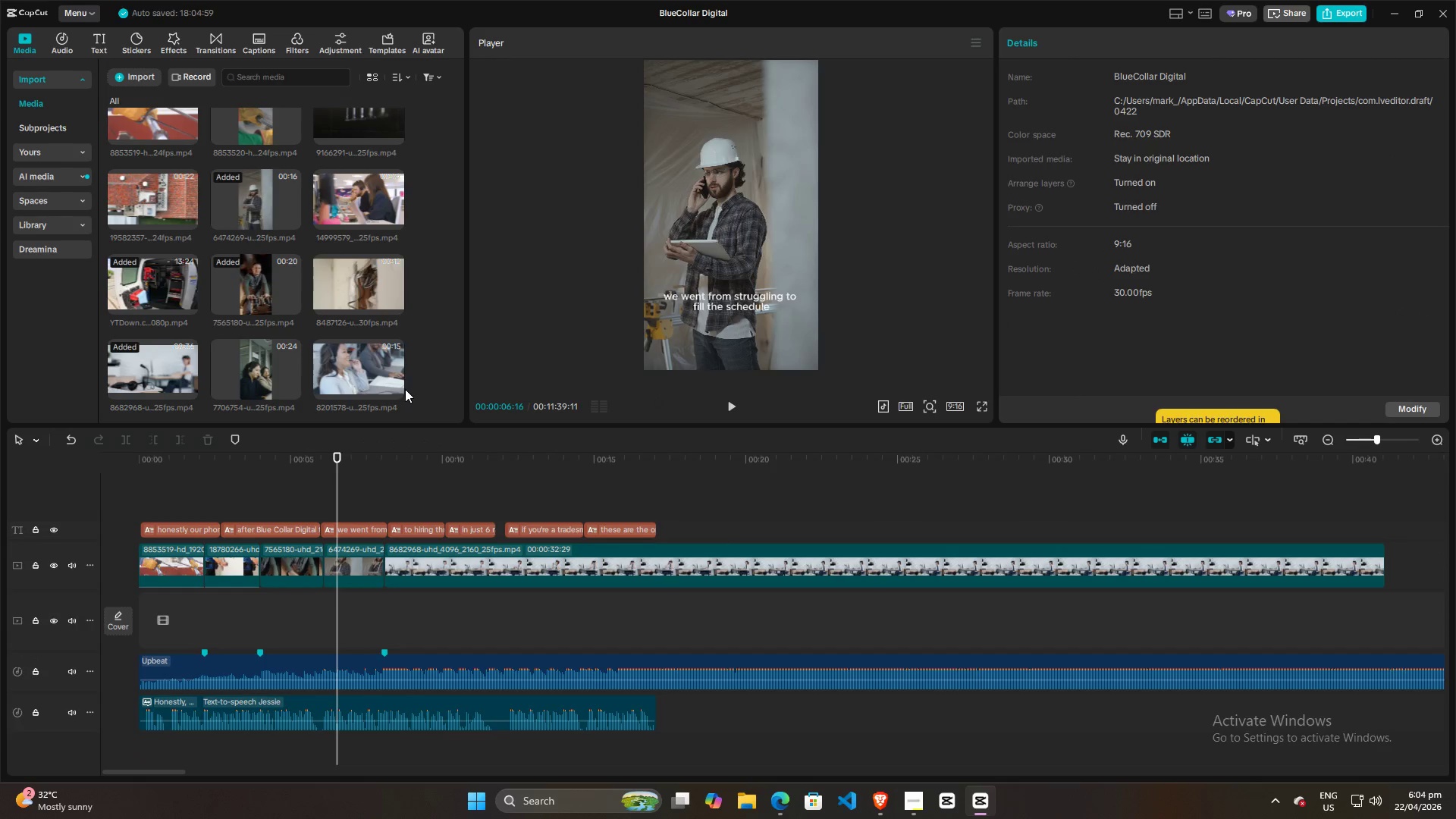 
key(Alt+AltLeft)
 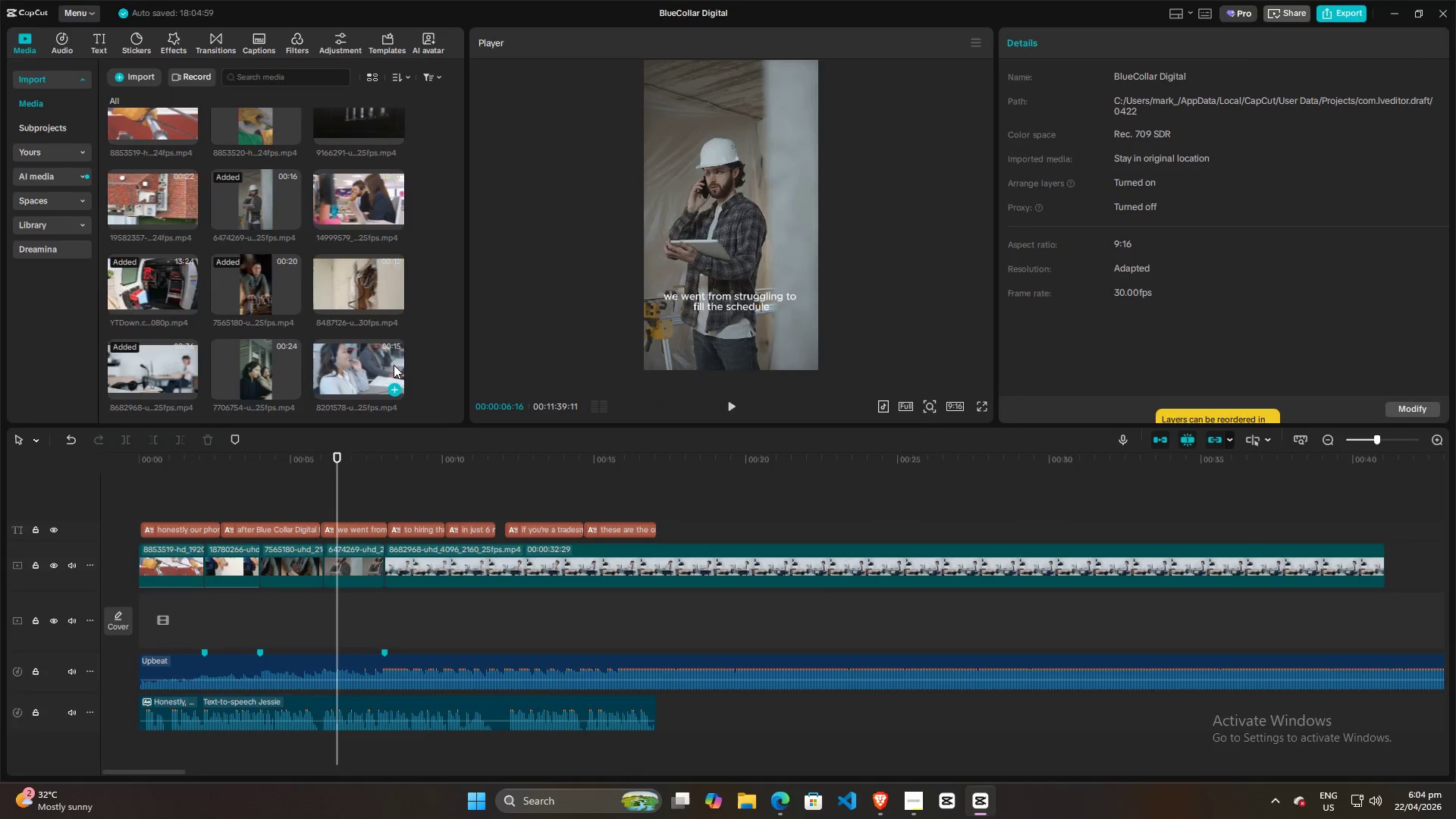 
key(Alt+Tab)
 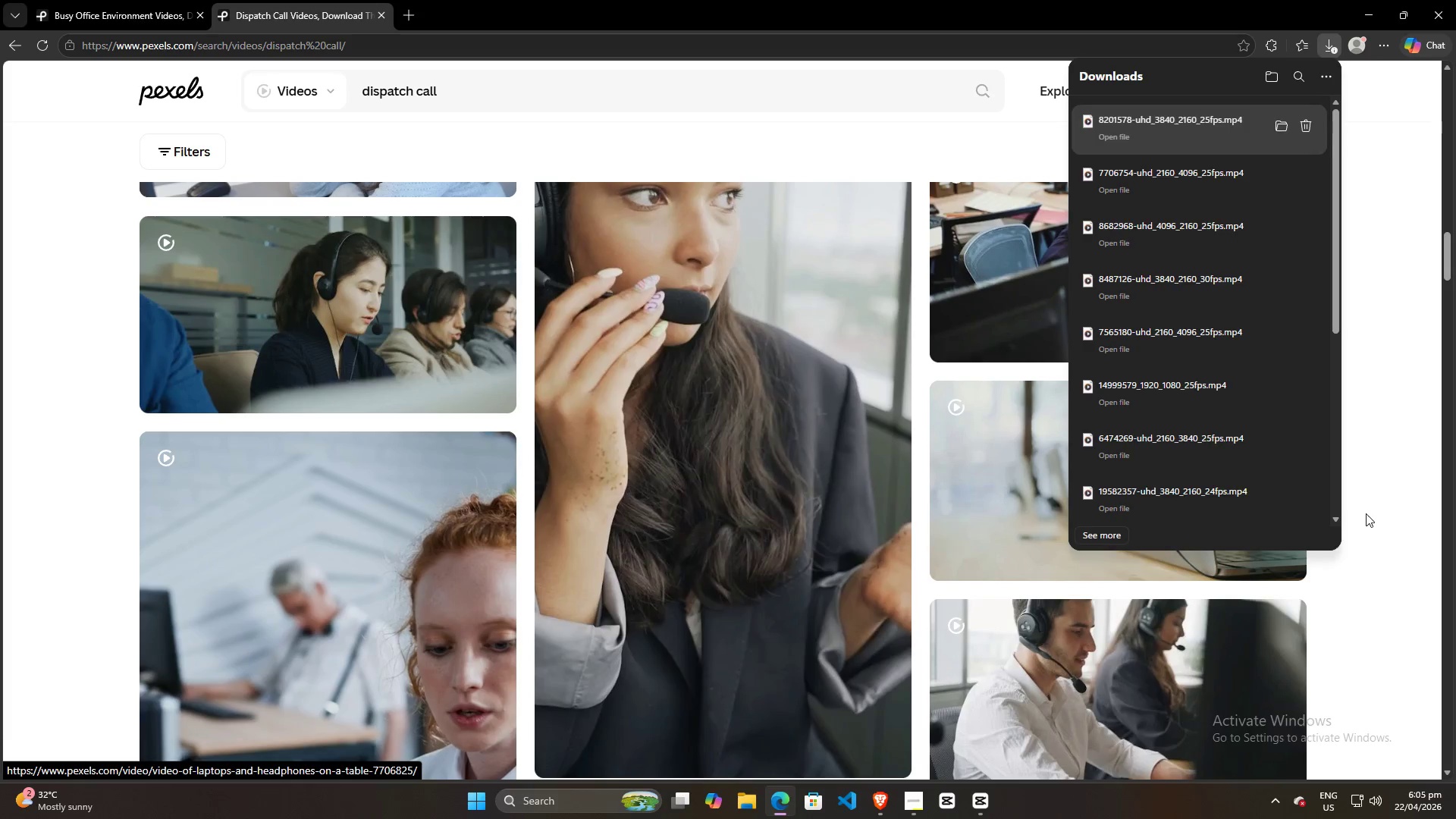 
left_click([1388, 488])
 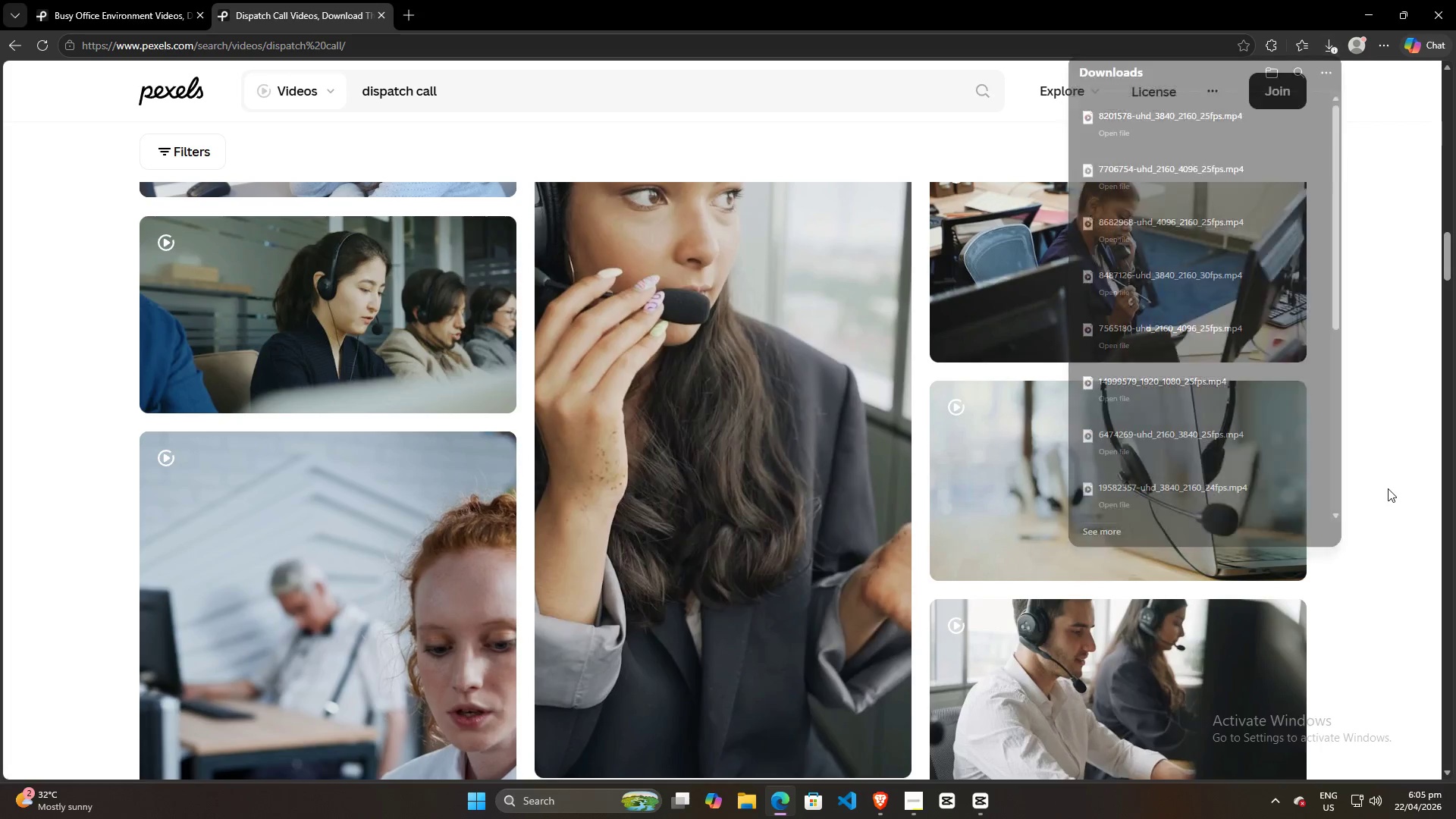 
scroll: coordinate [1323, 514], scroll_direction: down, amount: 64.0
 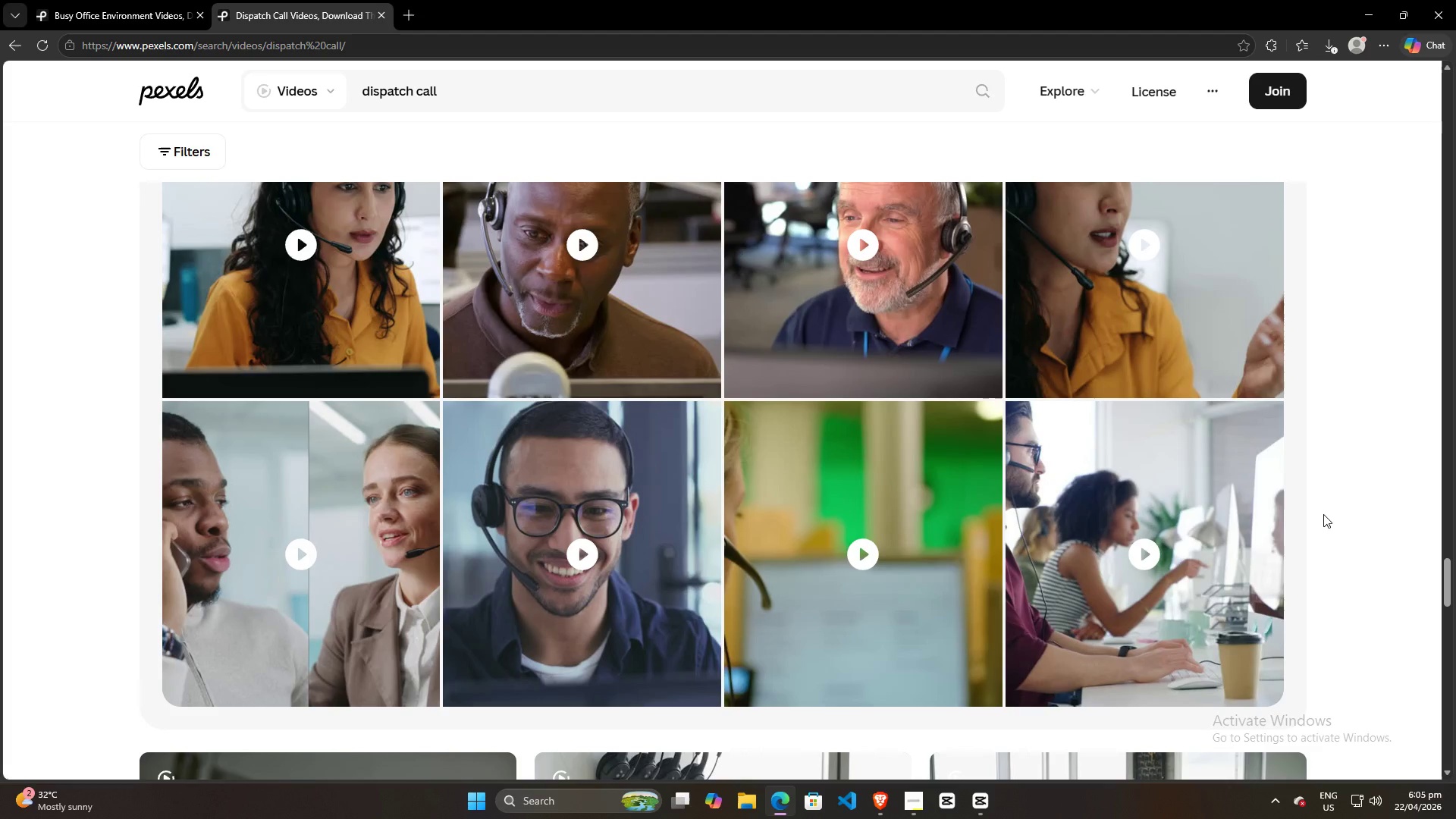 
scroll: coordinate [1323, 514], scroll_direction: down, amount: 9.0
 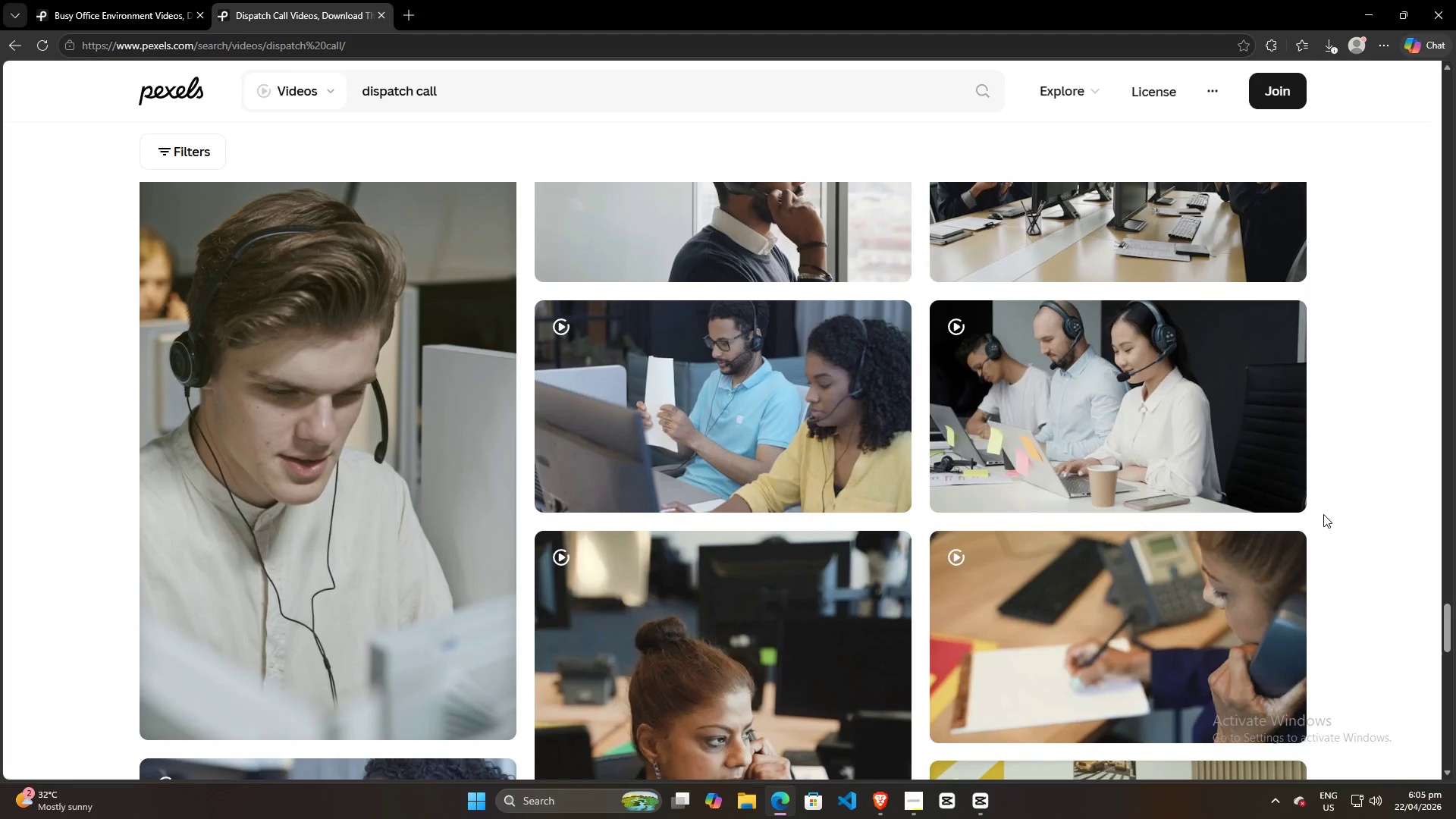 
scroll: coordinate [1323, 514], scroll_direction: up, amount: 4.0
 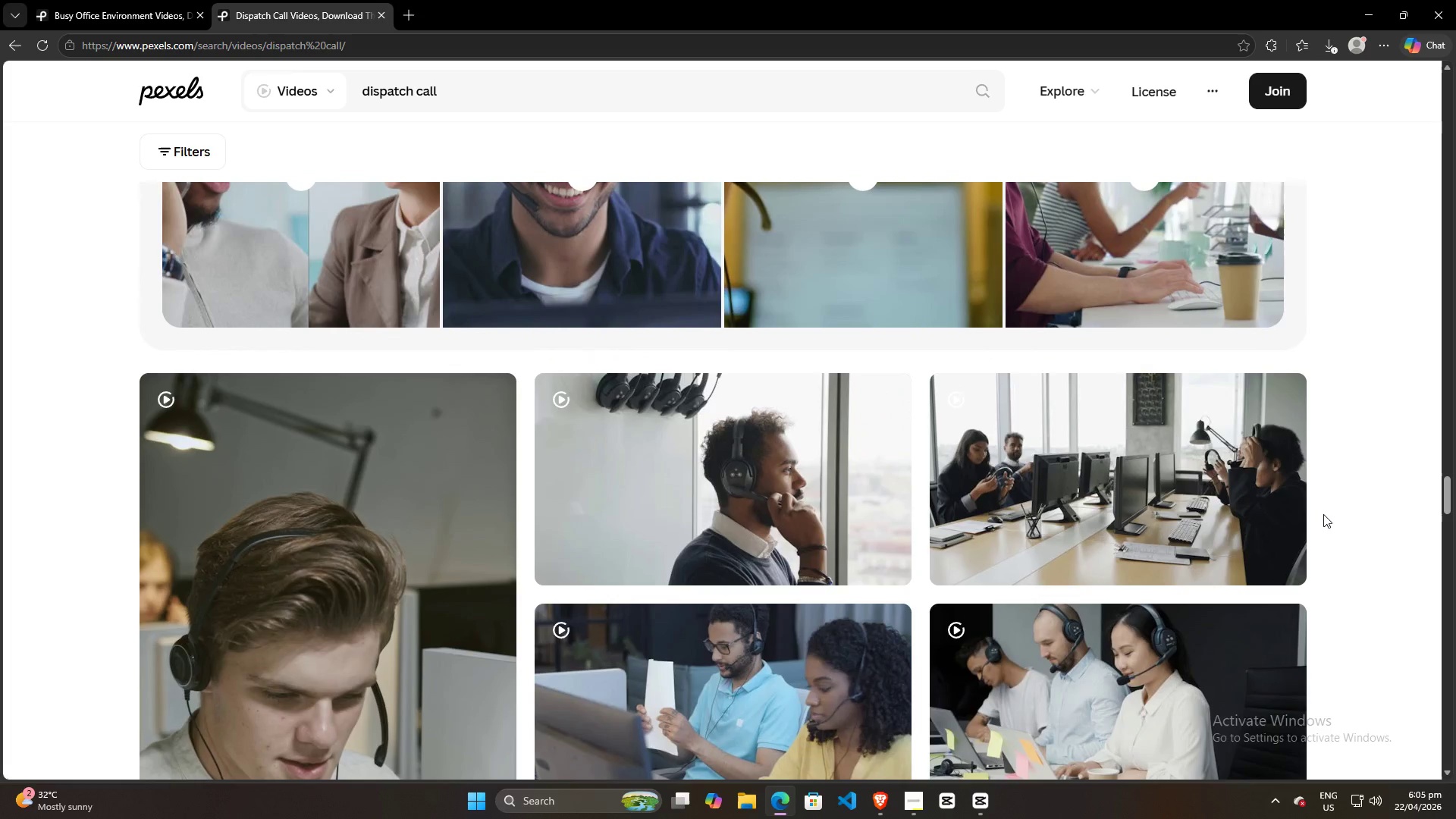 
scroll: coordinate [1323, 510], scroll_direction: down, amount: 31.0
 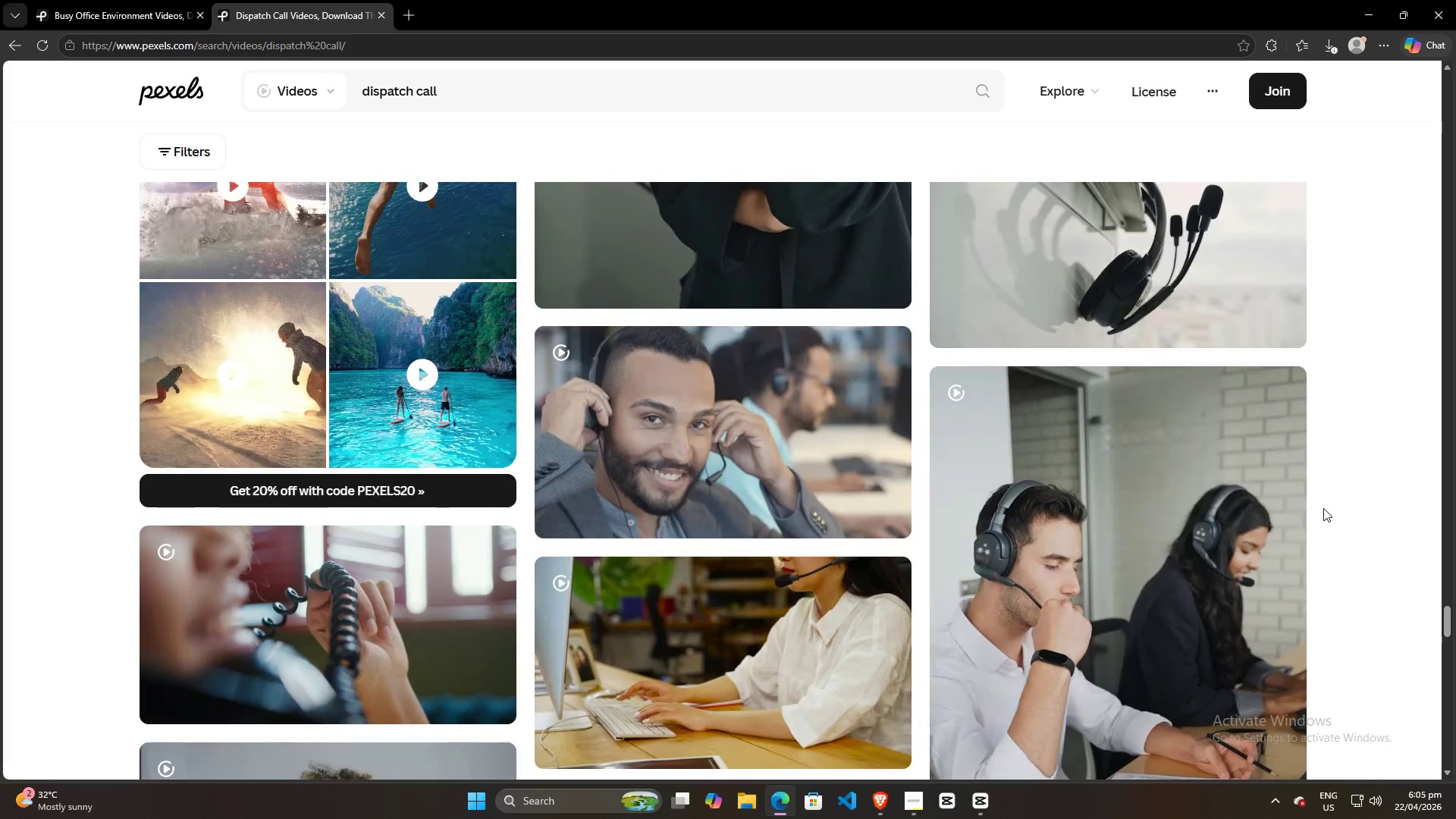 
scroll: coordinate [1285, 486], scroll_direction: up, amount: 5.0
 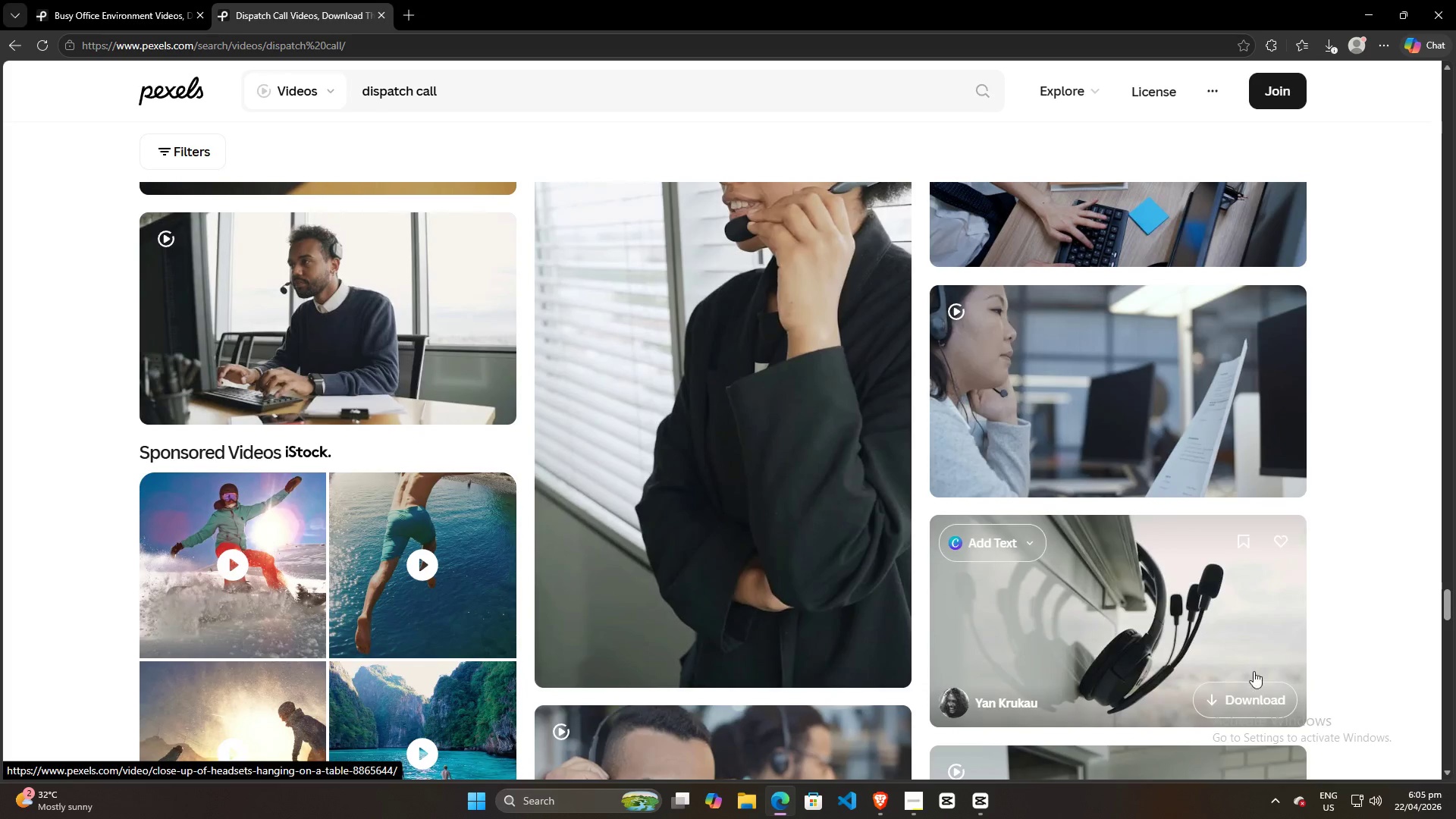 
left_click([1257, 692])
 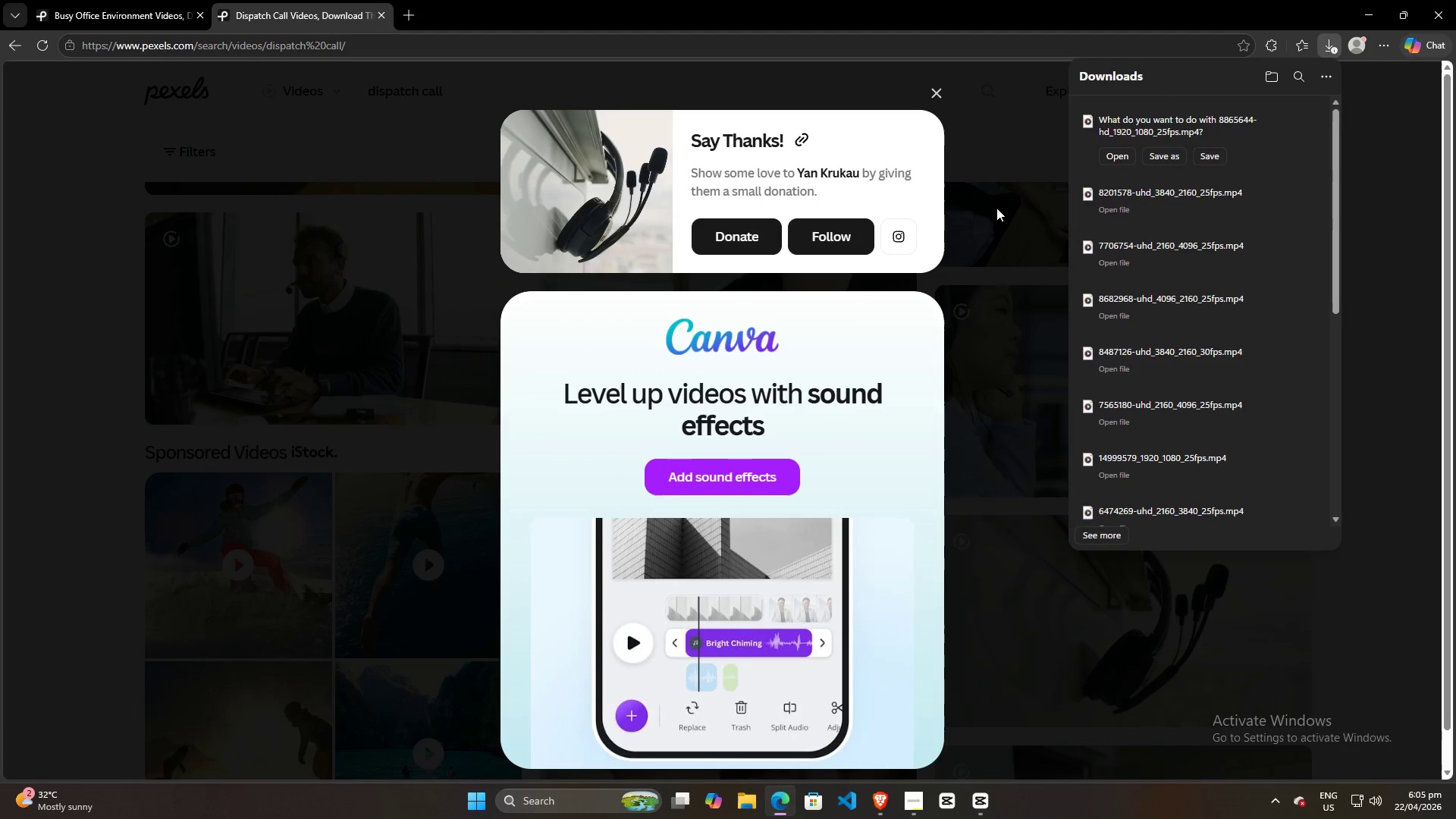 
left_click([1204, 153])
 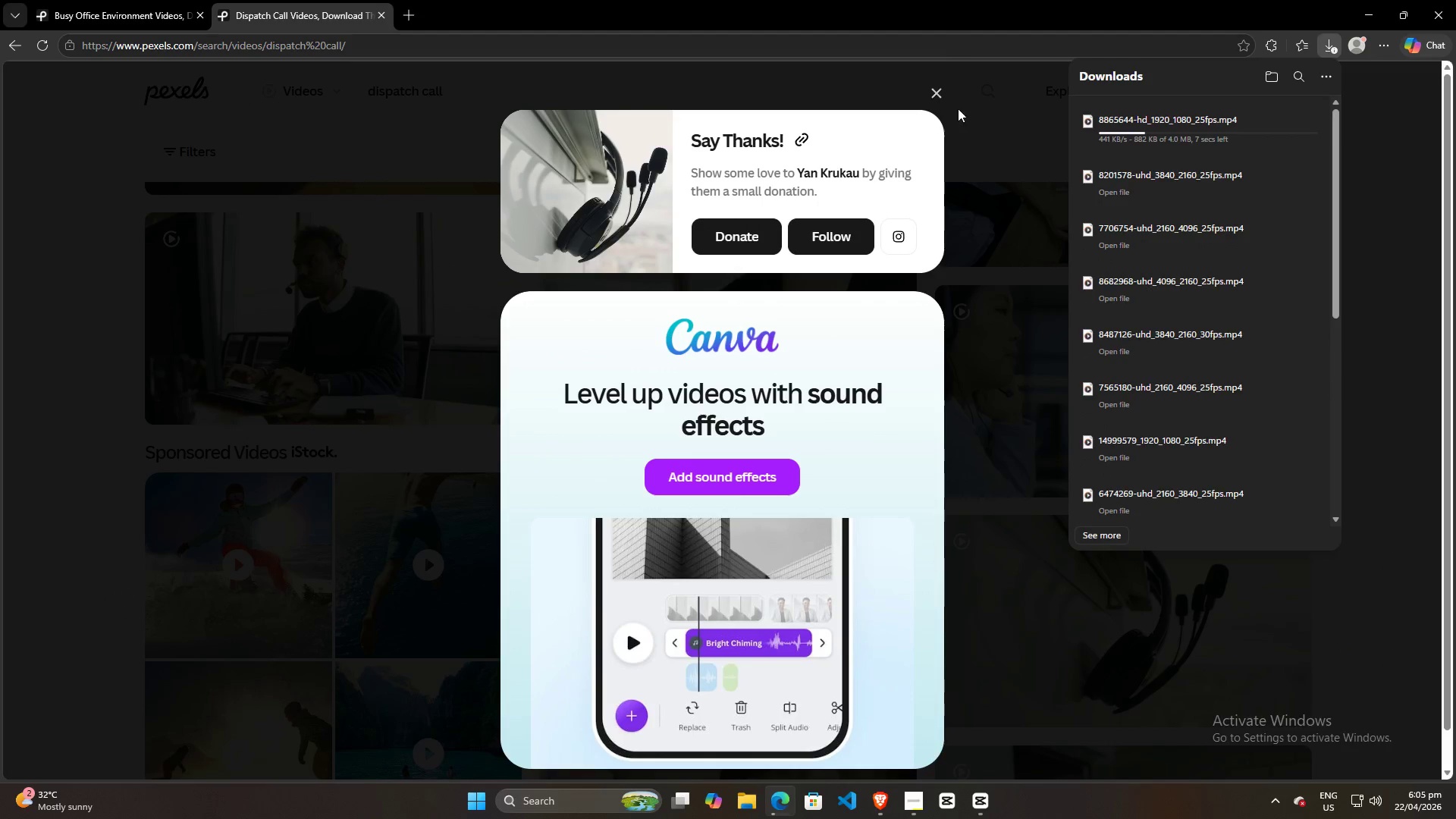 
left_click([927, 91])
 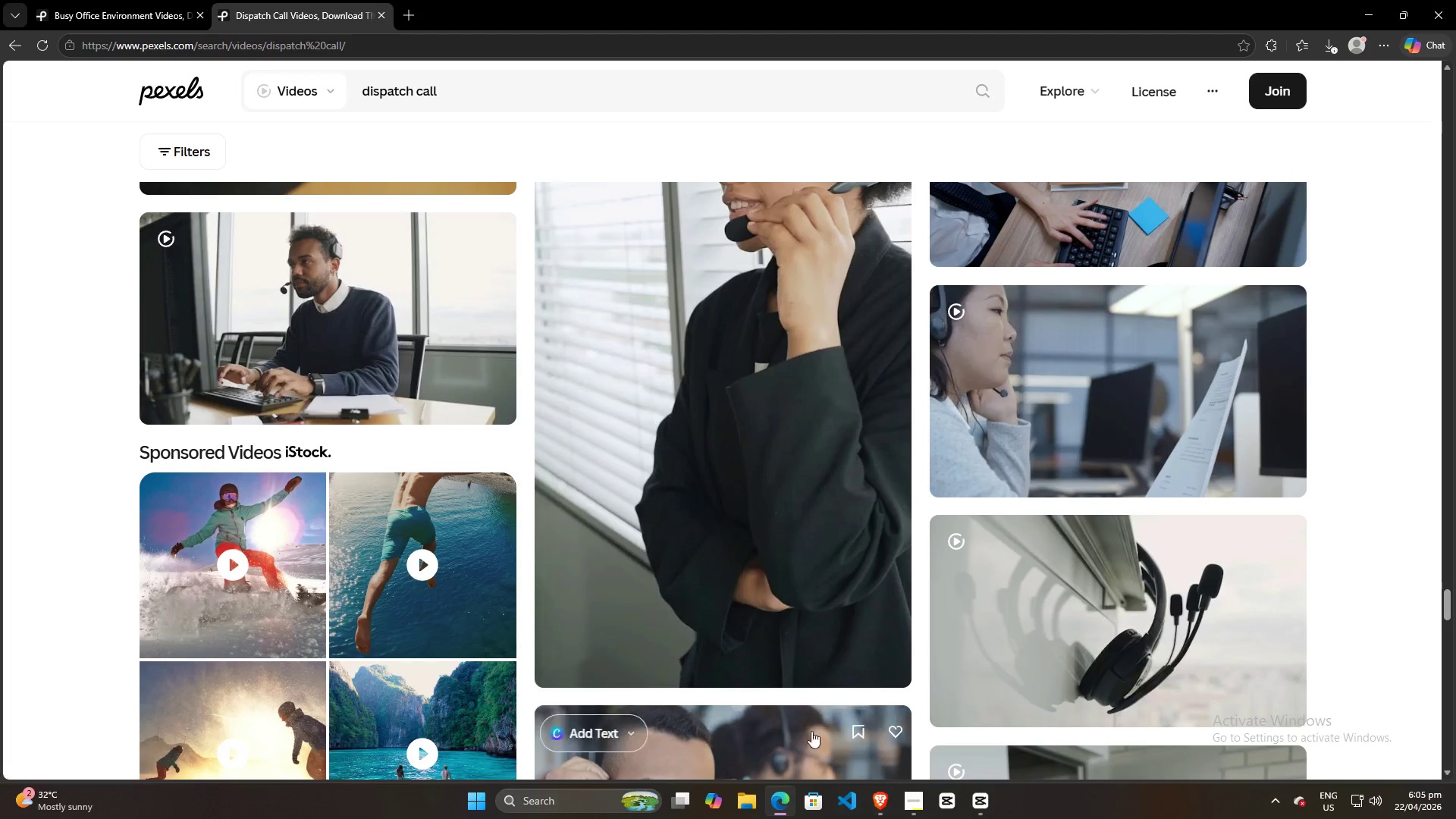 
left_click([979, 808])
 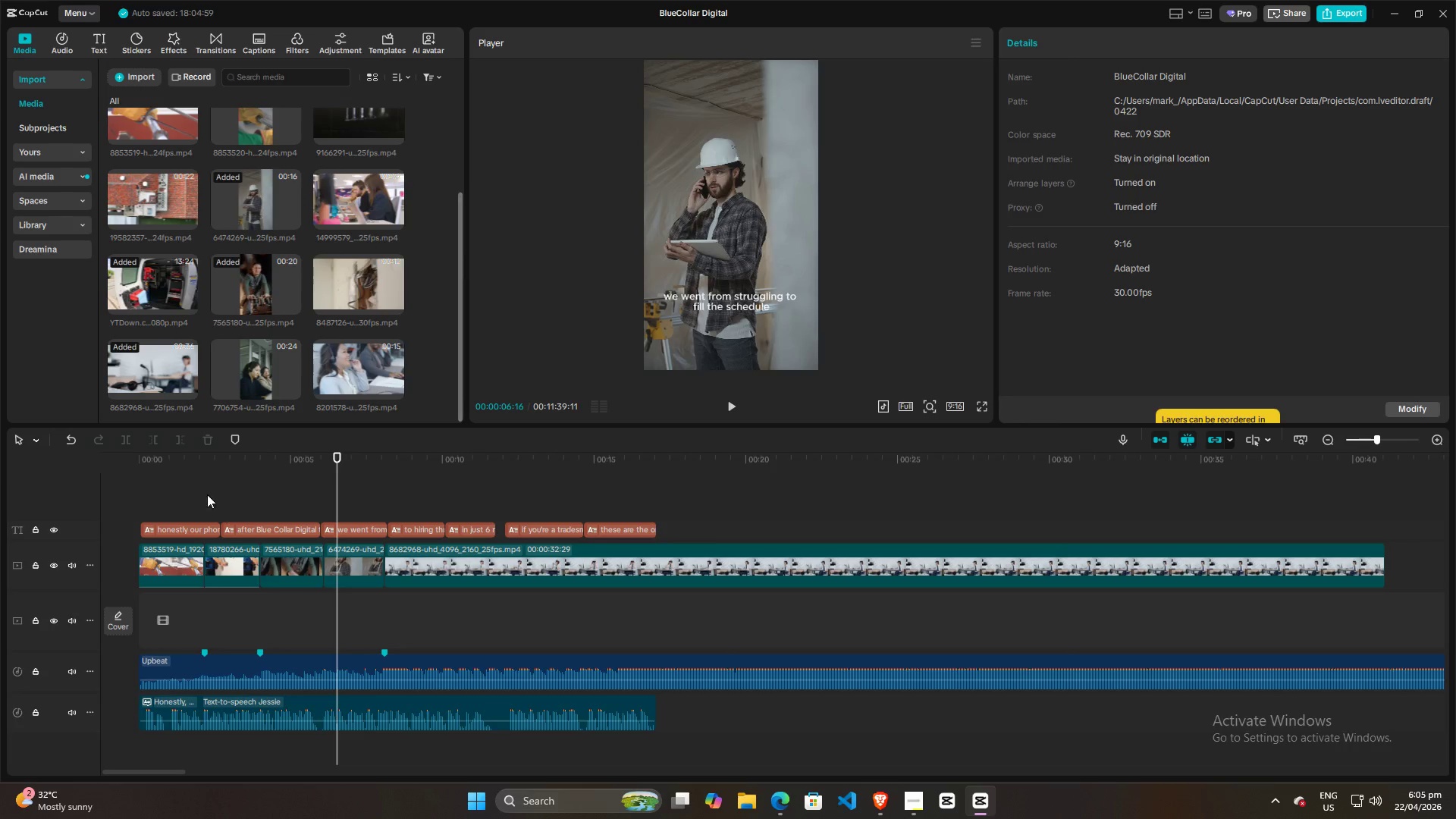 
left_click([177, 508])
 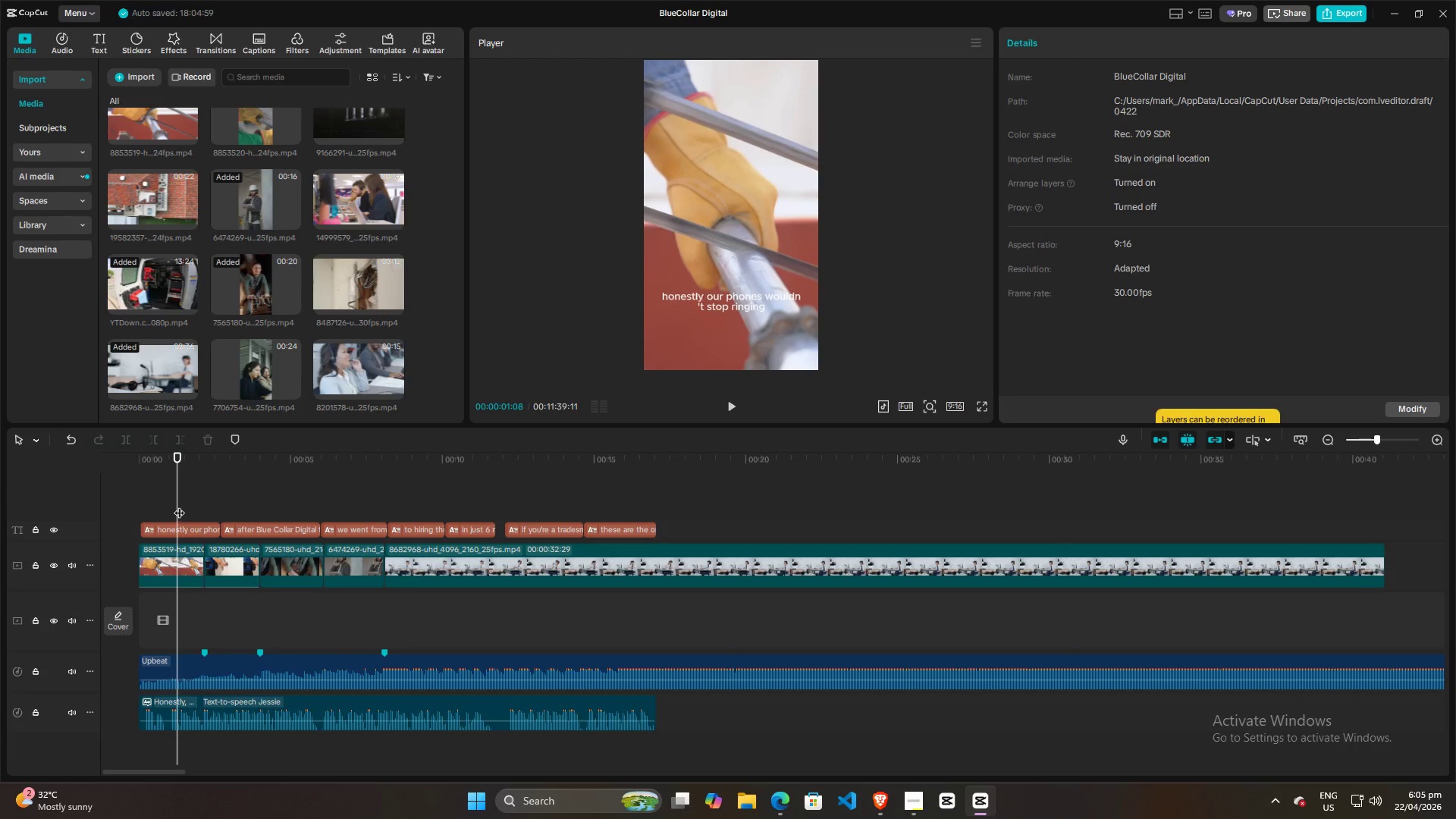 
left_click_drag(start_coordinate=[179, 505], to_coordinate=[85, 509])
 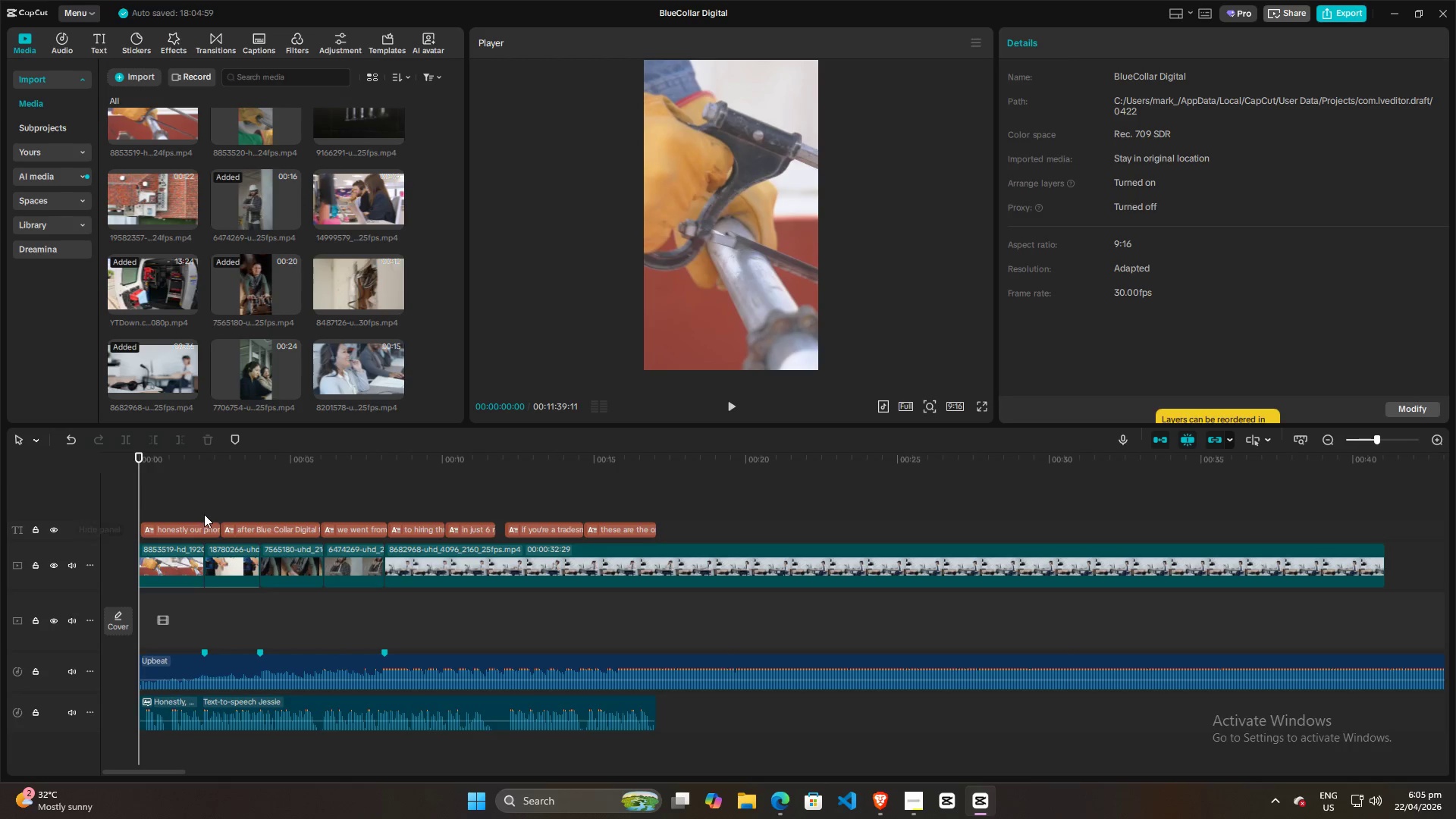 
key(Space)
 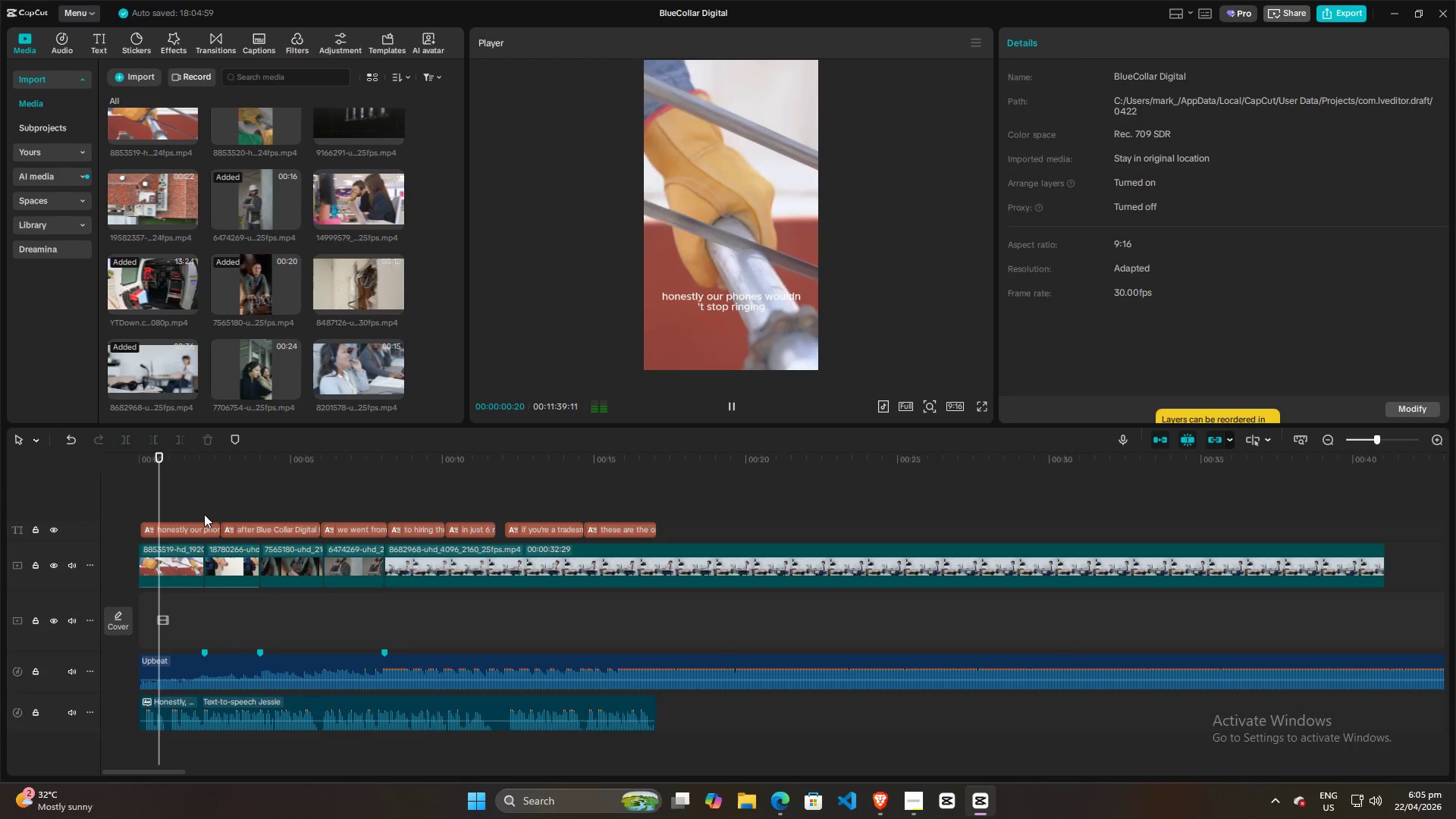 
key(Space)
 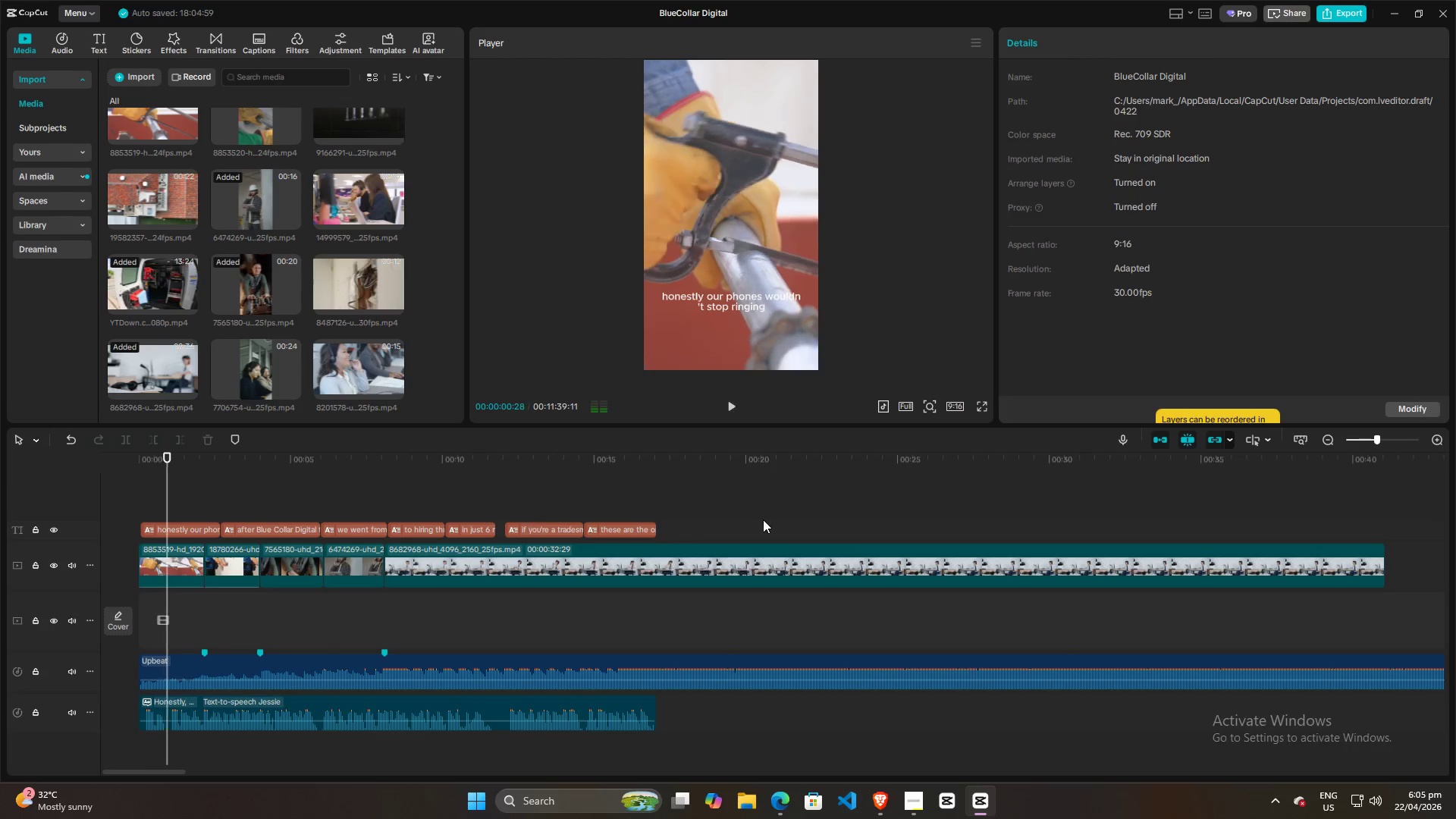 
left_click([764, 519])
 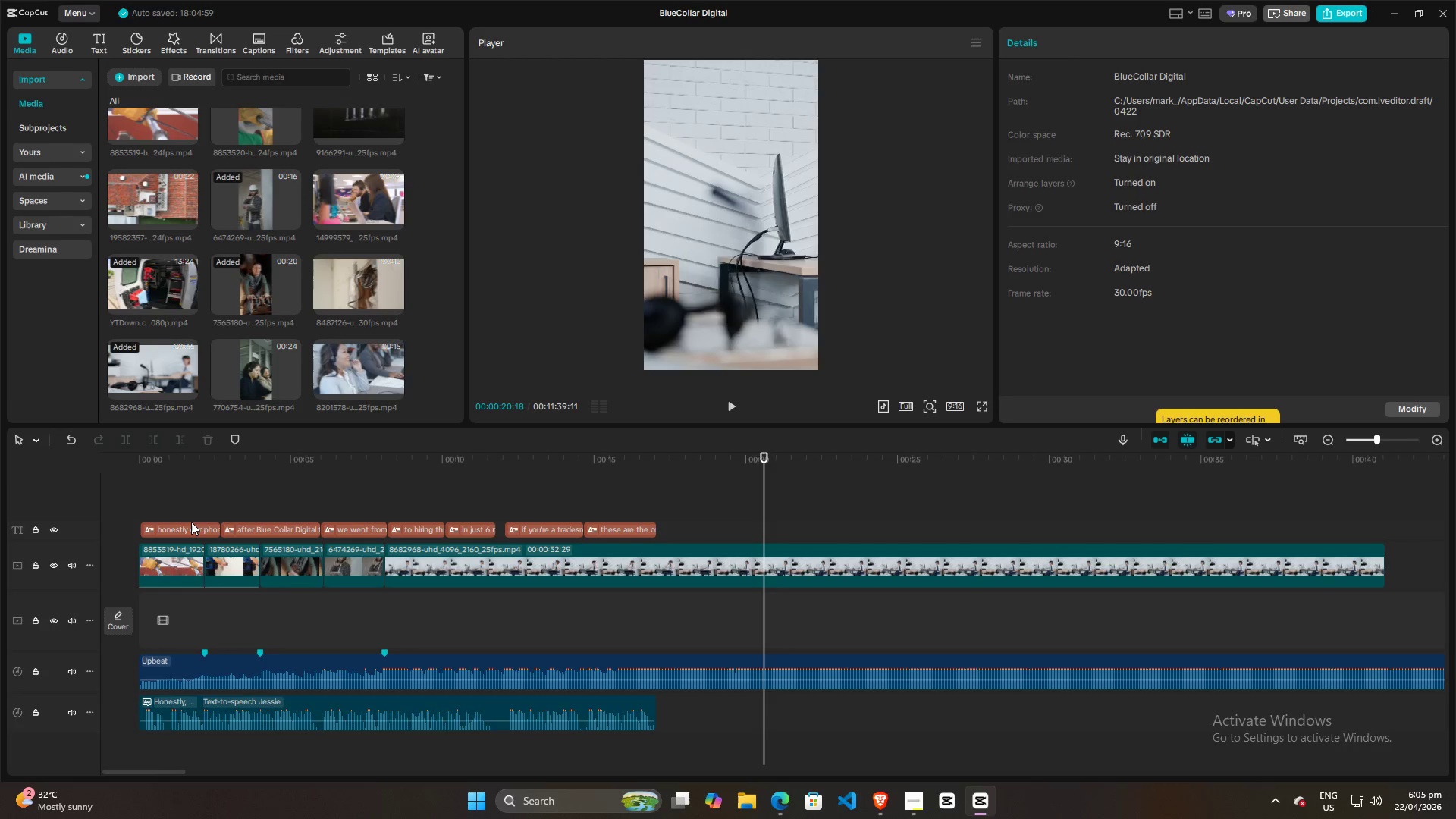 
left_click([188, 526])
 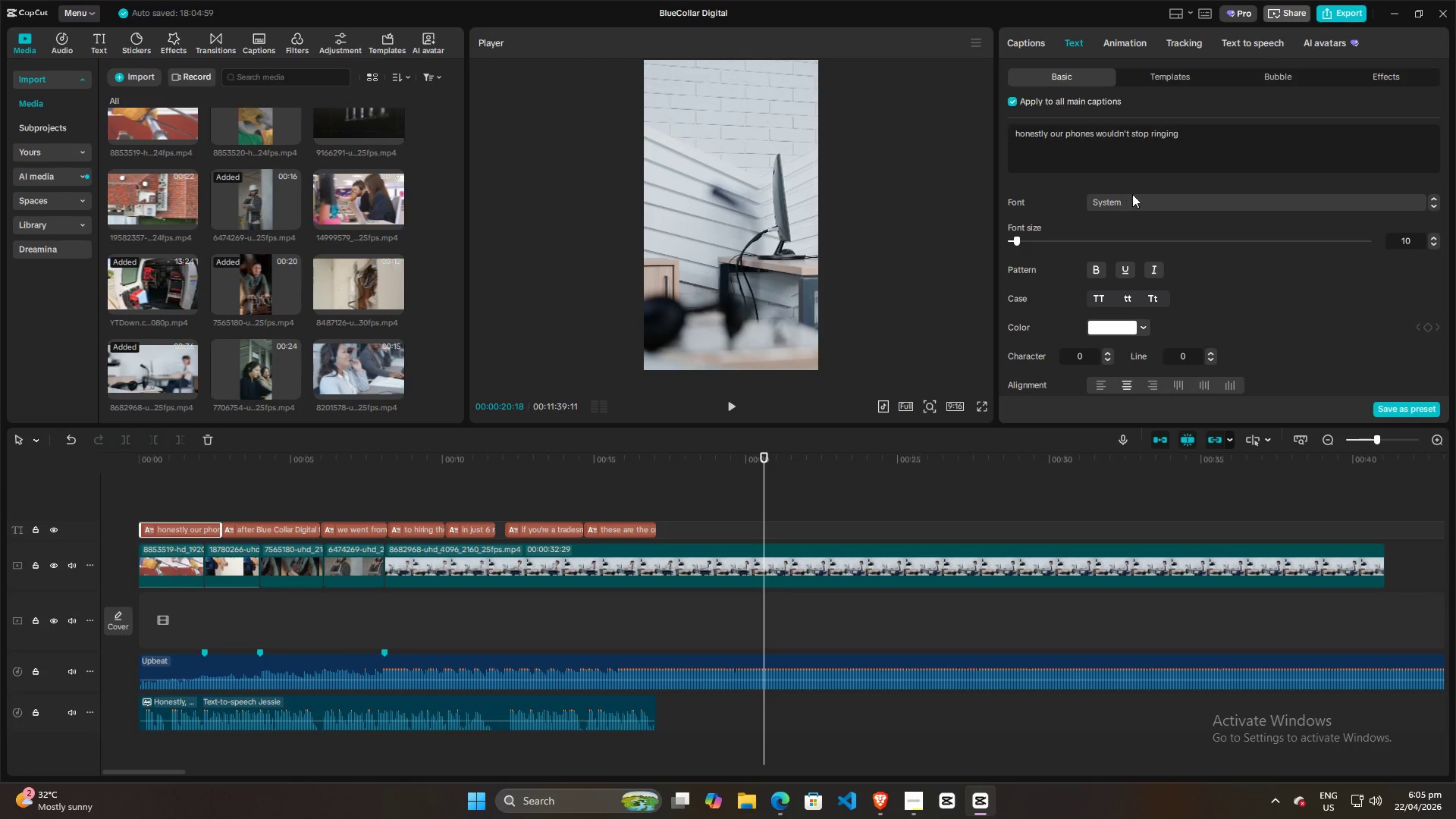 
left_click([1140, 199])
 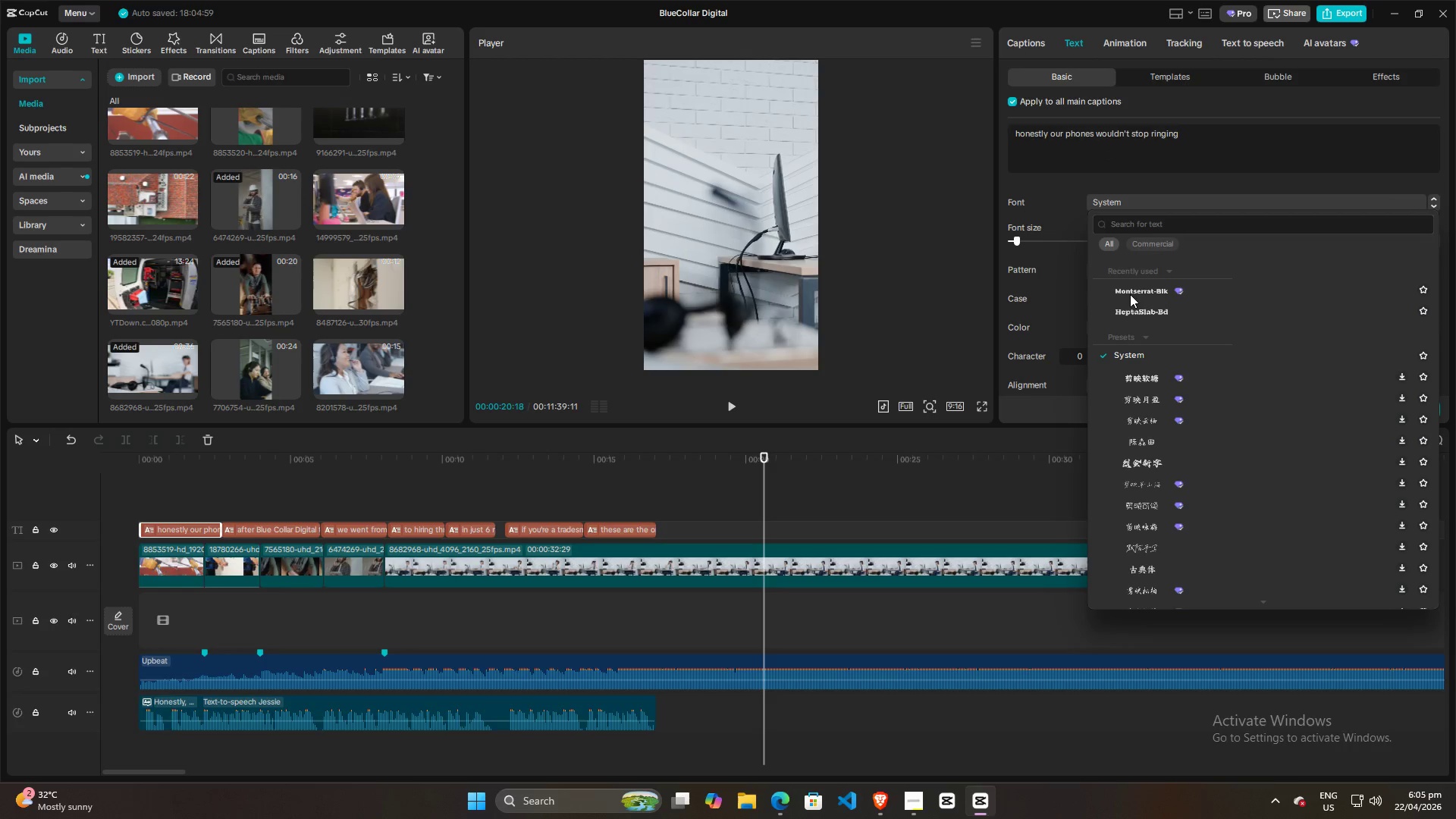 
left_click([1133, 288])
 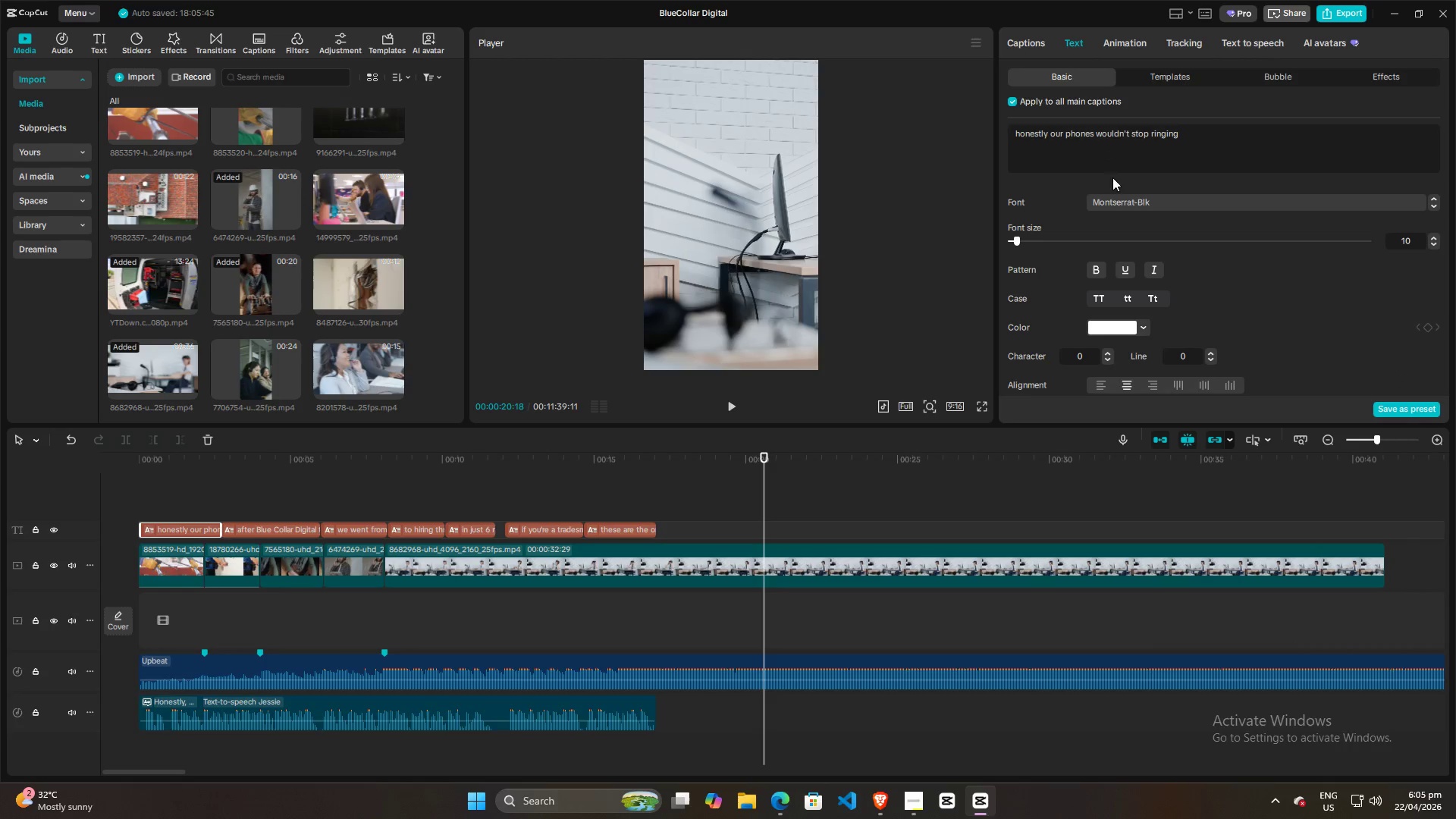 
scroll: coordinate [1227, 276], scroll_direction: down, amount: 8.0
 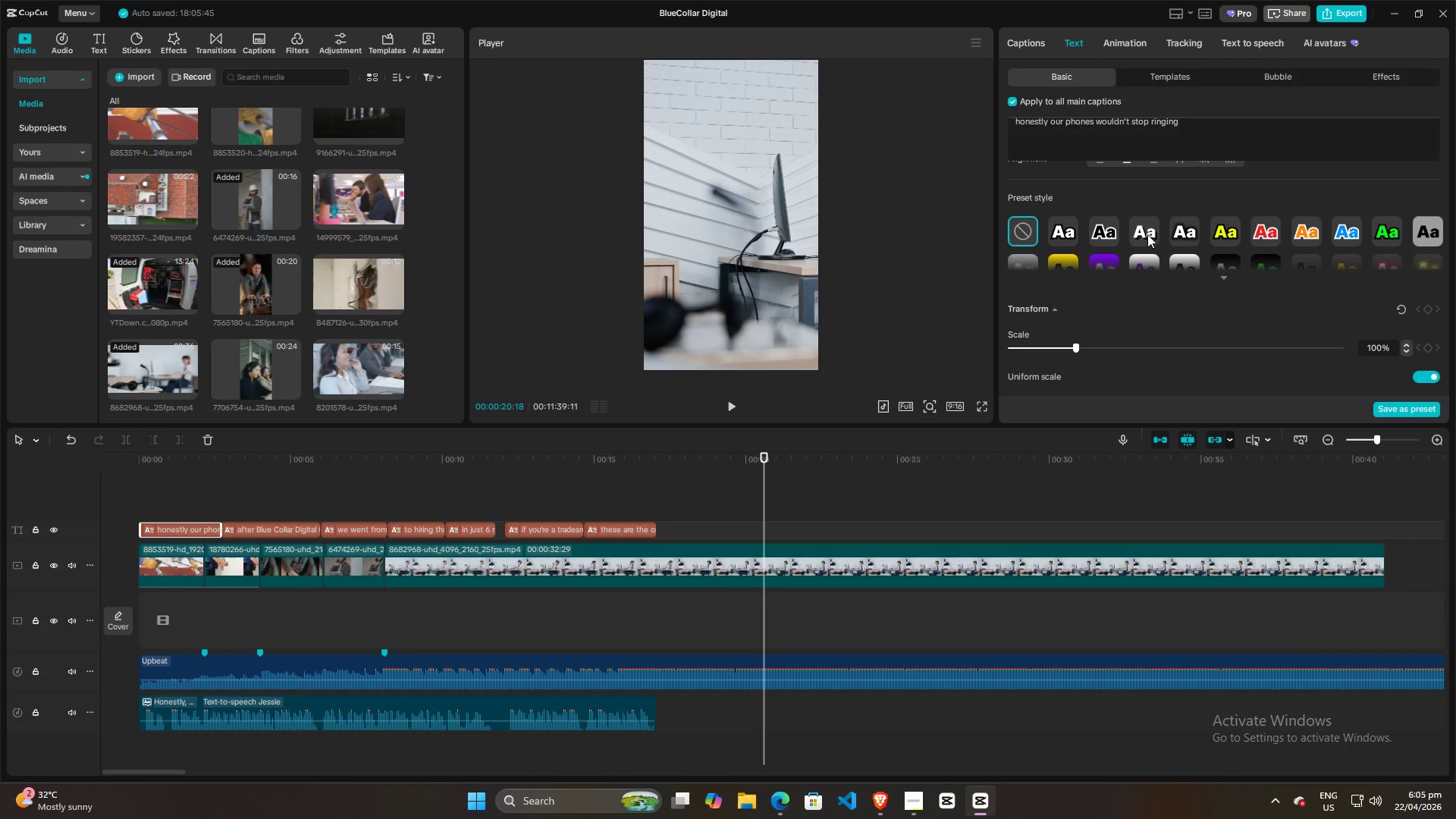 
left_click([1144, 233])
 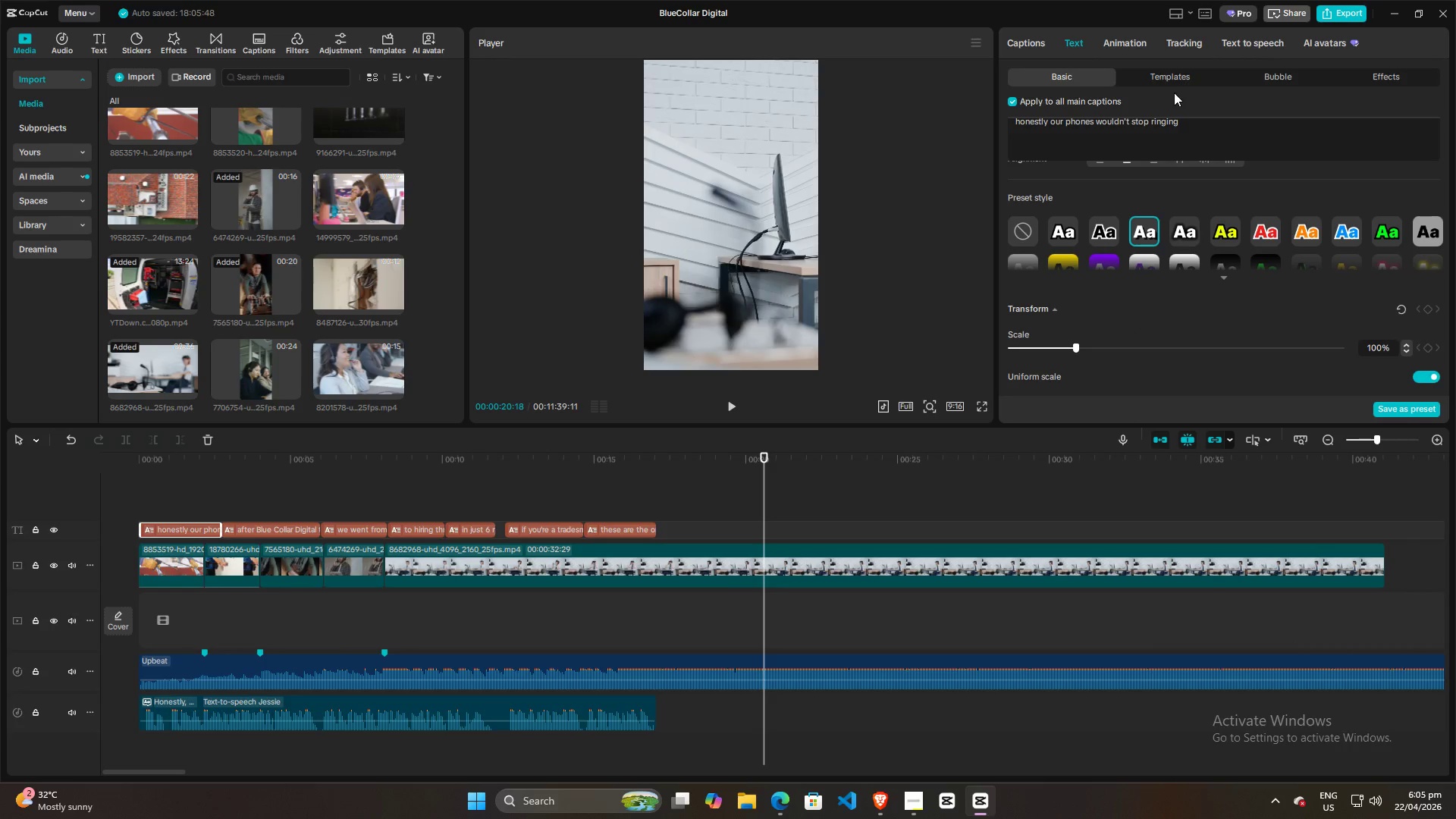 
left_click([1188, 81])
 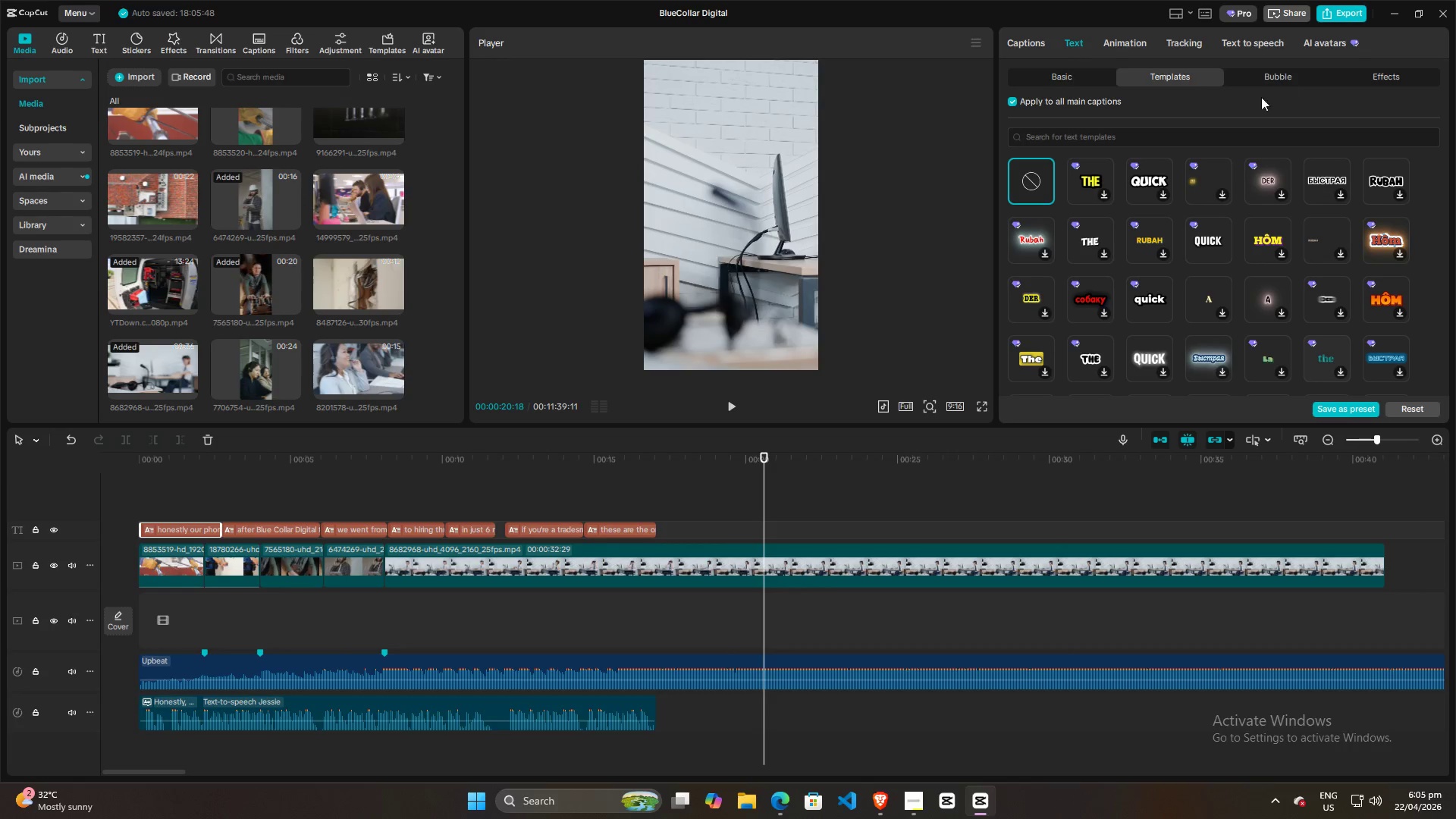 
left_click([1266, 82])
 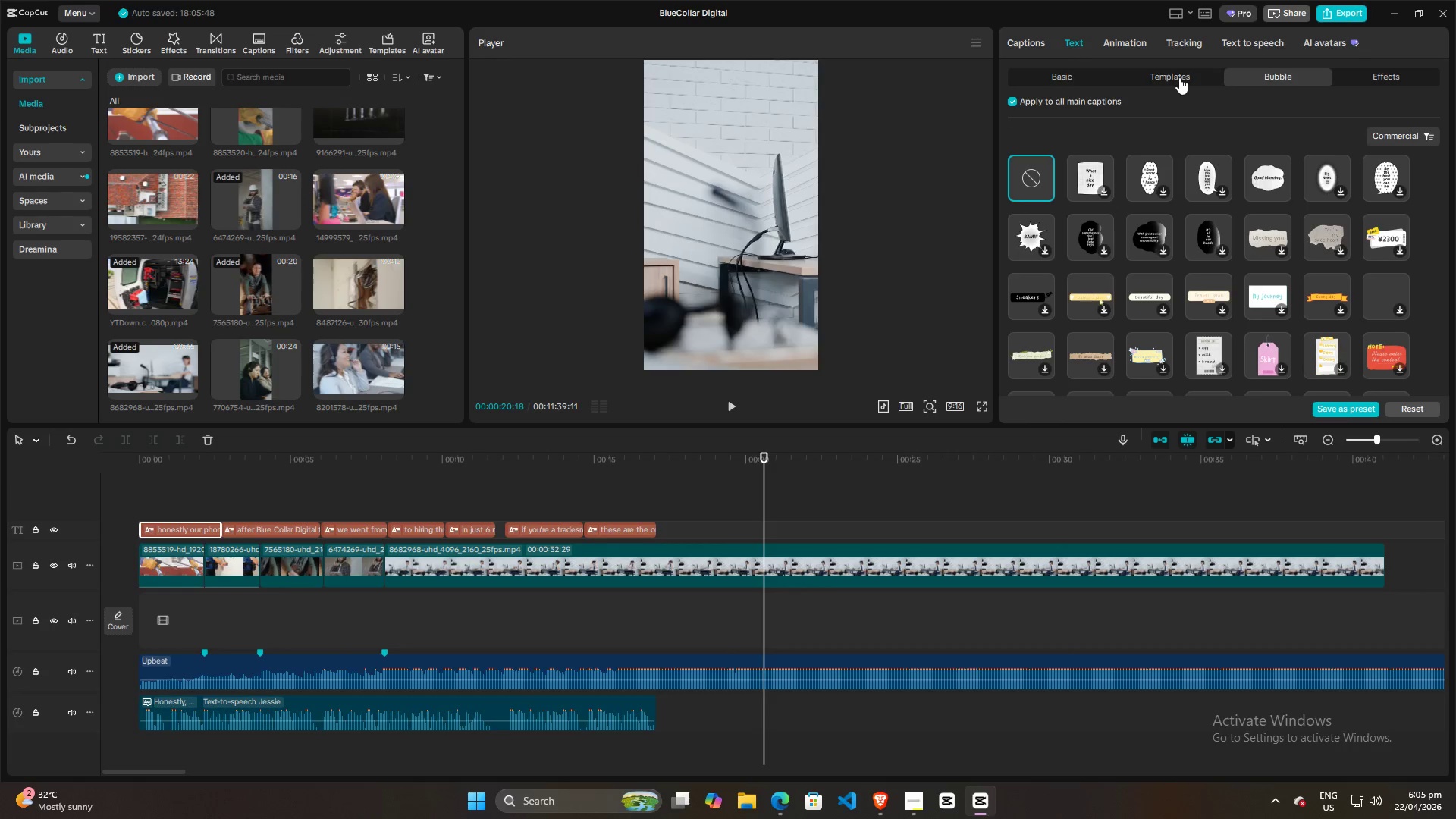 
left_click([1179, 77])
 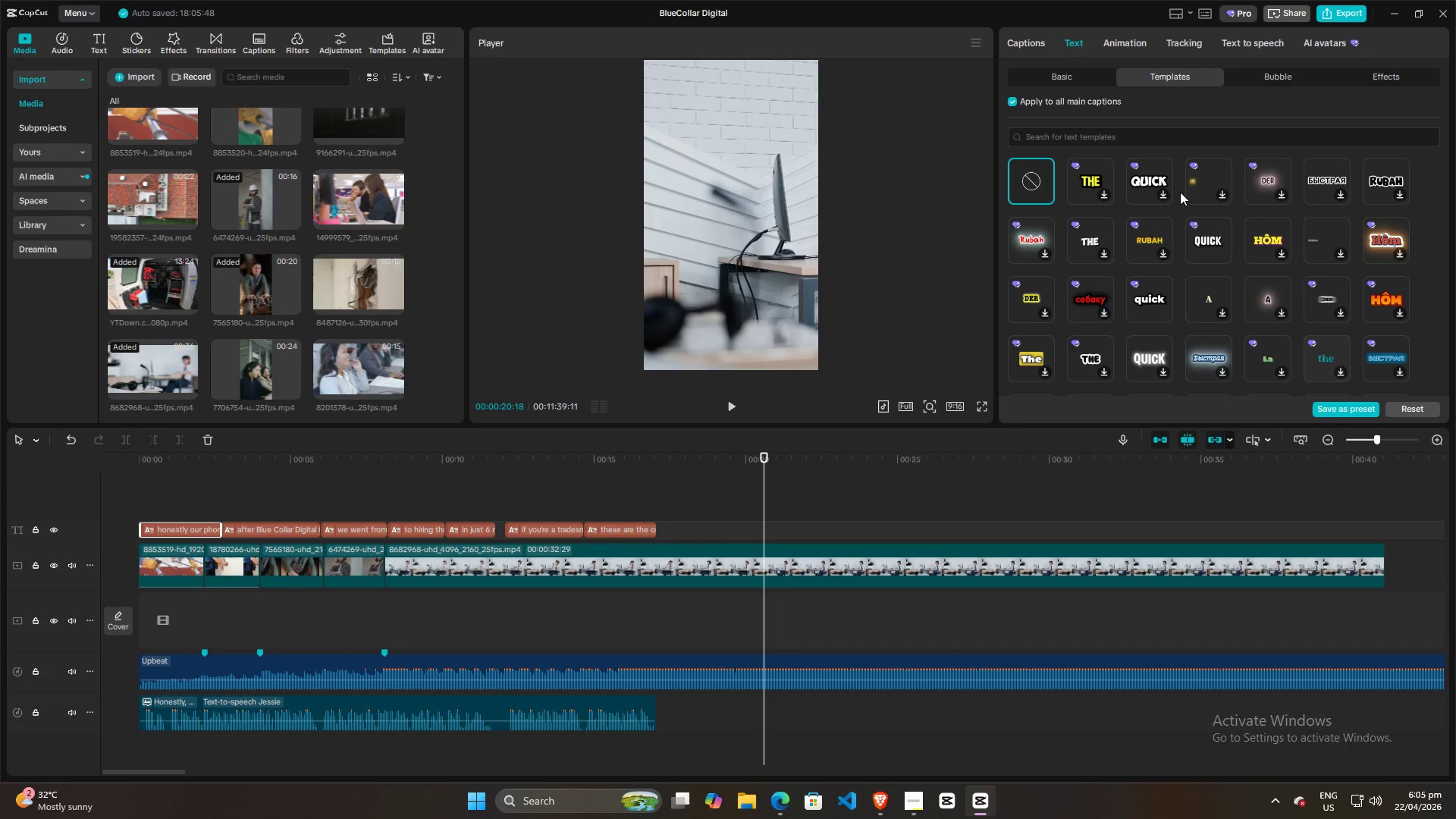 
left_click([1152, 303])
 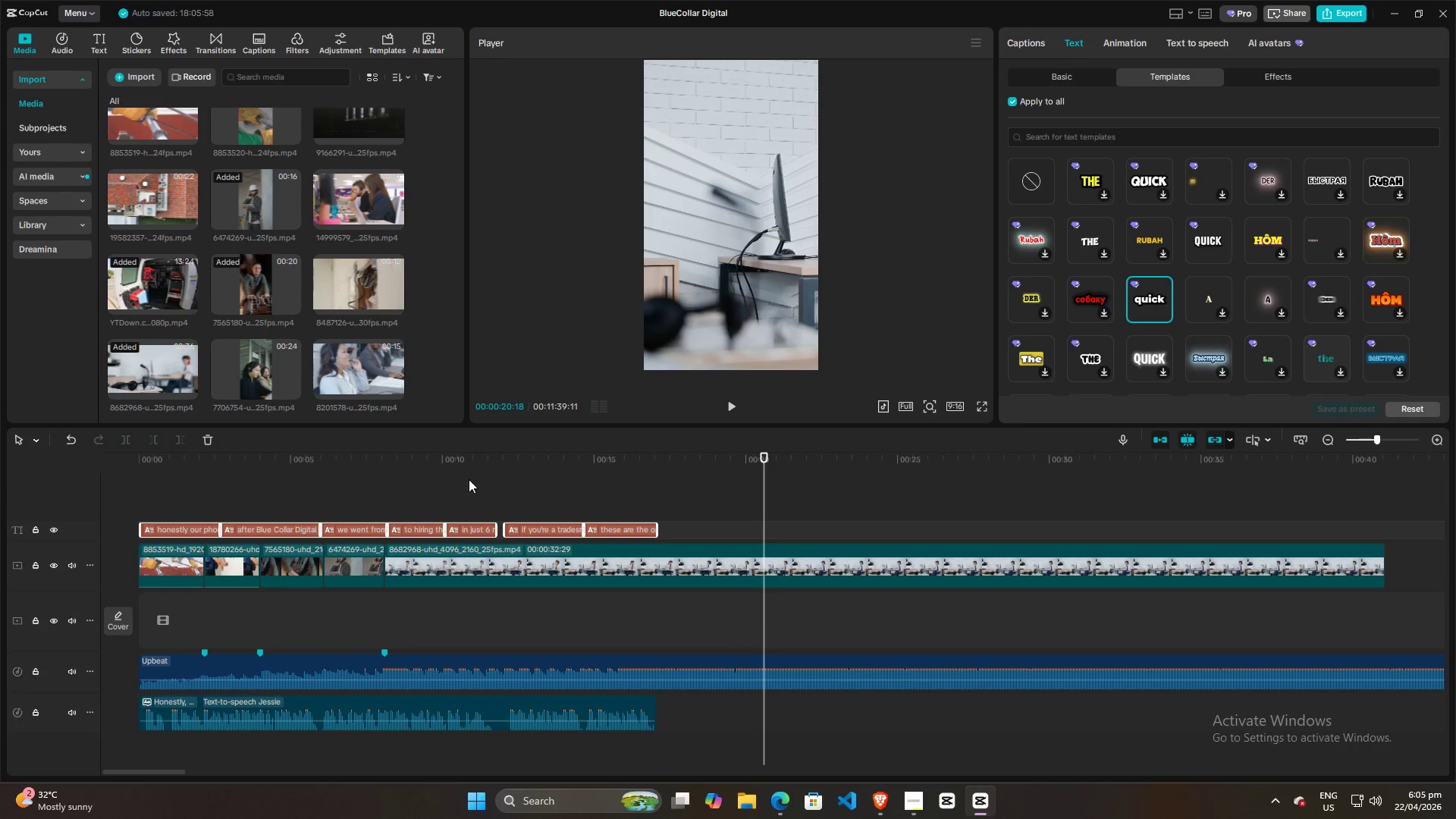 
left_click([194, 498])
 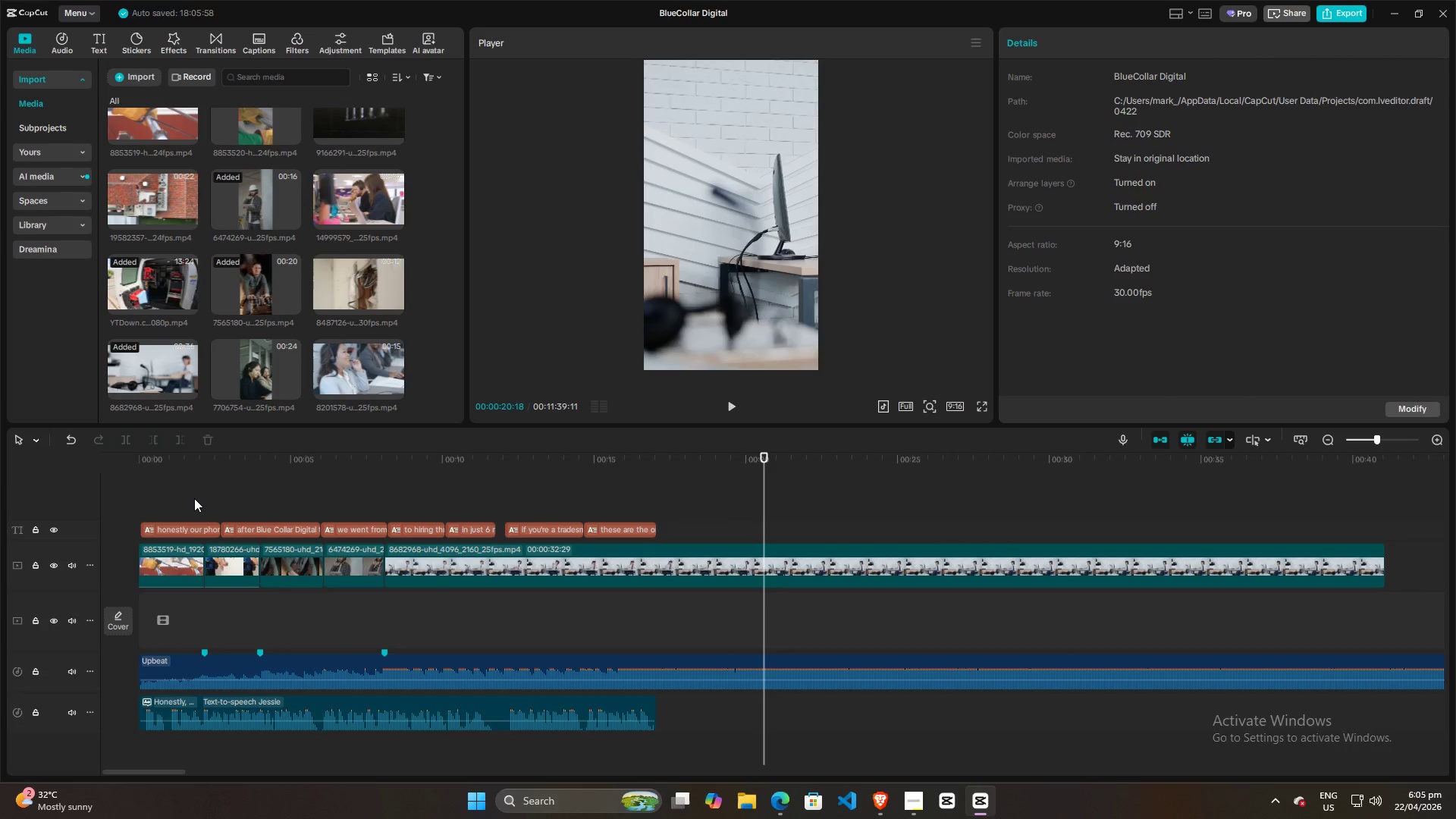 
left_click_drag(start_coordinate=[194, 498], to_coordinate=[183, 500])
 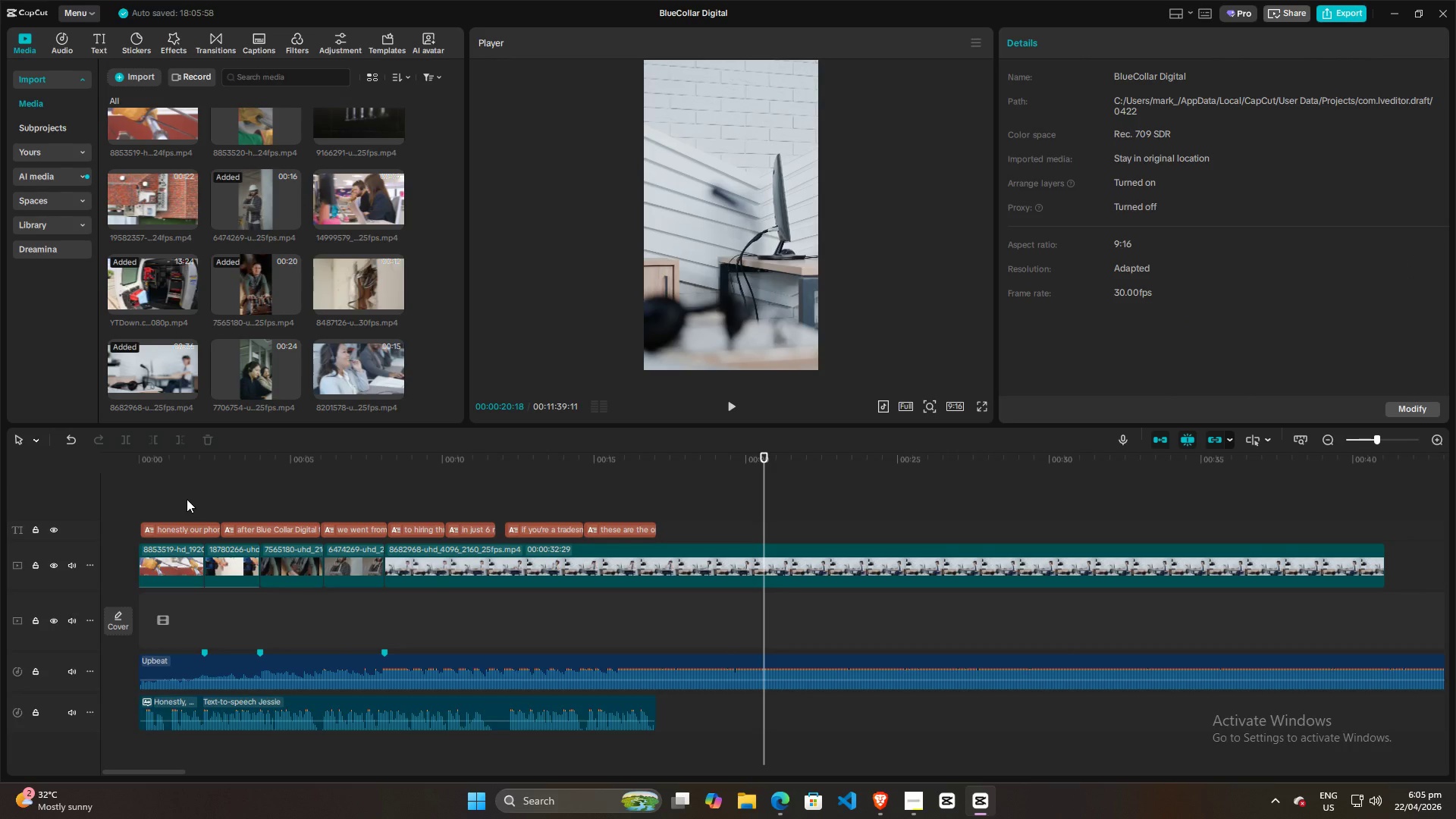 
triple_click([187, 499])
 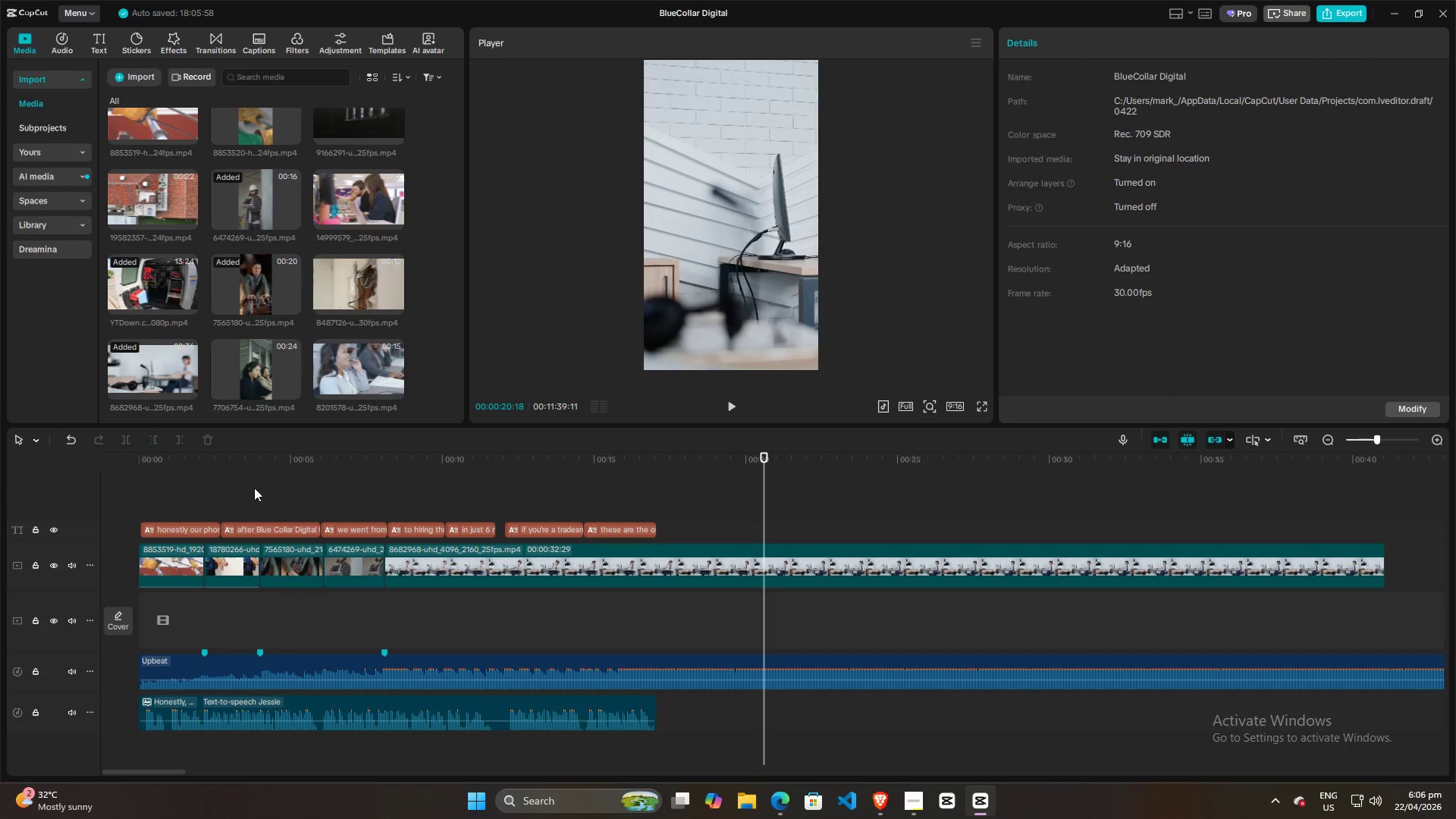 
left_click([257, 487])
 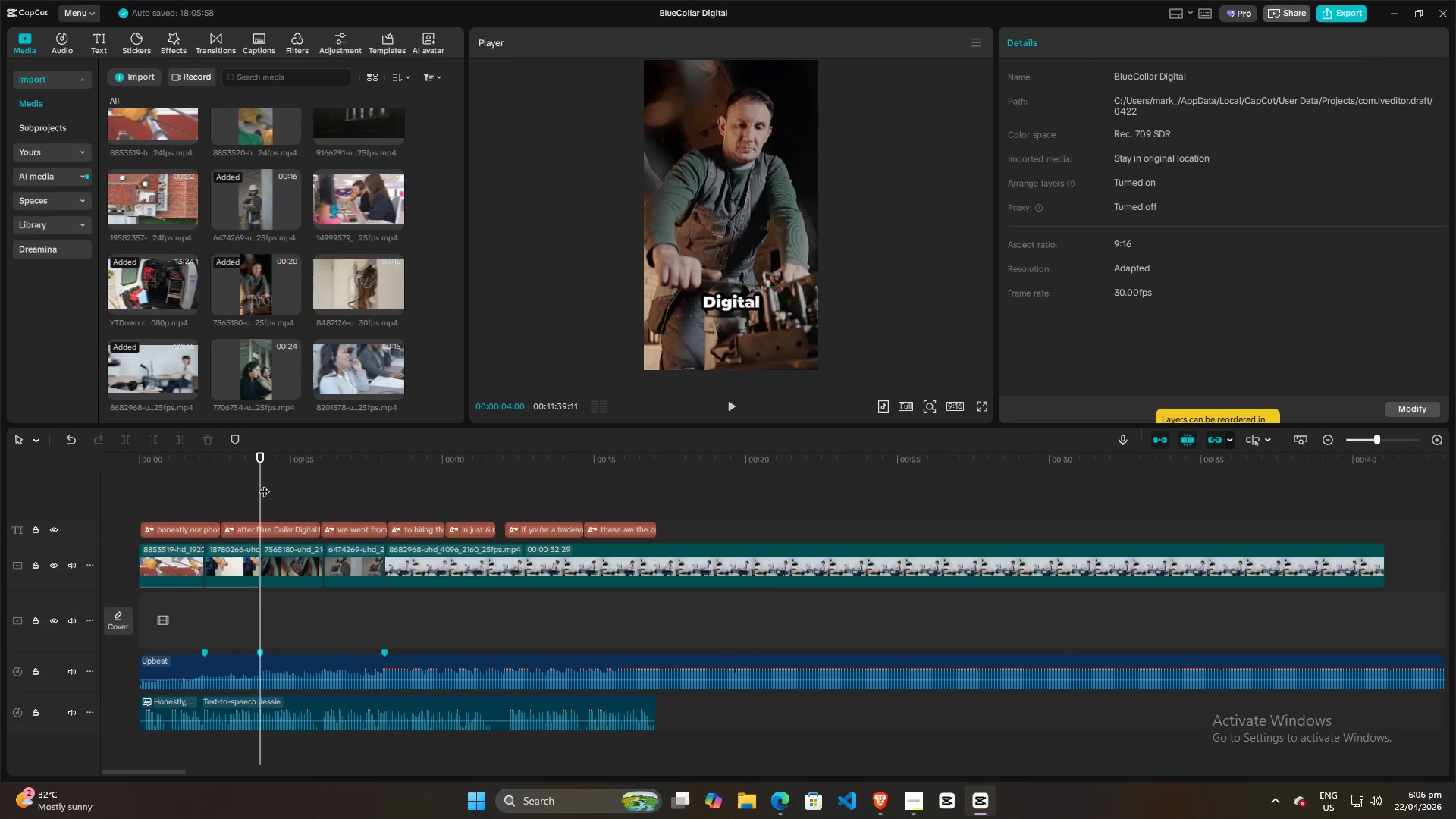 
left_click_drag(start_coordinate=[261, 485], to_coordinate=[0, 500])
 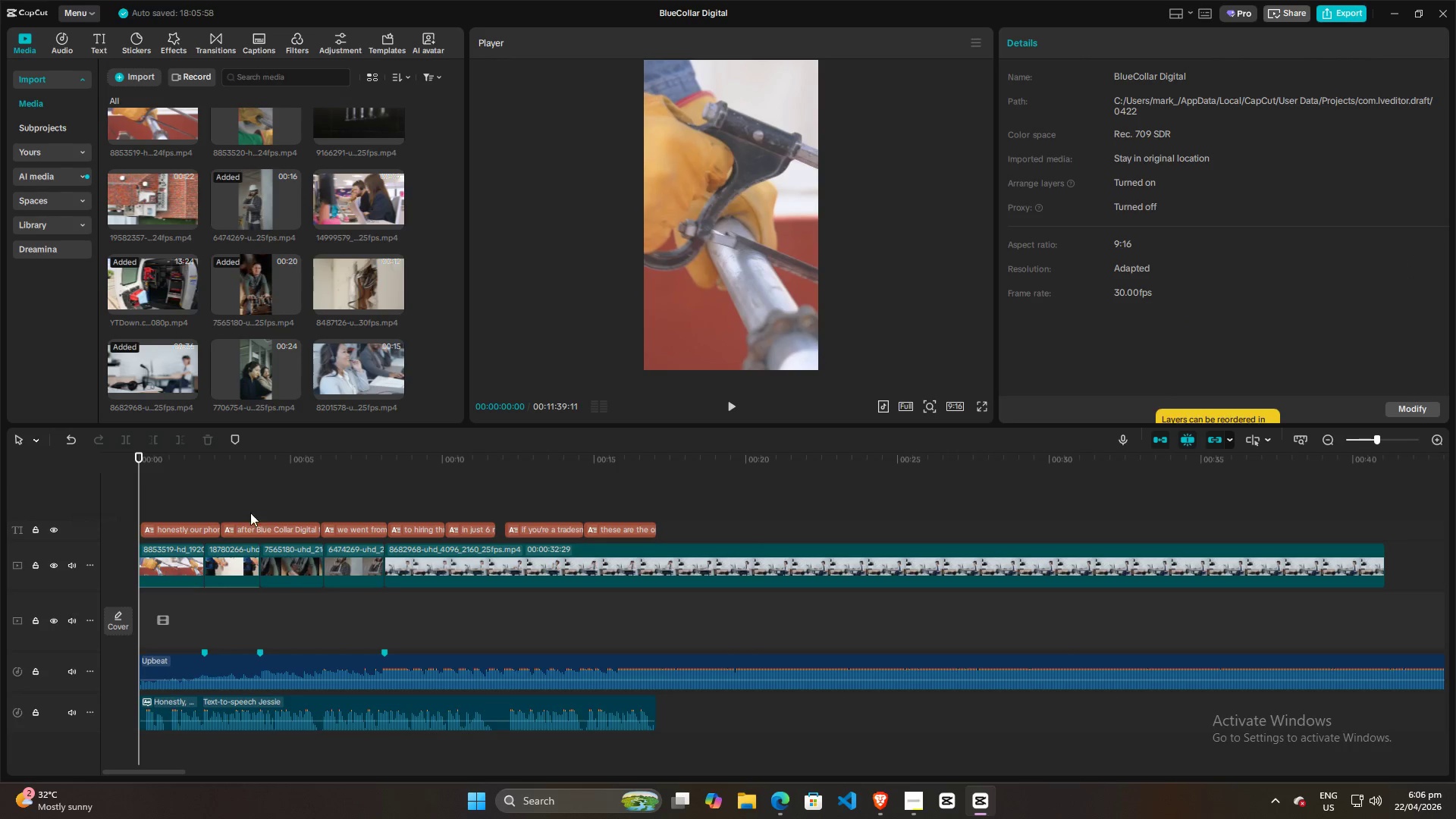 
key(Space)
 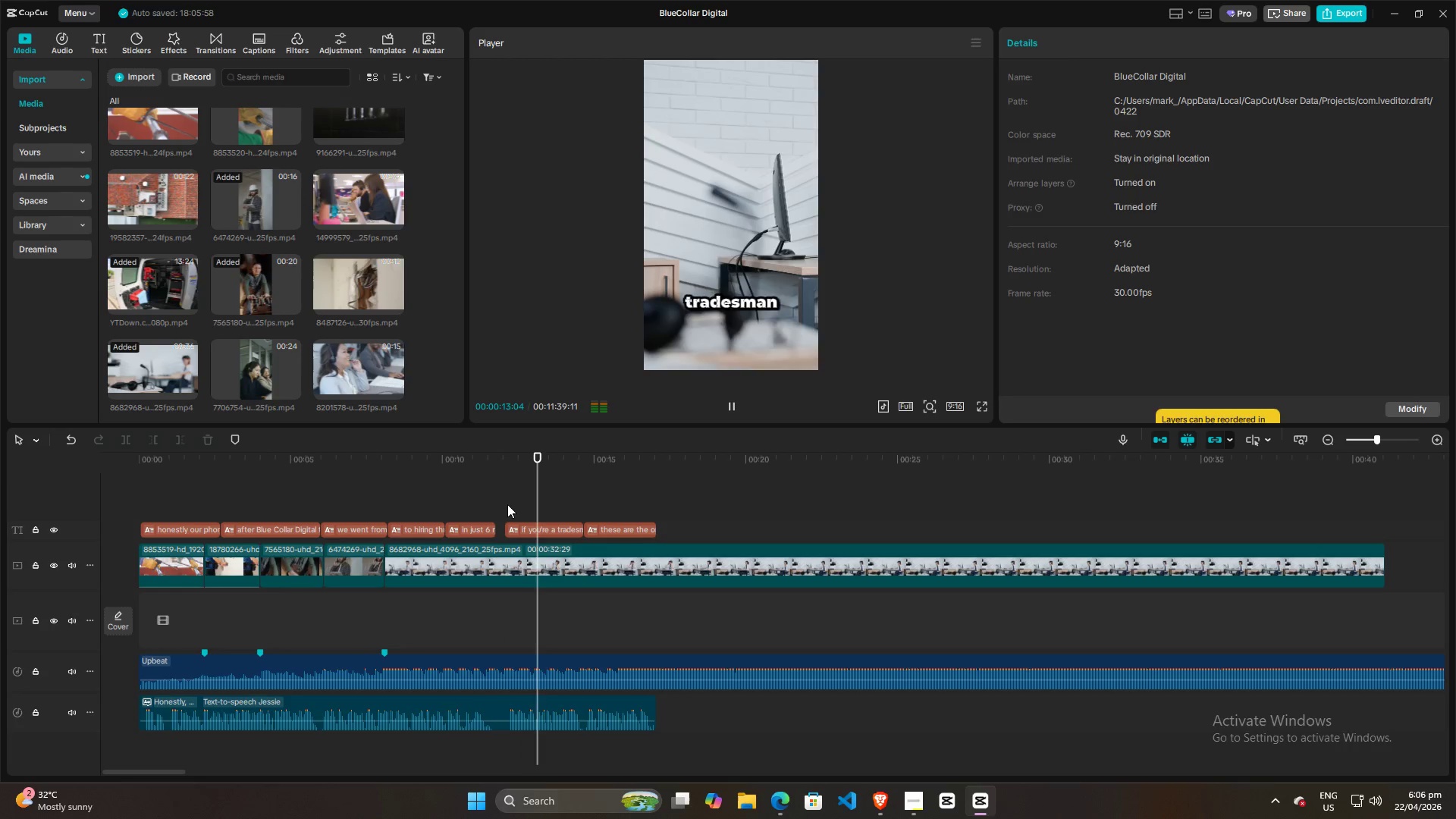 
wait(18.23)
 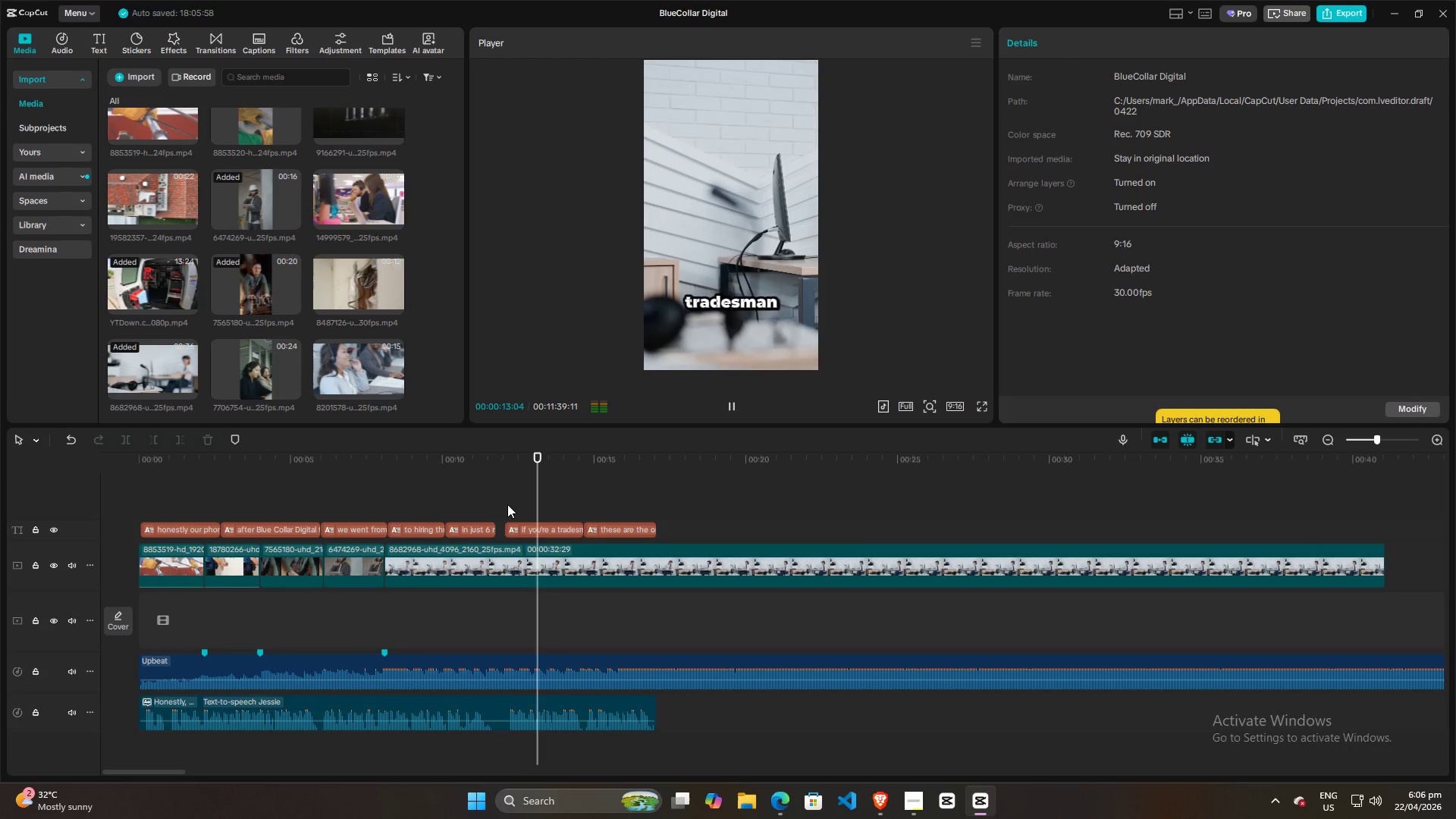 
key(Space)
 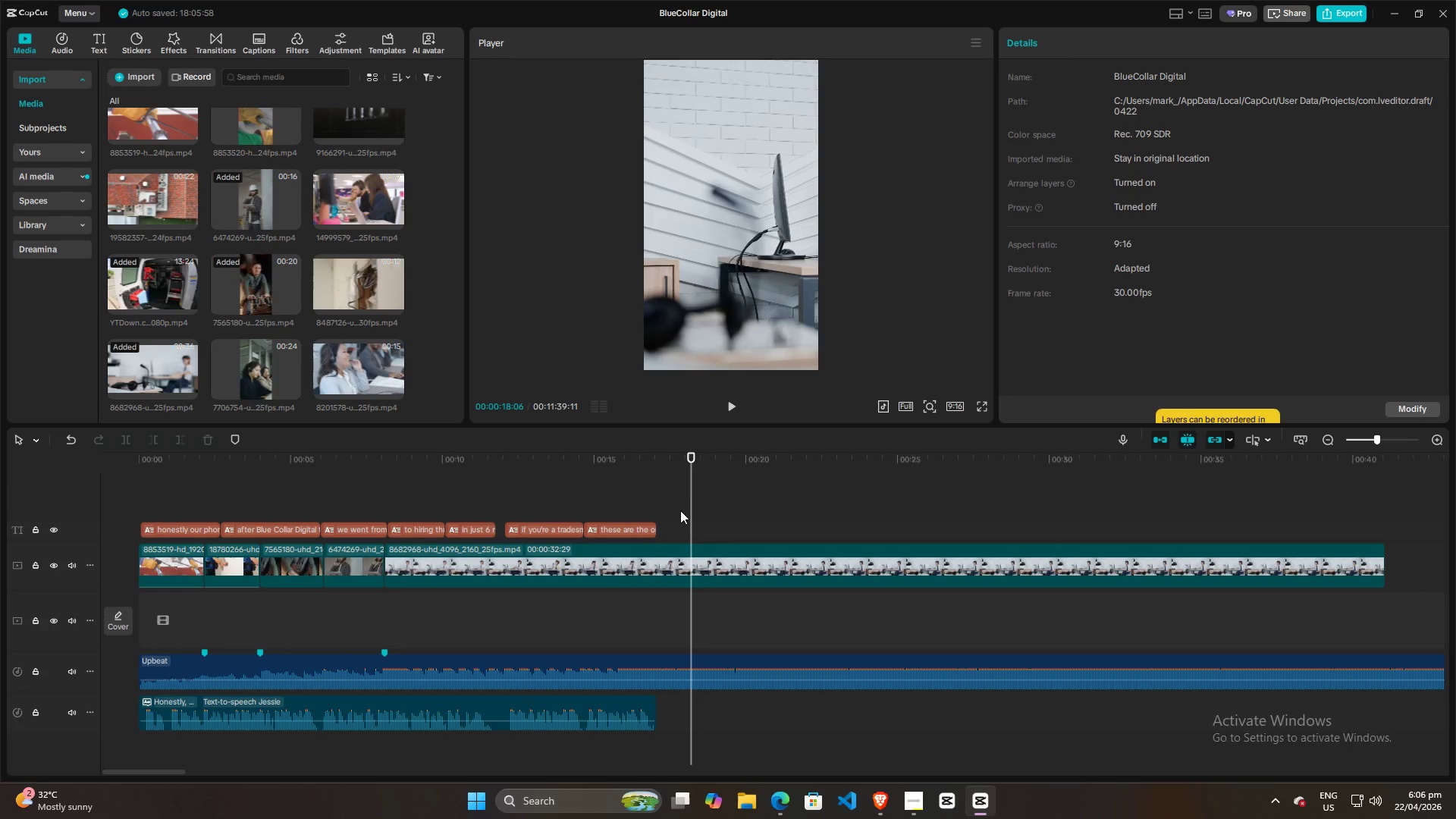 
left_click_drag(start_coordinate=[693, 510], to_coordinate=[655, 516])
 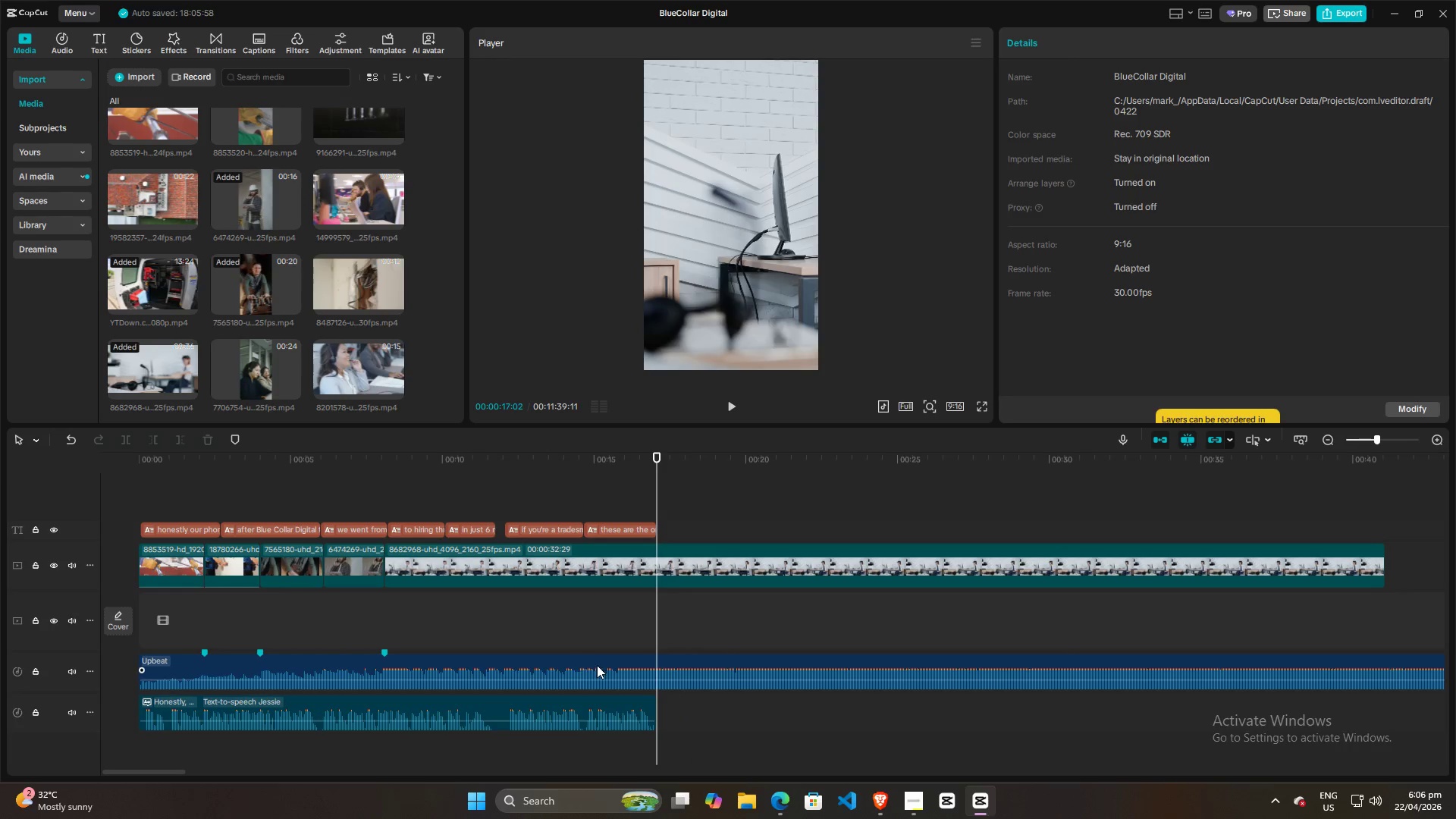 
left_click([605, 665])
 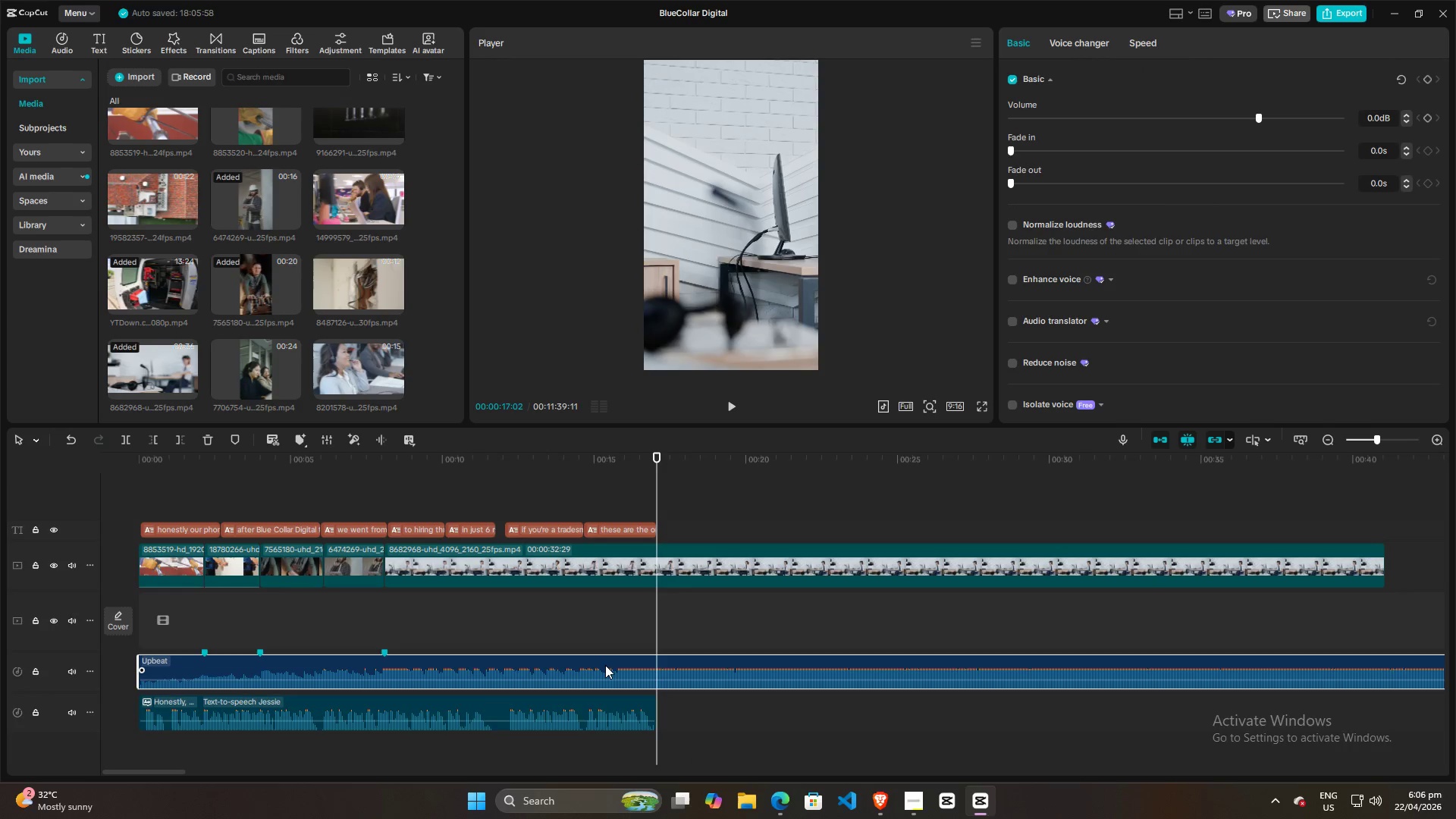 
key(Control+B)
 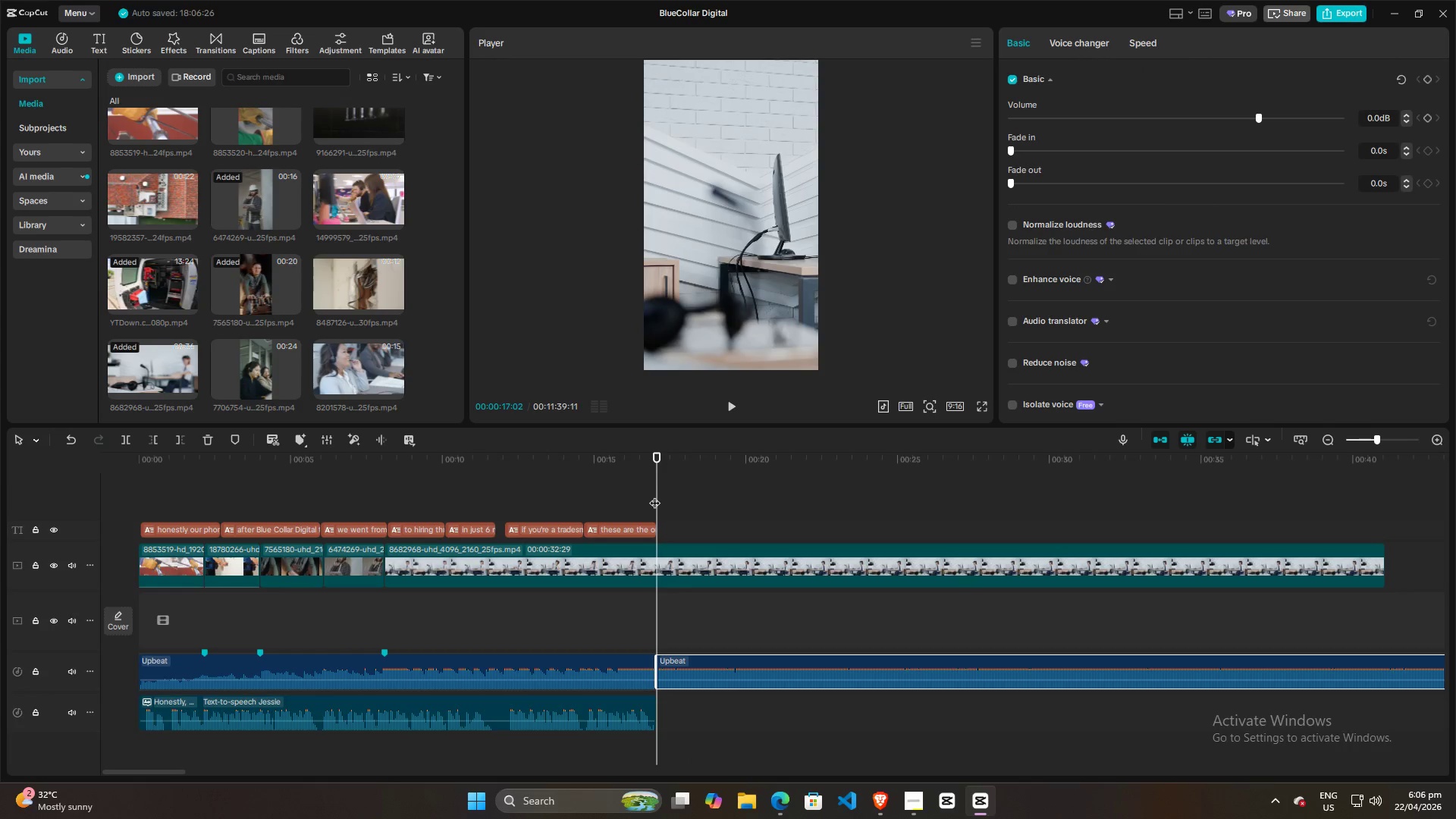 
left_click_drag(start_coordinate=[654, 494], to_coordinate=[112, 497])
 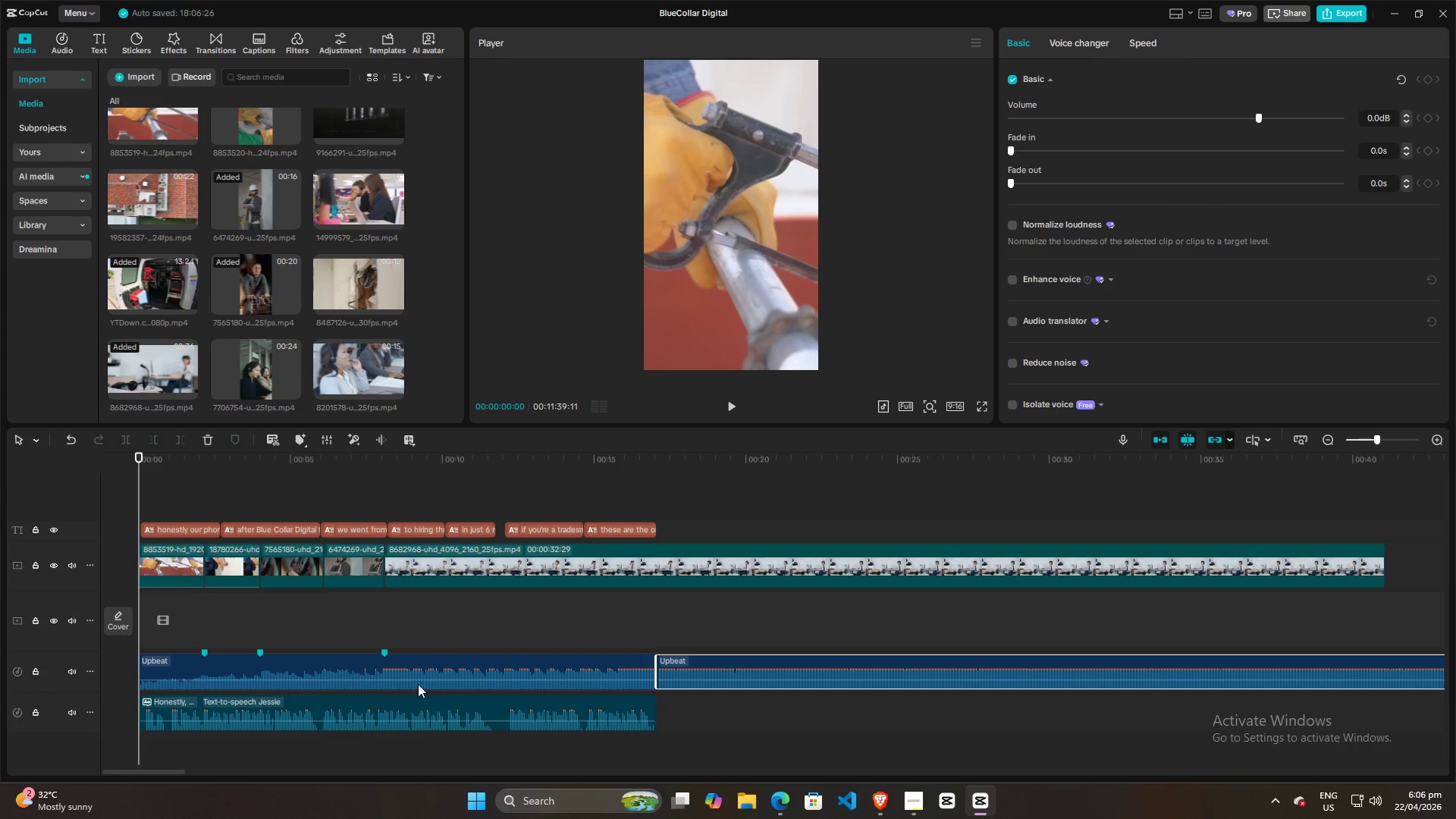 
left_click([445, 659])
 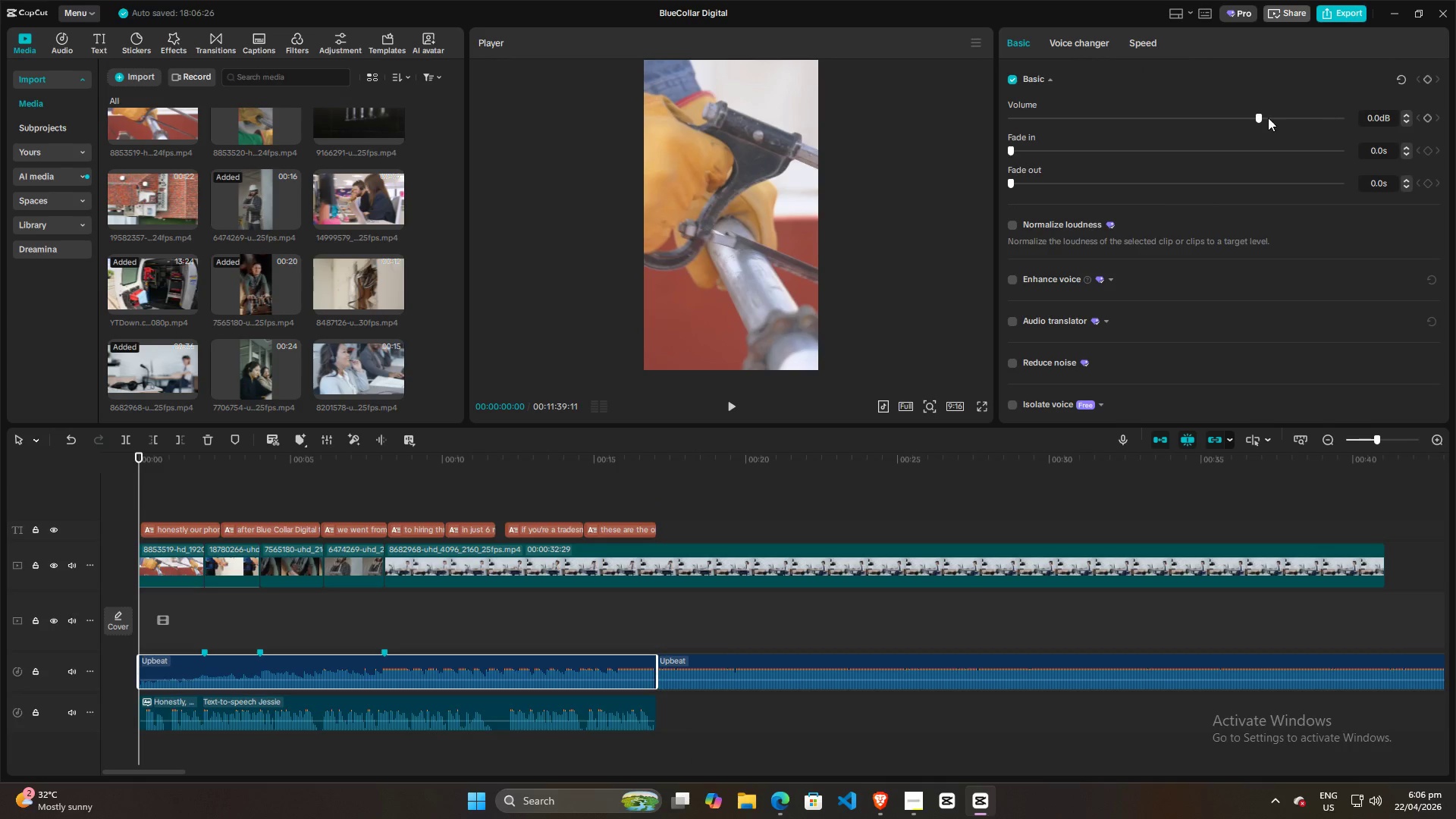 
left_click_drag(start_coordinate=[1258, 119], to_coordinate=[1236, 113])
 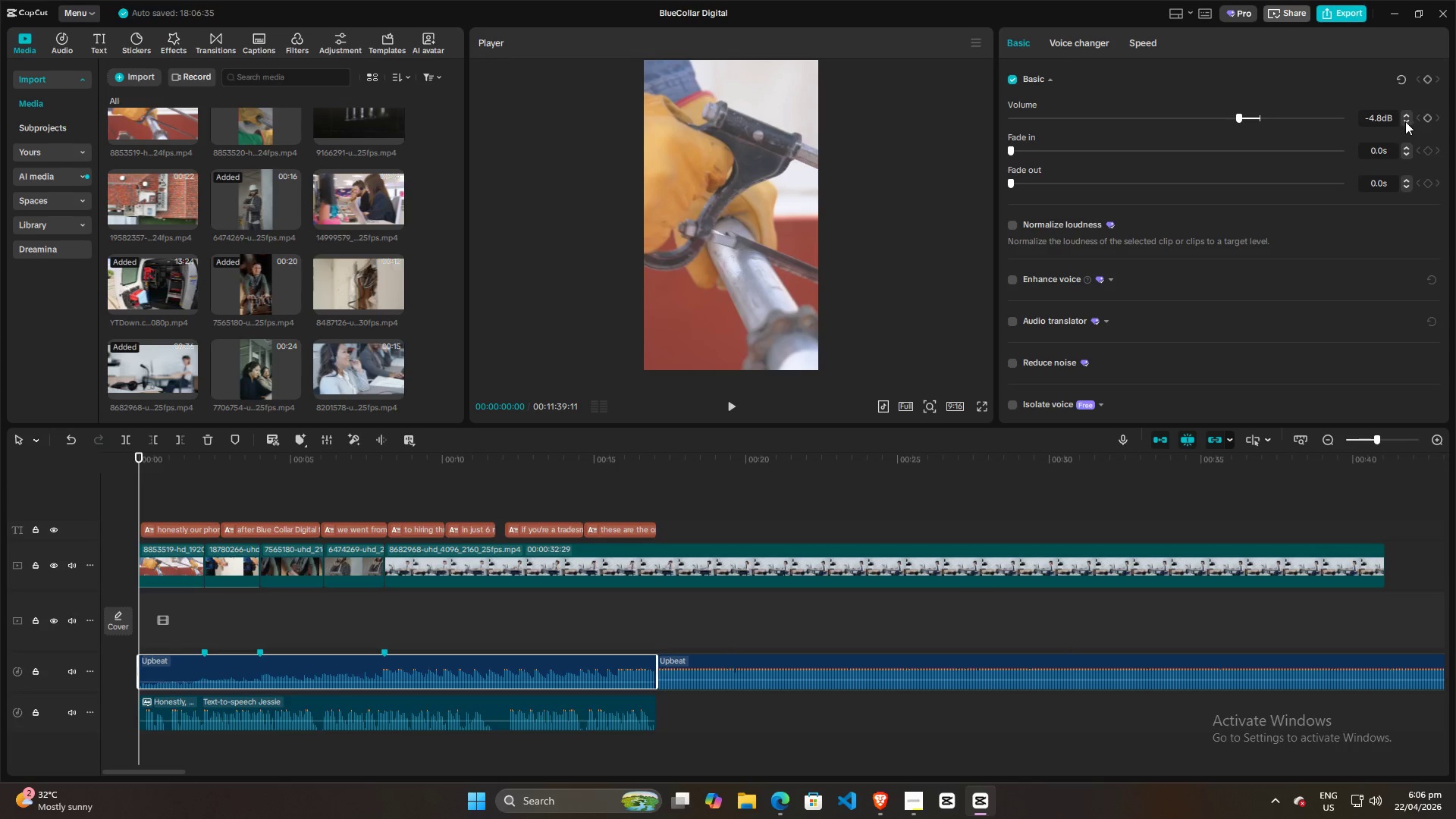 
double_click([1407, 121])
 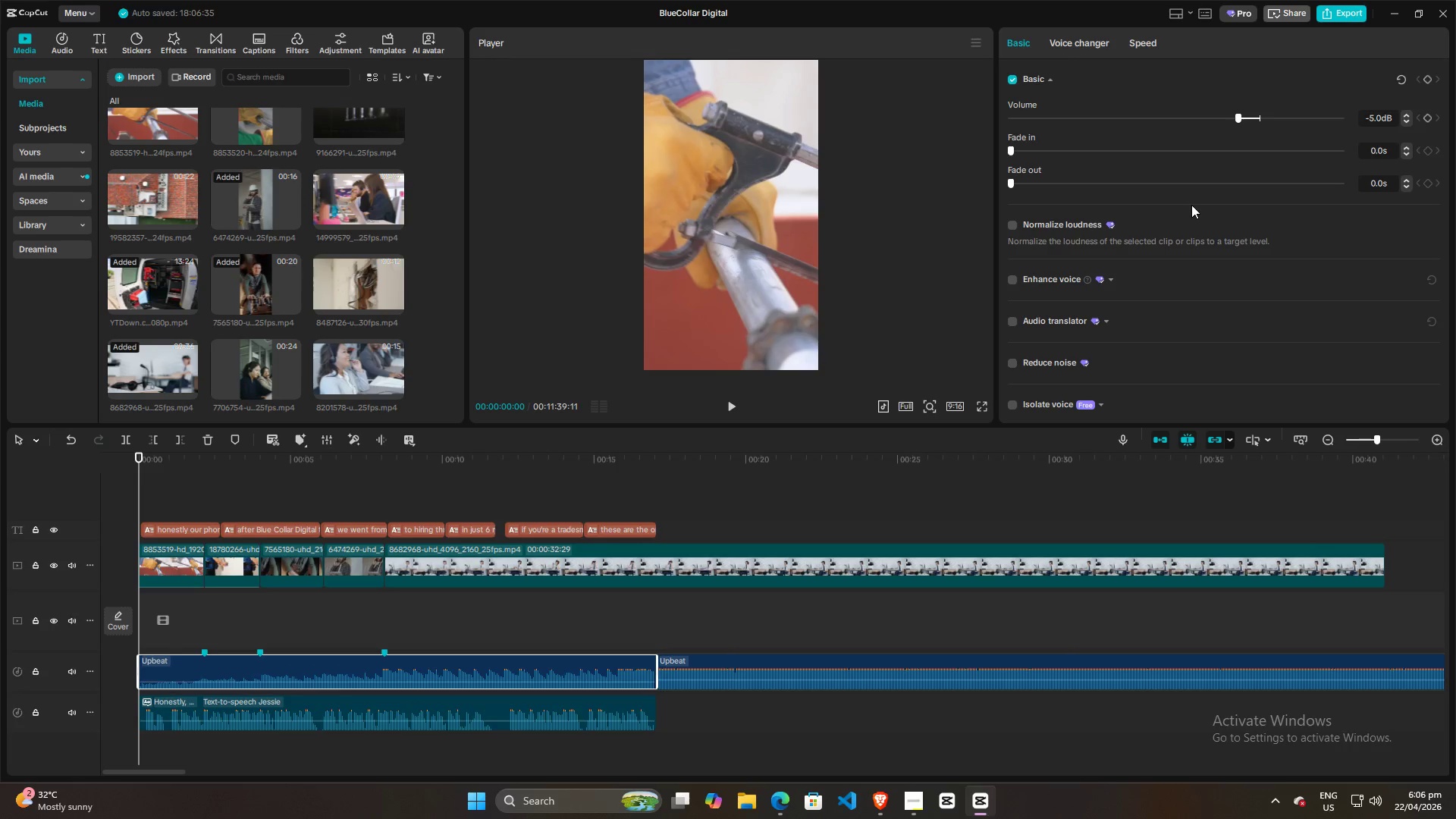 
key(Space)
 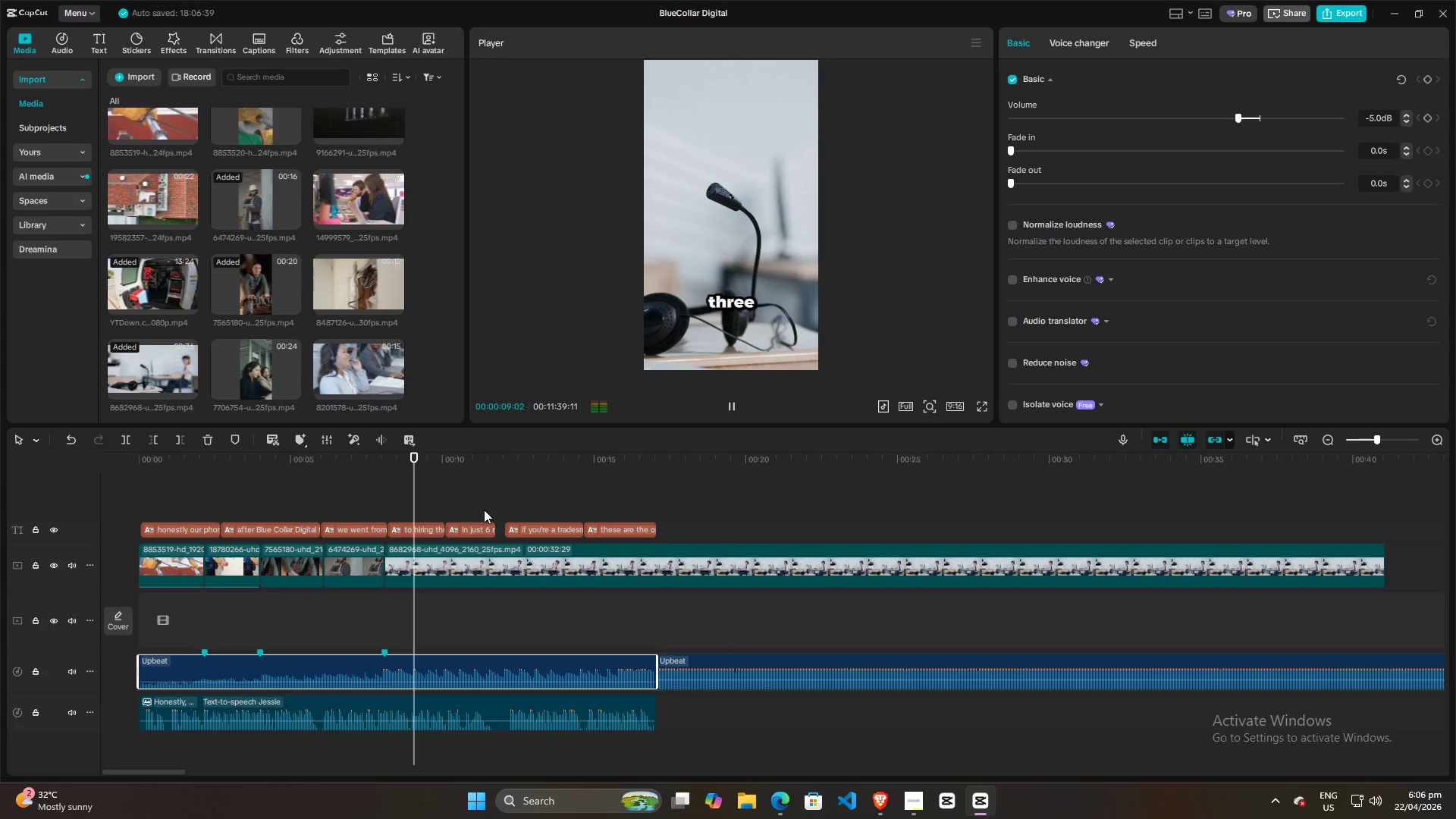 
wait(14.08)
 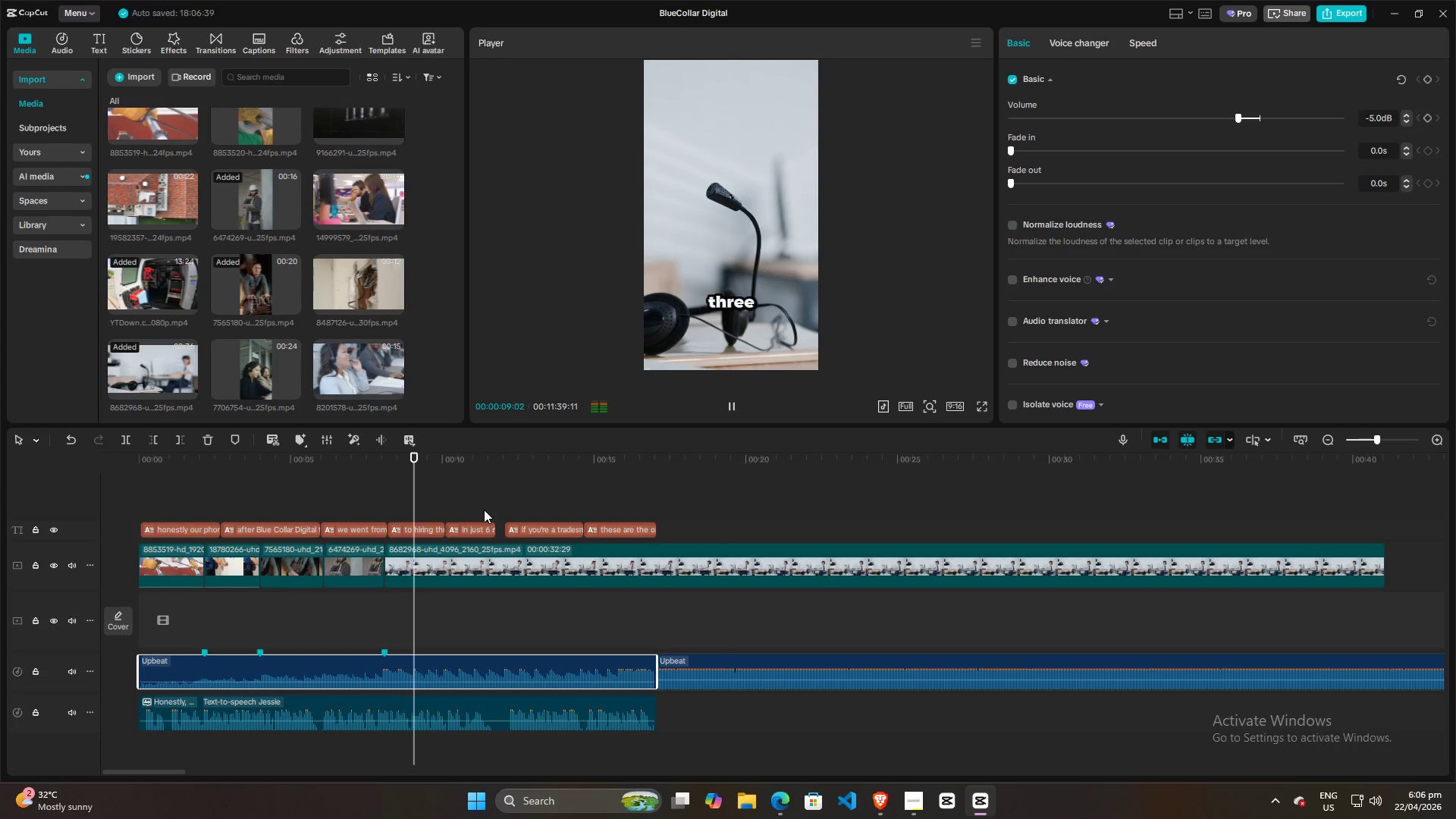 
key(Space)
 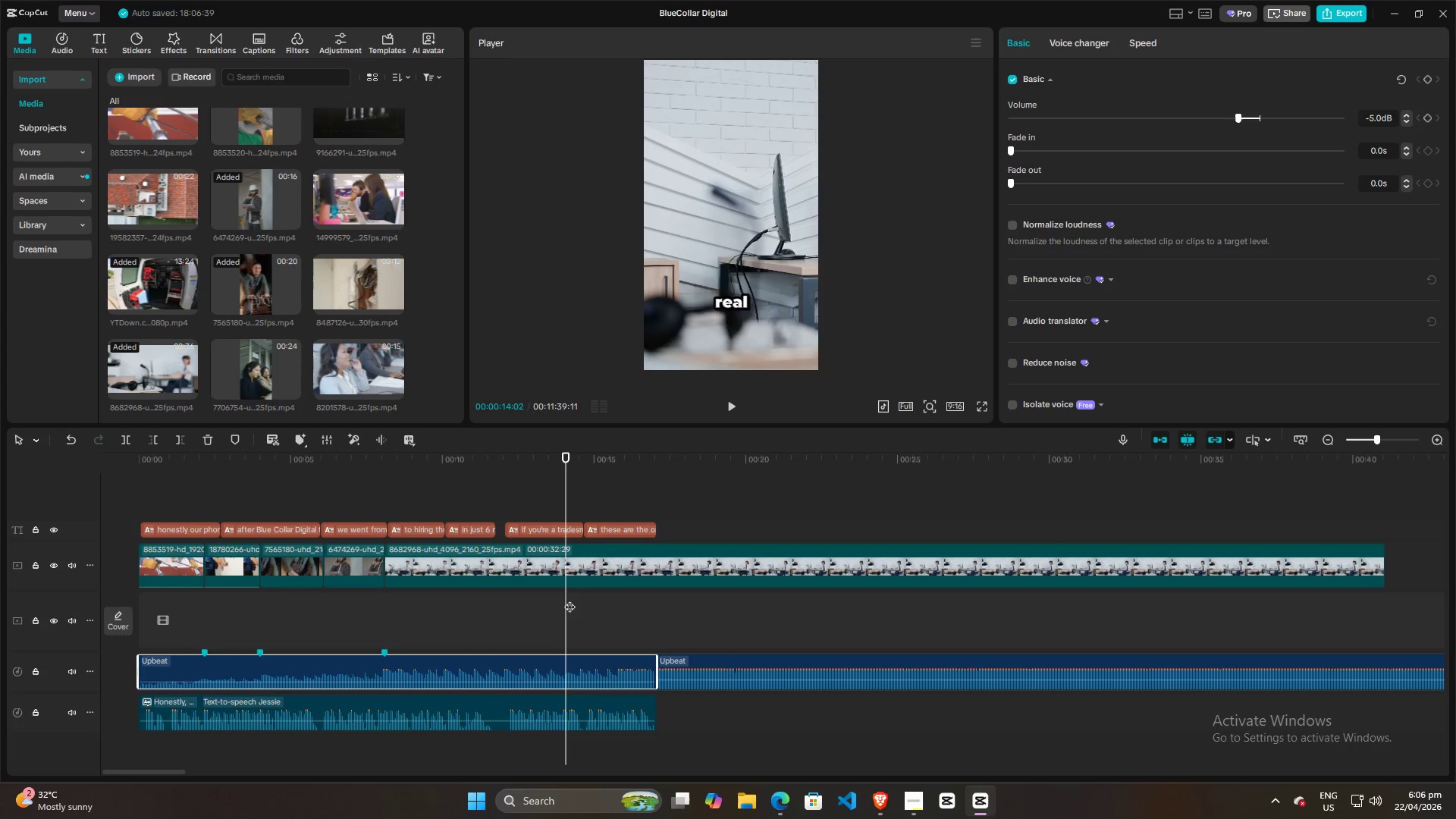 
left_click_drag(start_coordinate=[567, 599], to_coordinate=[381, 608])
 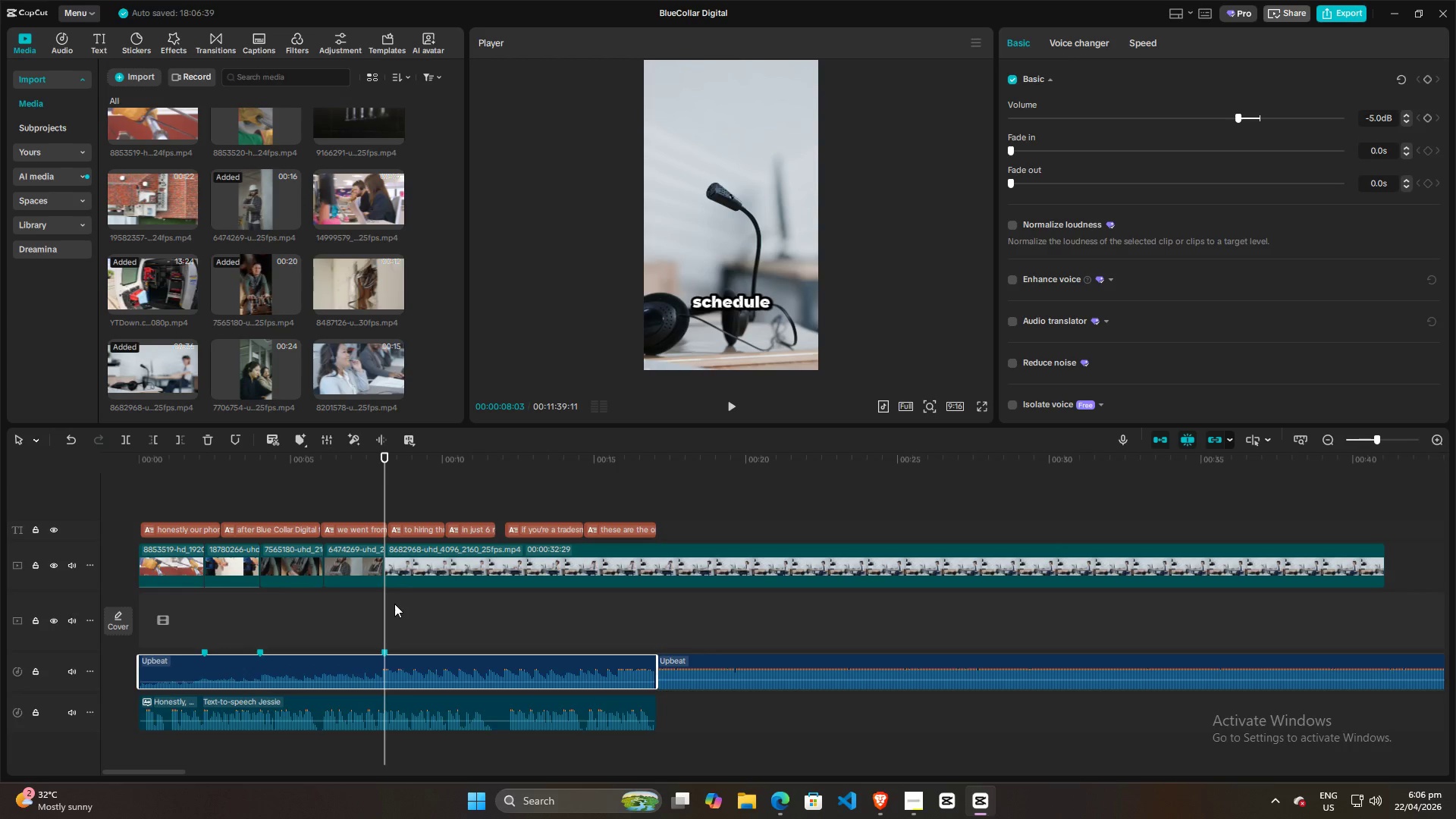 
left_click_drag(start_coordinate=[385, 603], to_coordinate=[380, 605])
 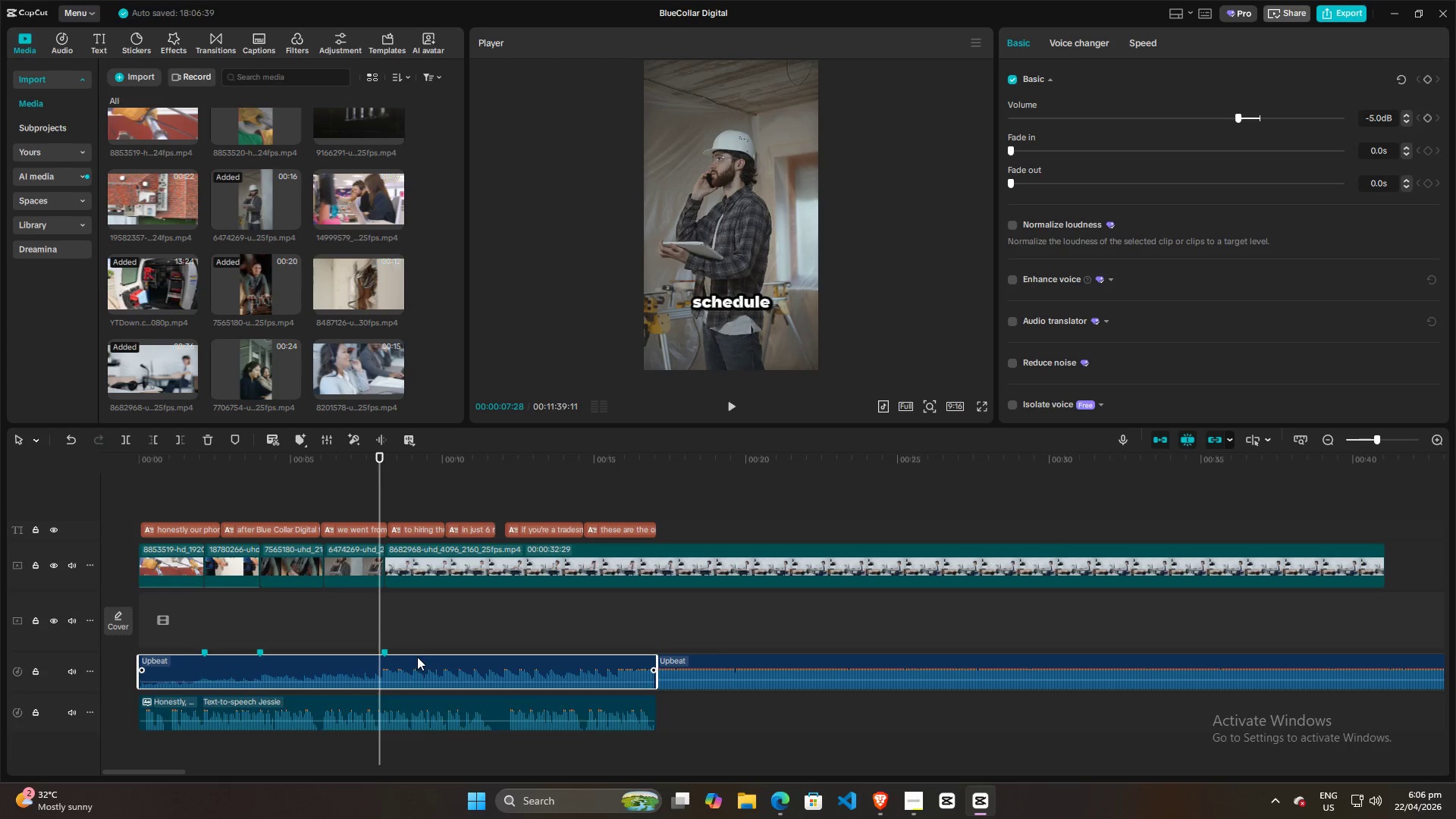 
left_click([423, 668])
 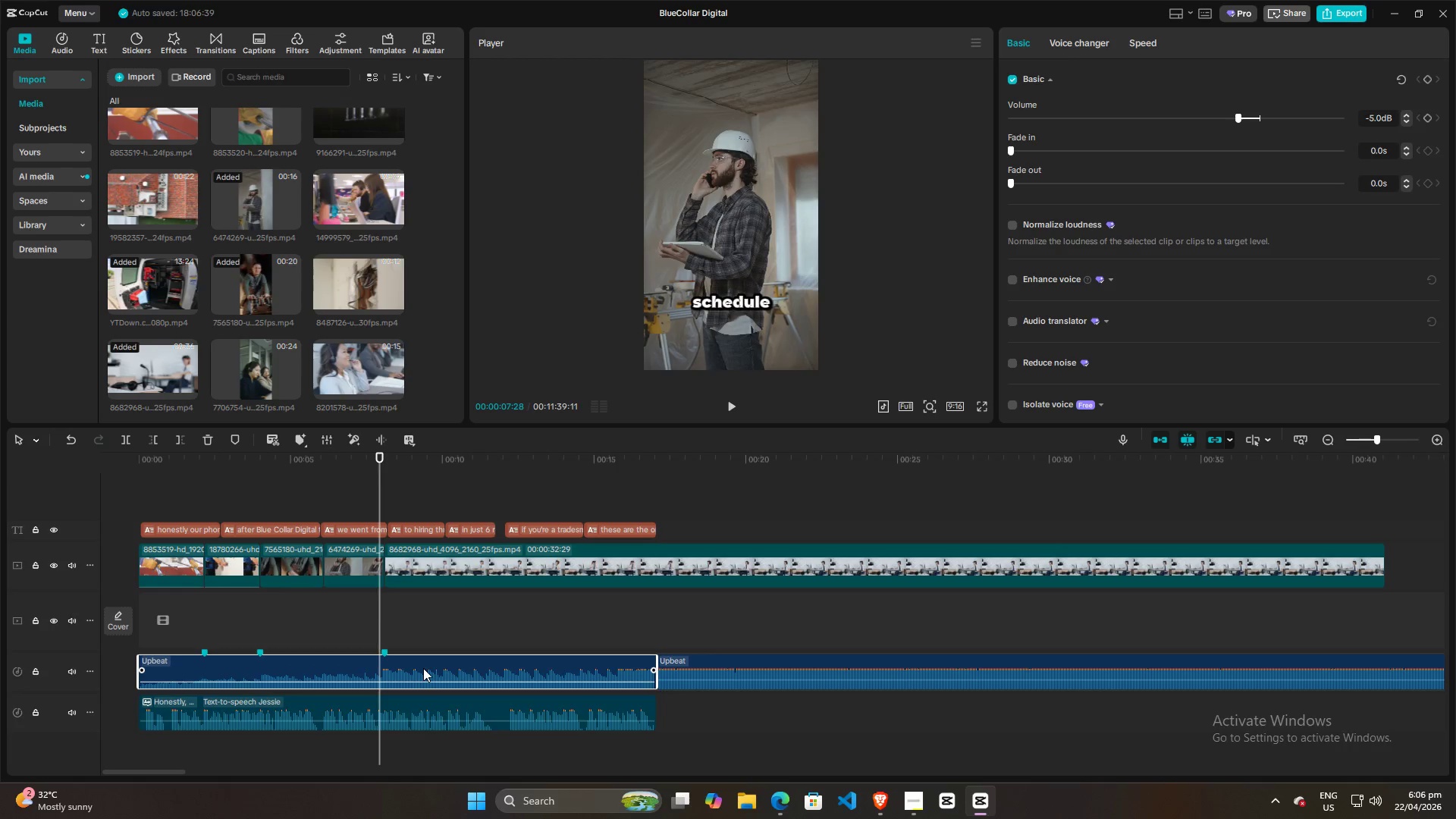 
key(Control+ControlLeft)
 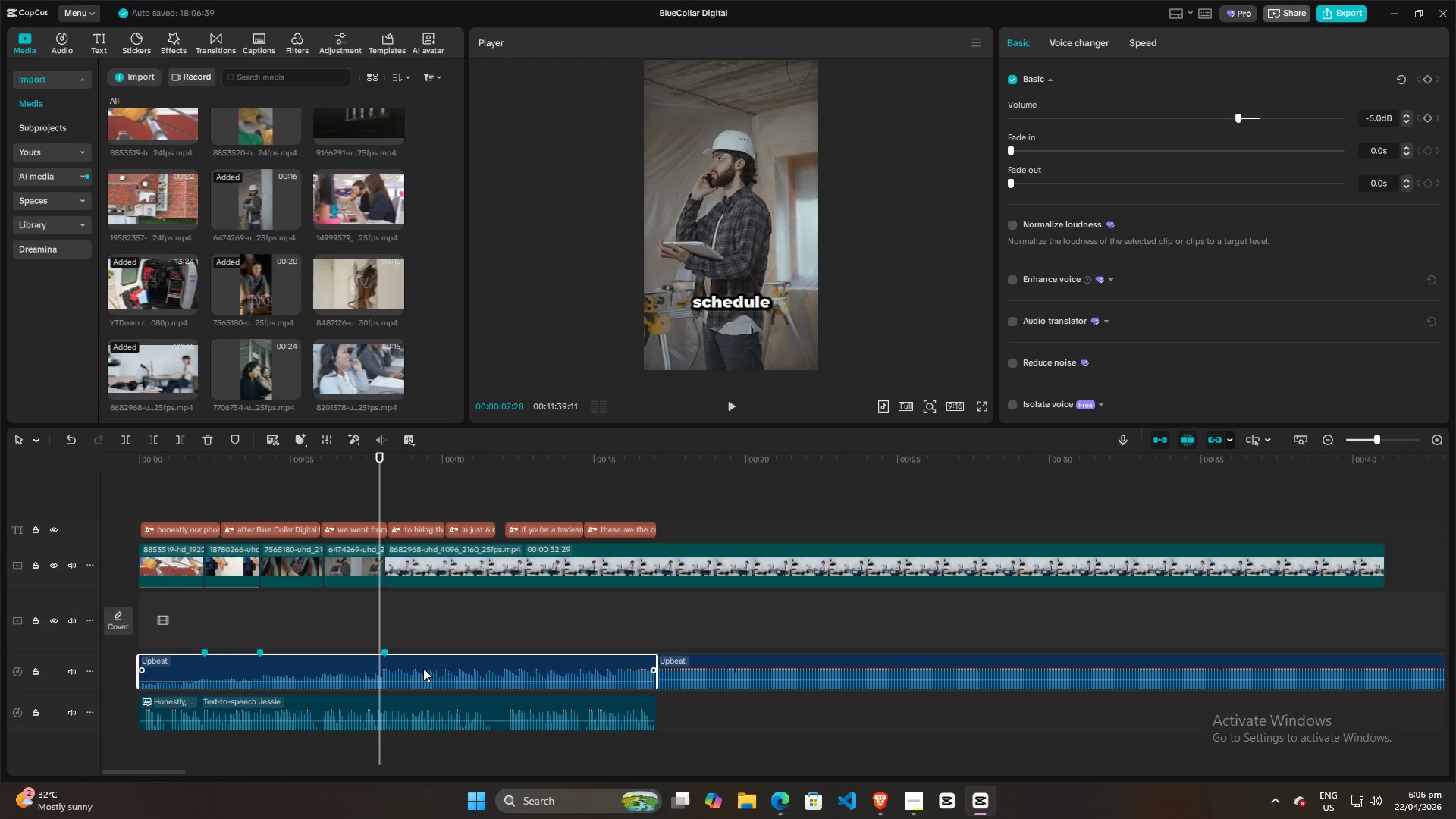 
key(Control+B)
 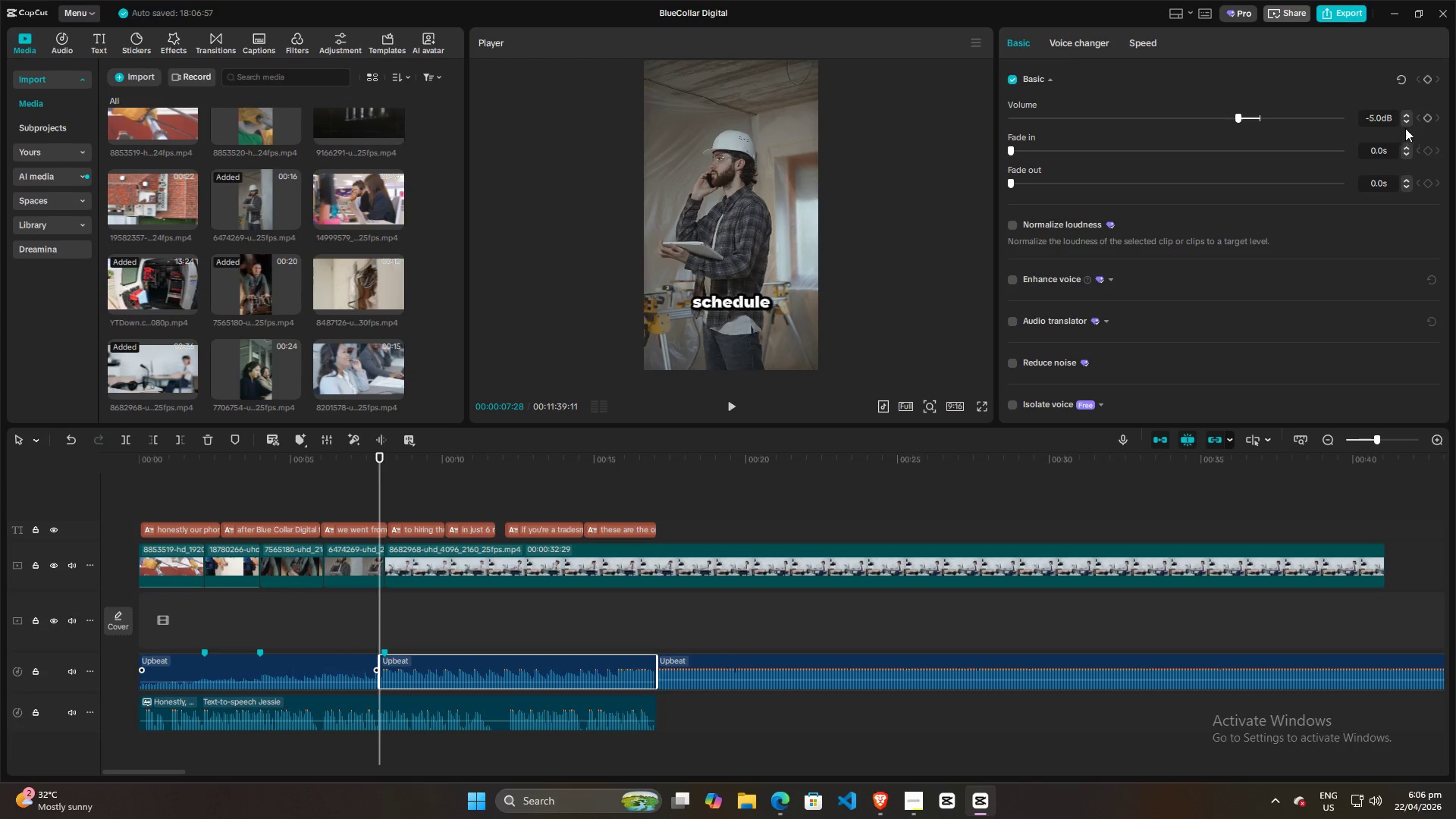 
double_click([1406, 121])
 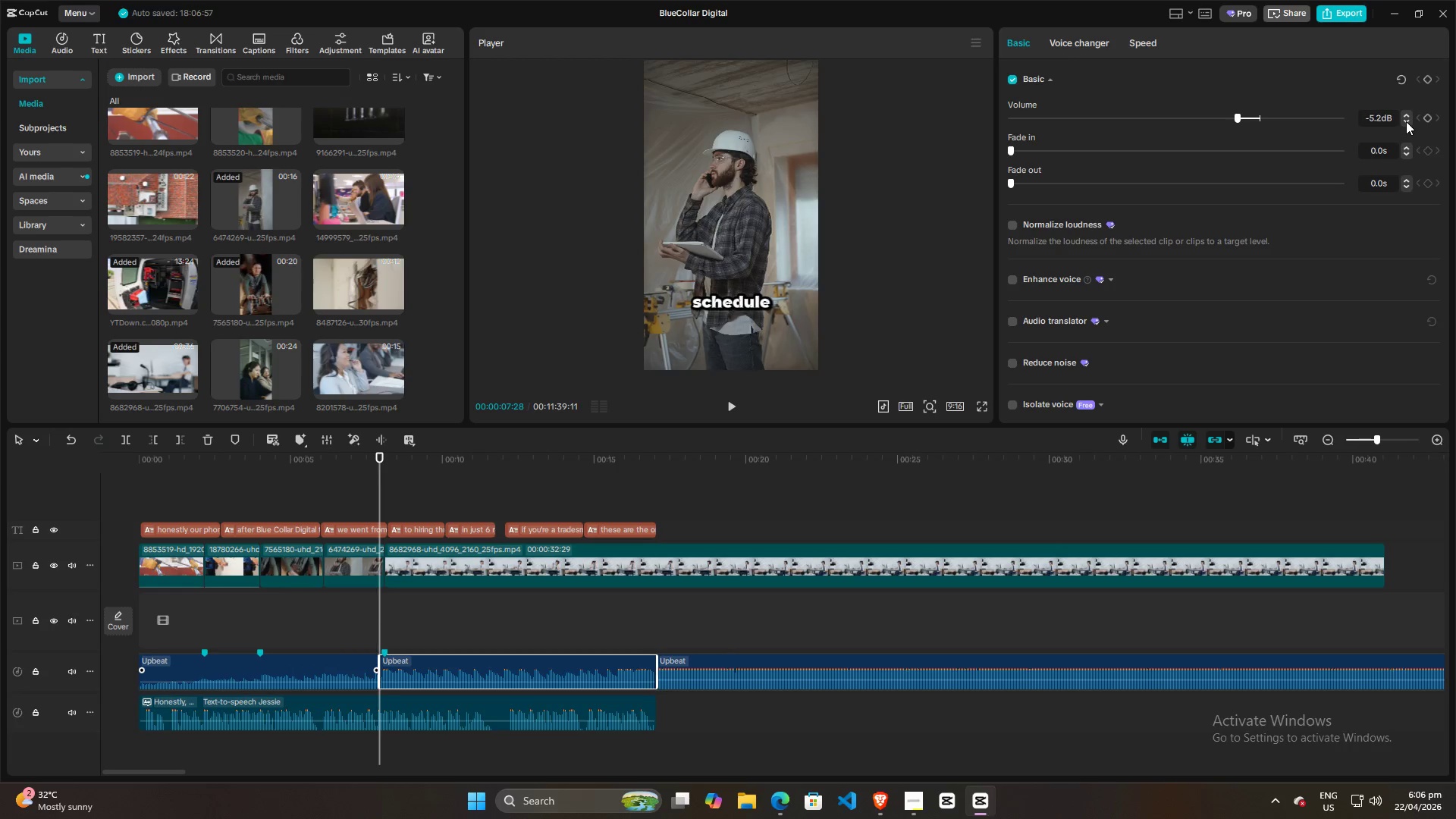 
triple_click([1406, 121])
 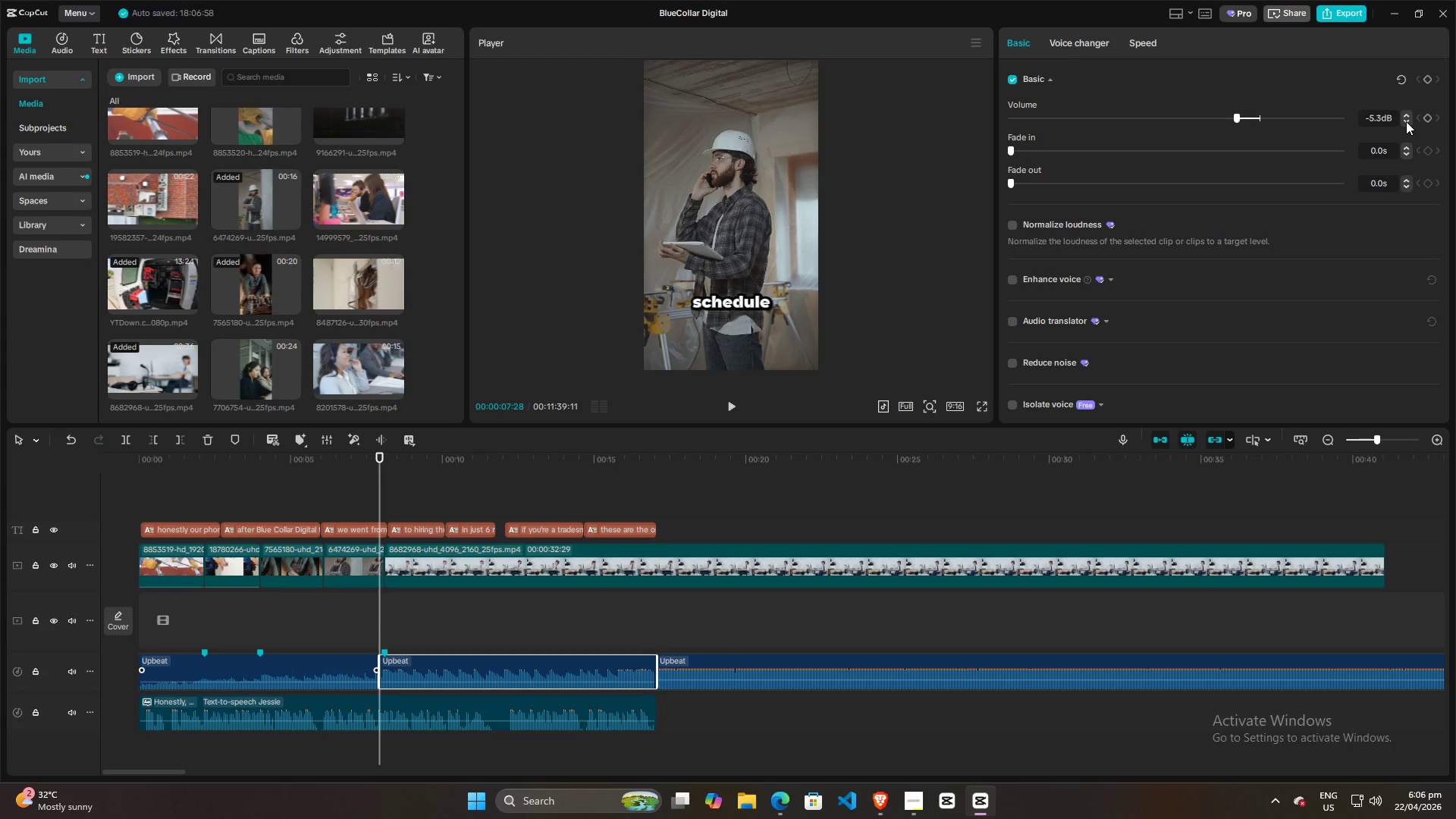 
triple_click([1406, 121])
 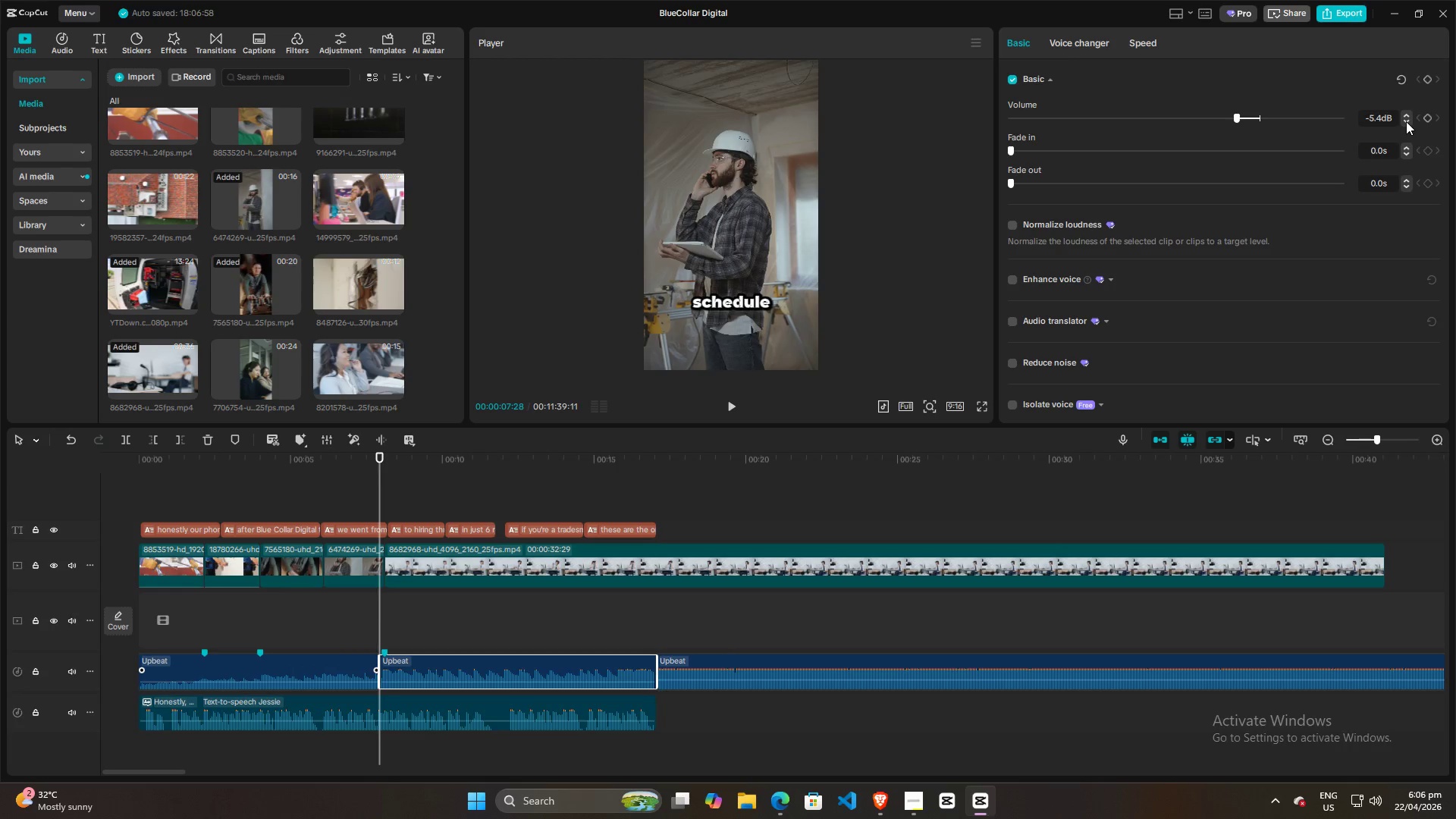 
triple_click([1406, 121])
 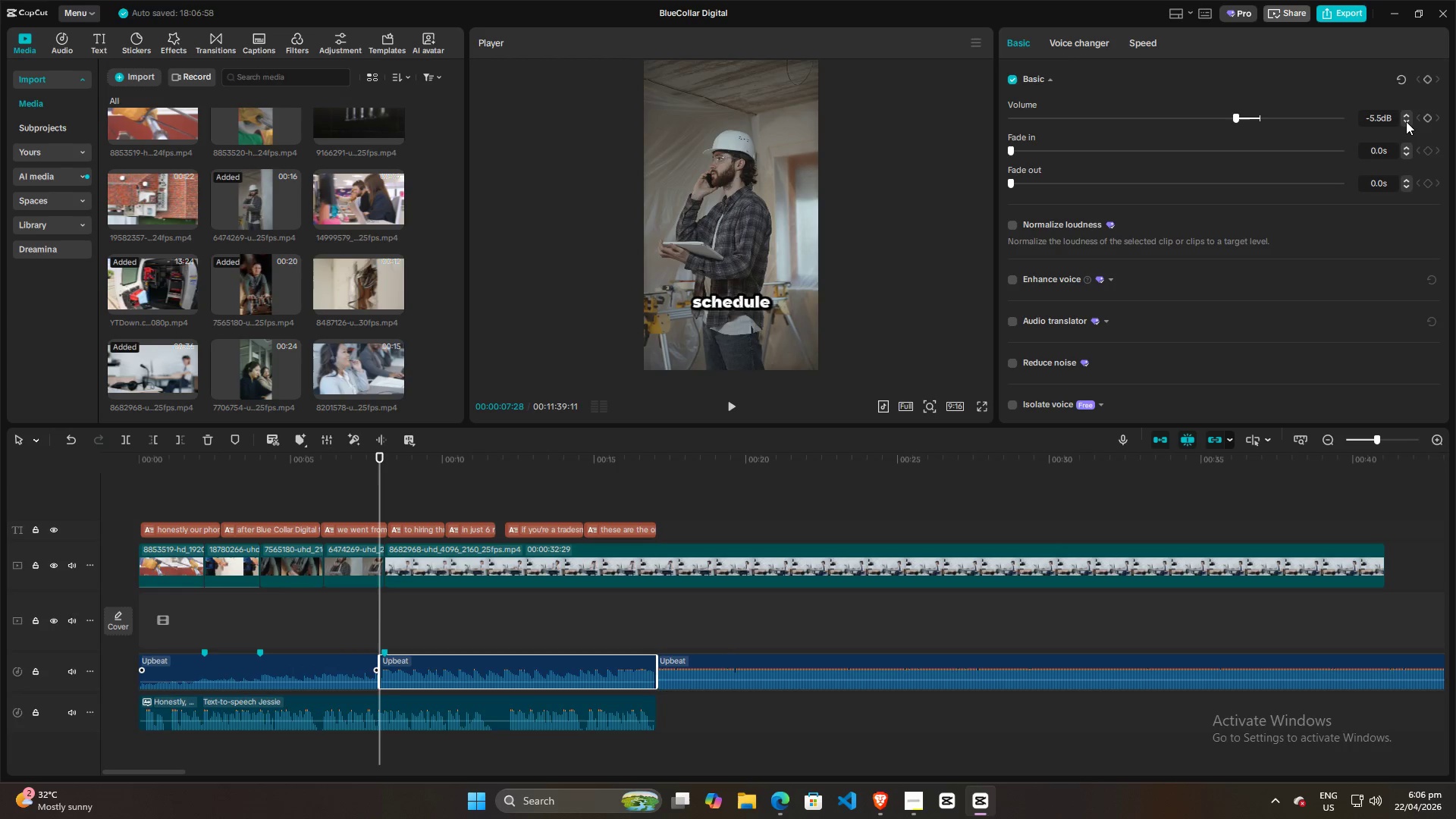 
triple_click([1406, 121])
 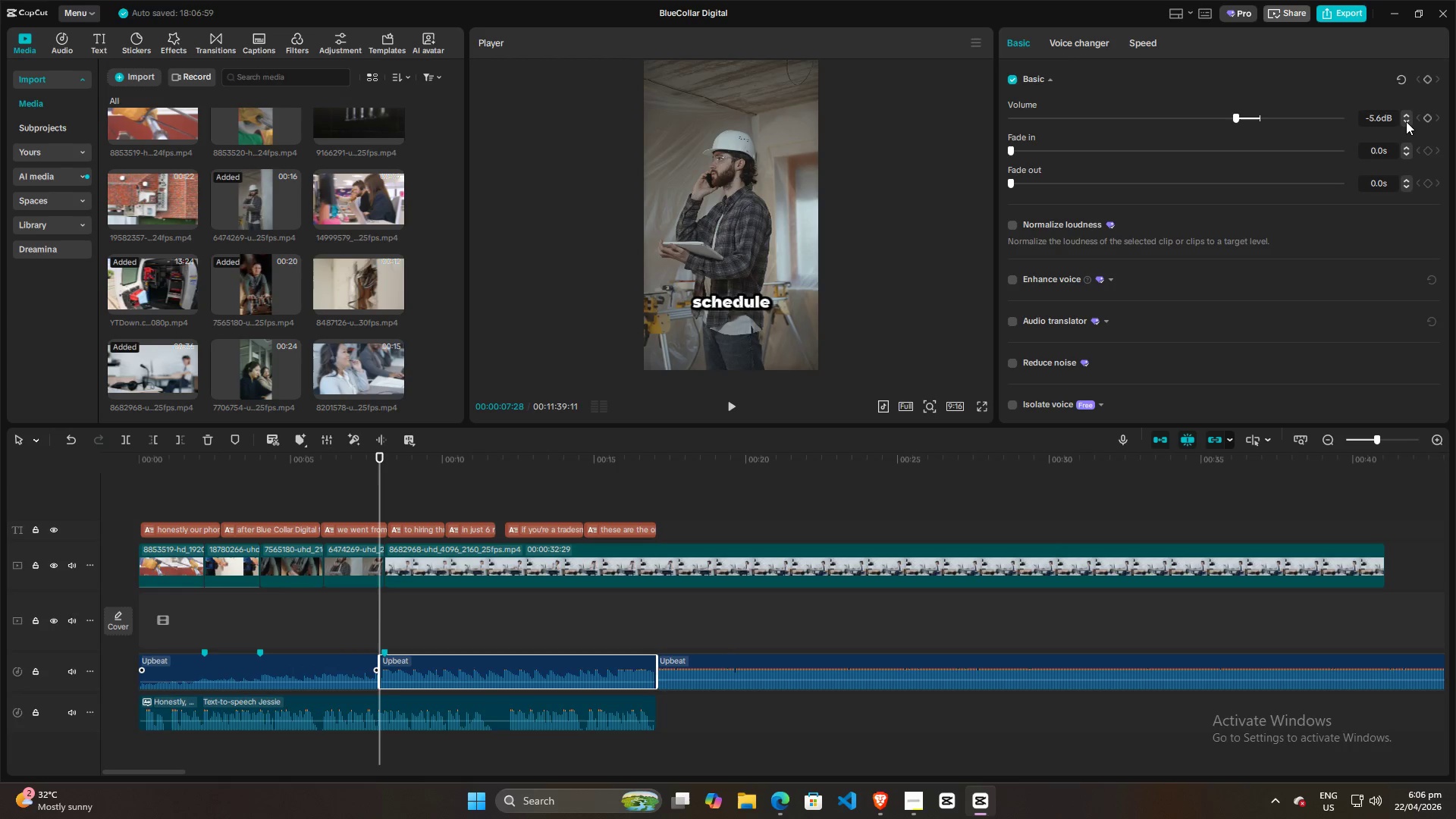 
triple_click([1406, 121])
 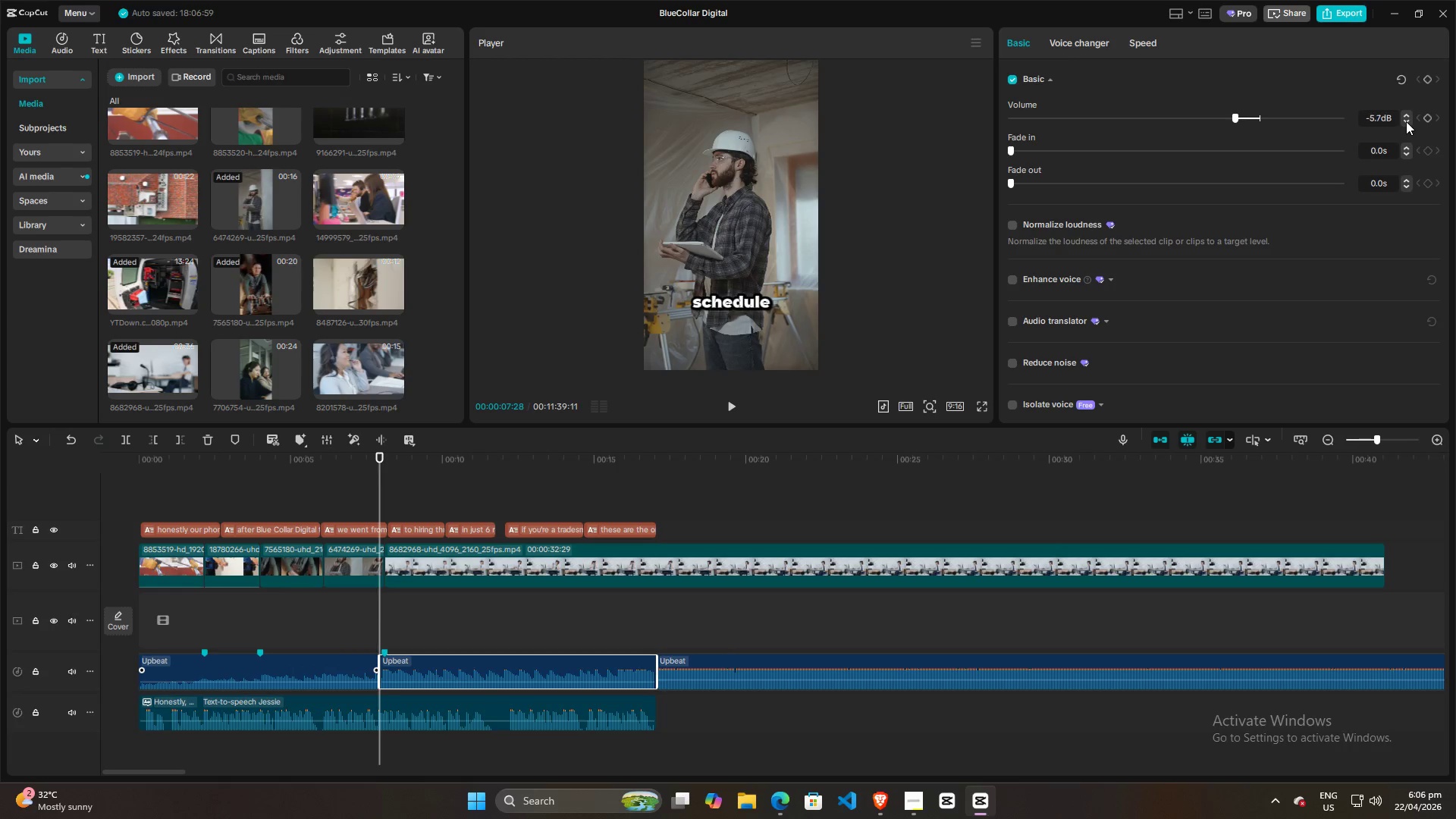 
triple_click([1406, 121])
 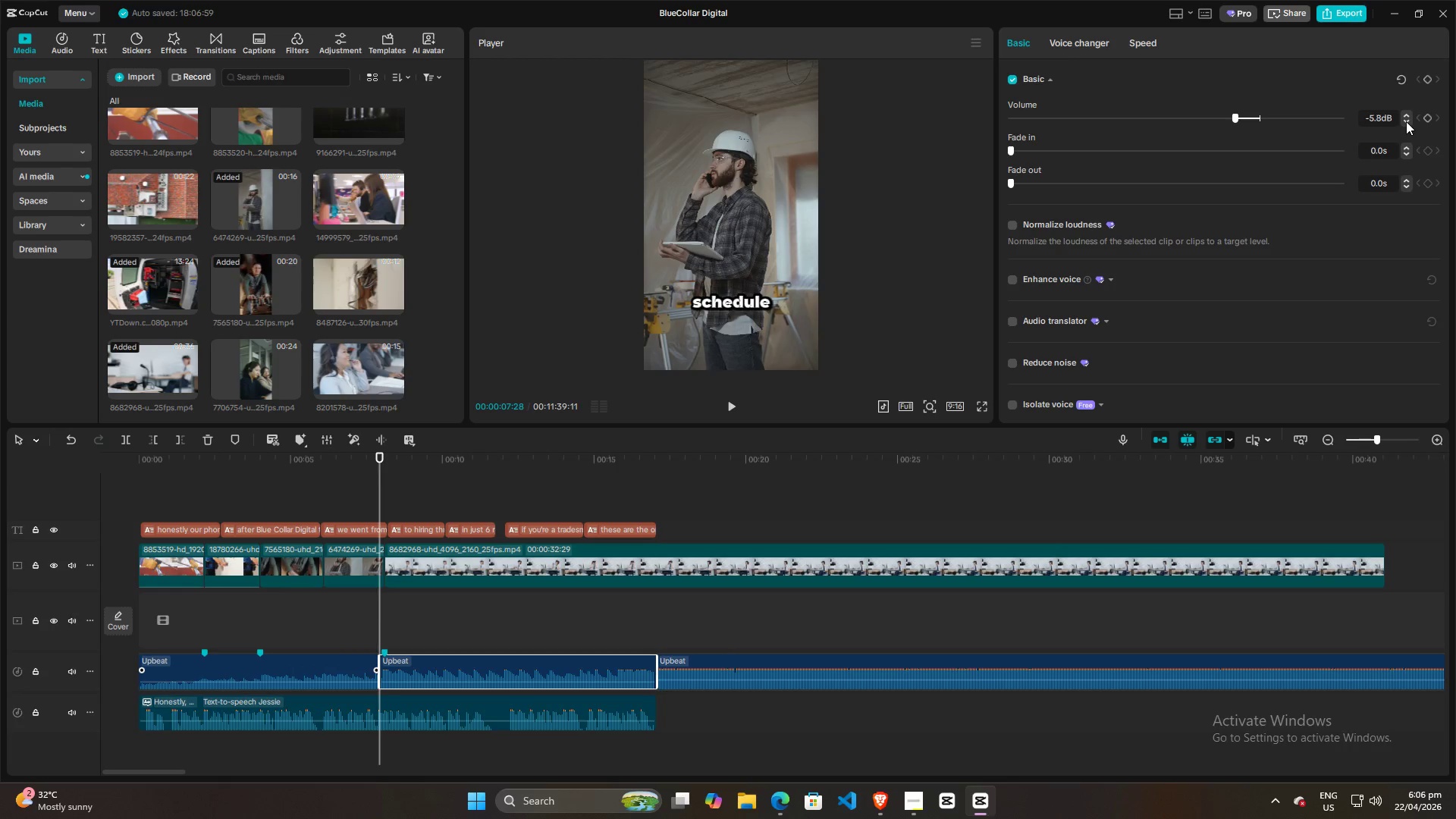 
triple_click([1406, 121])
 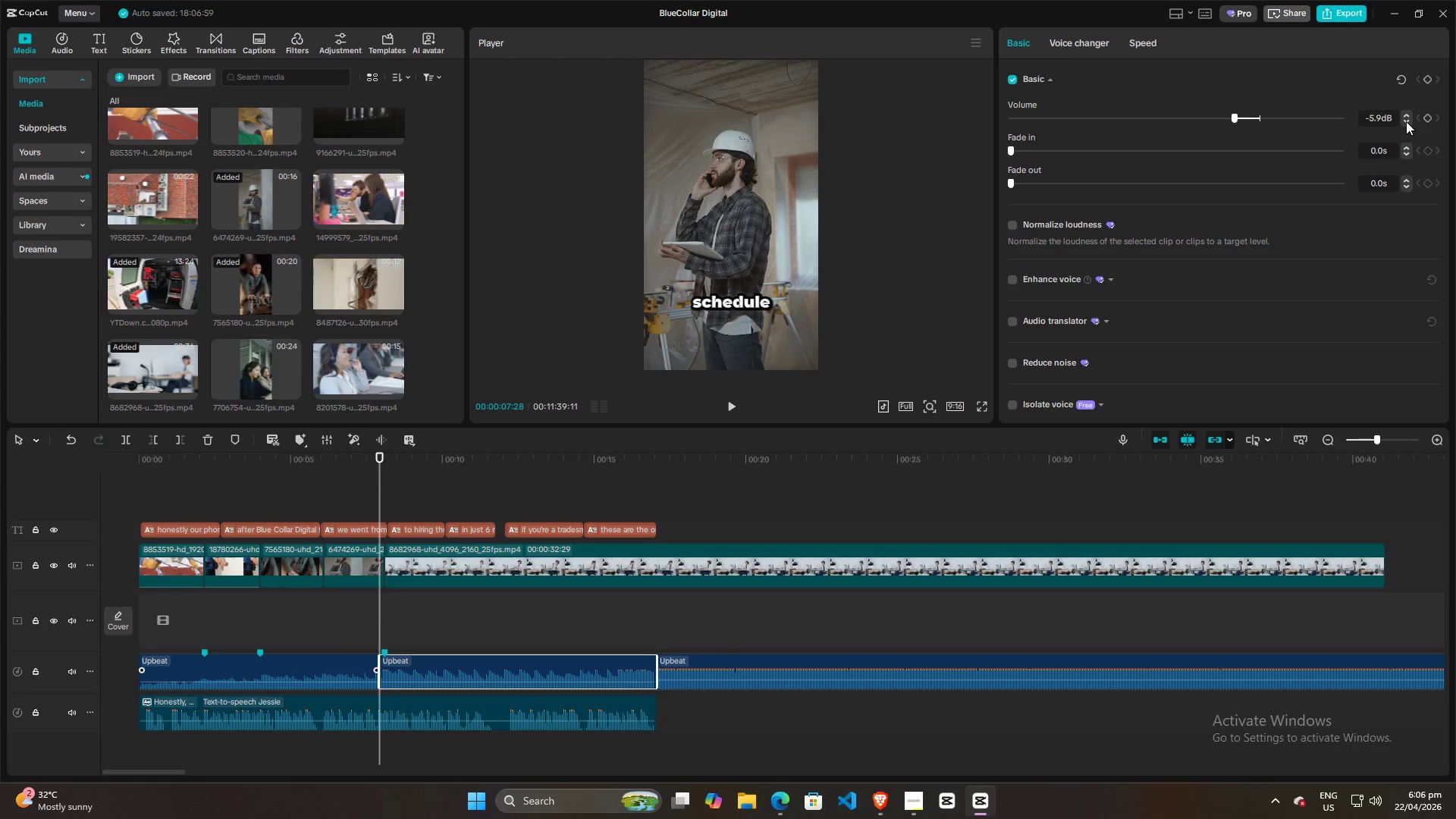 
triple_click([1406, 121])
 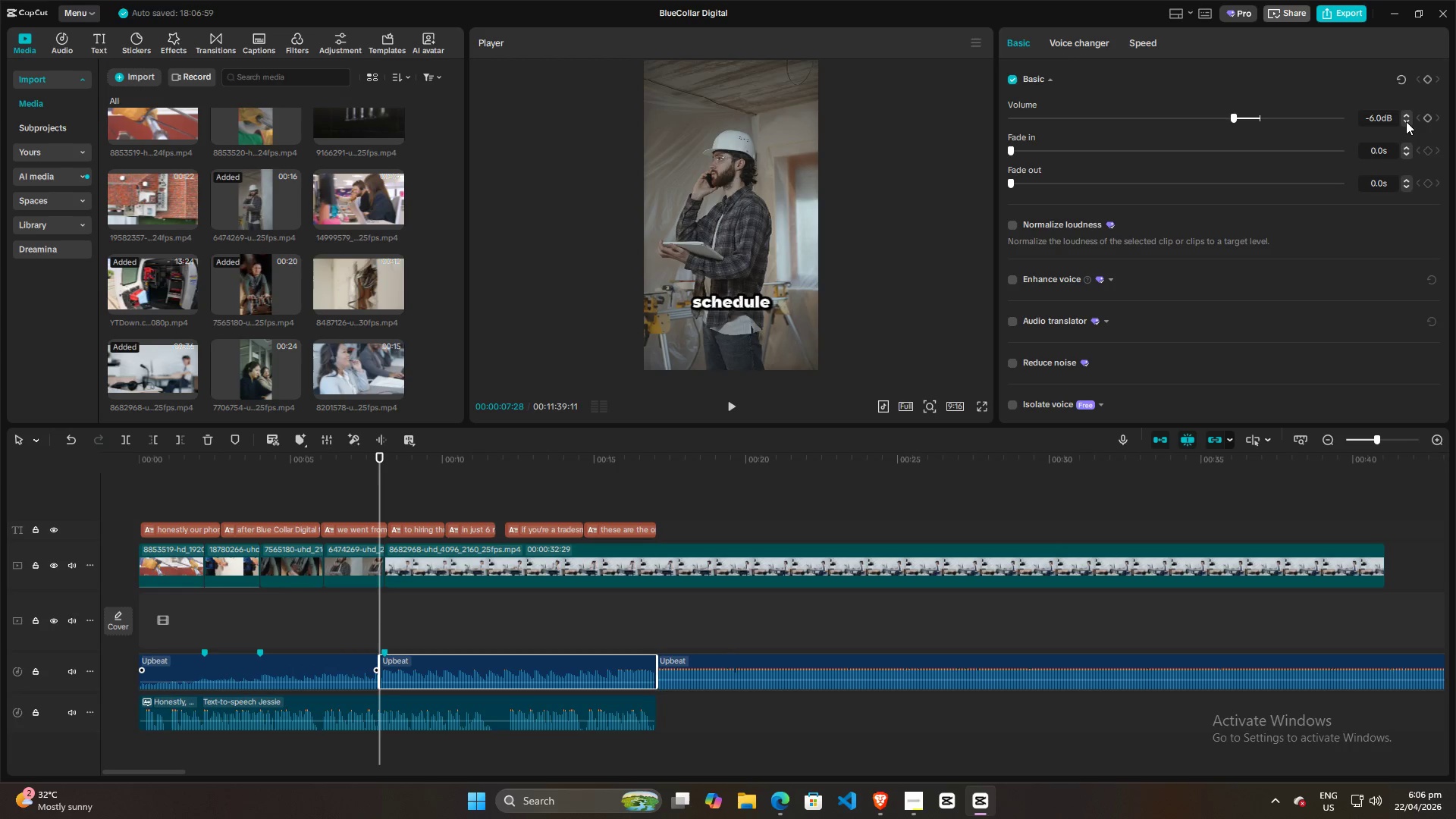 
triple_click([1406, 121])
 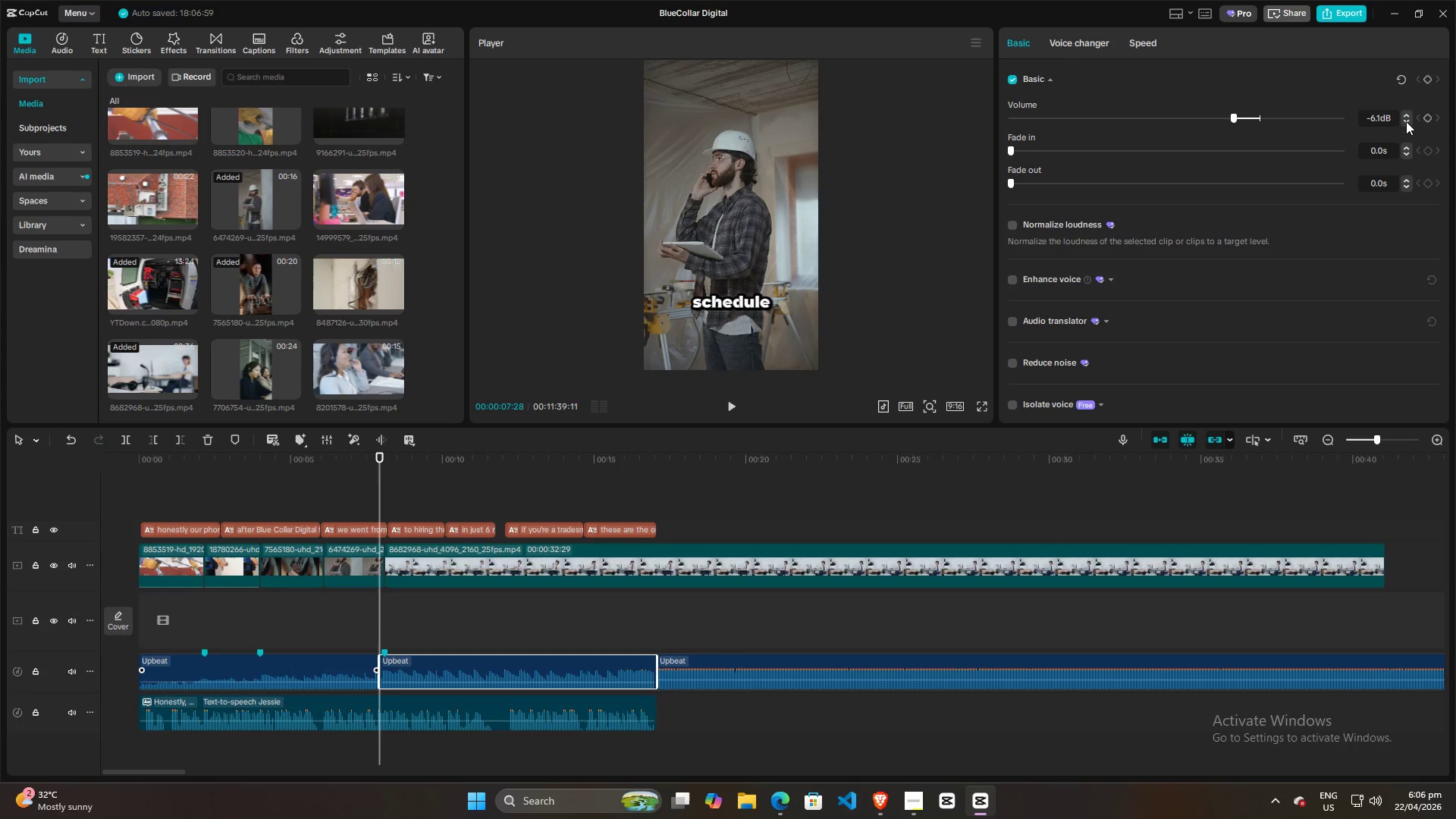 
triple_click([1406, 121])
 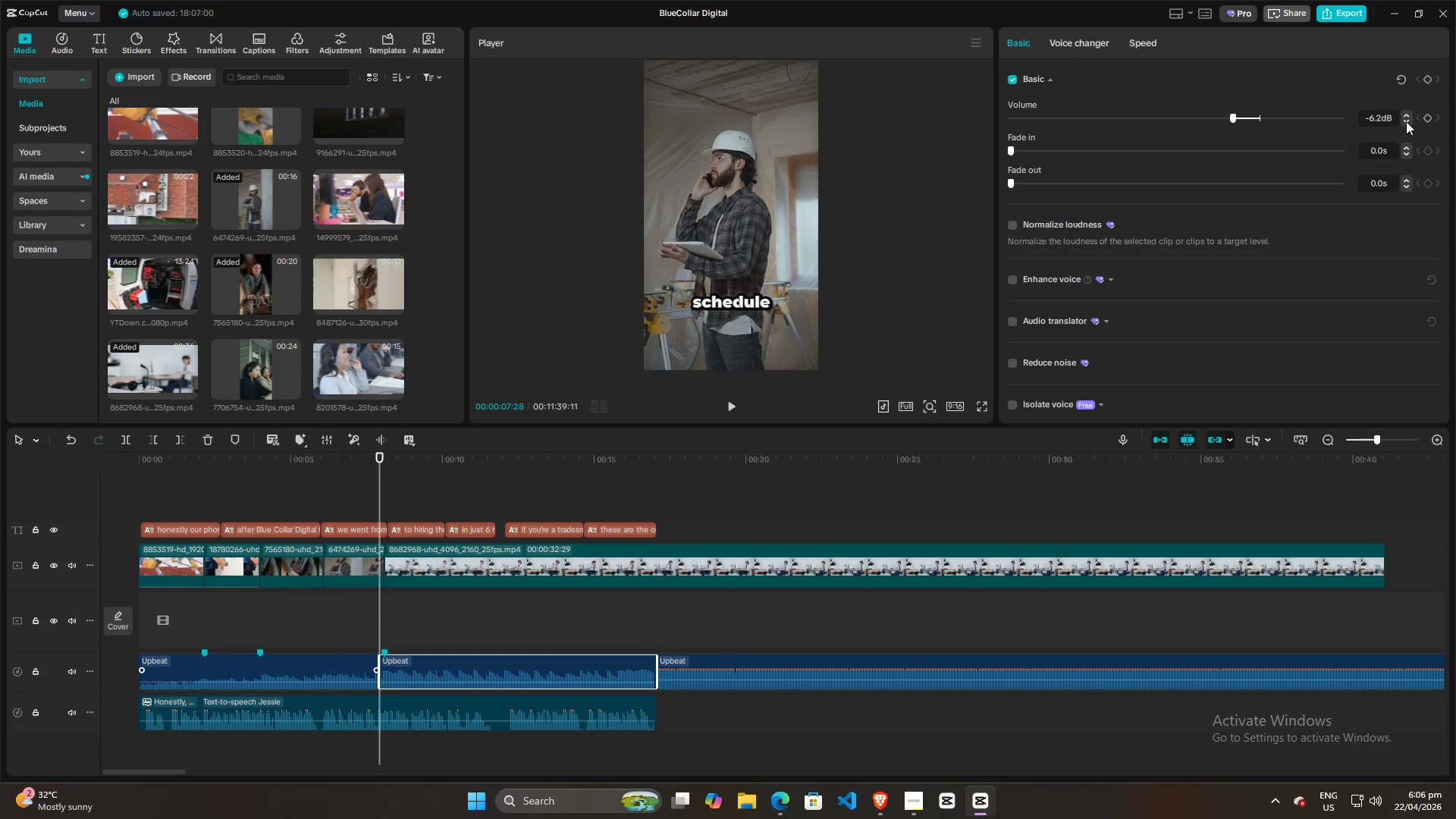 
triple_click([1406, 121])
 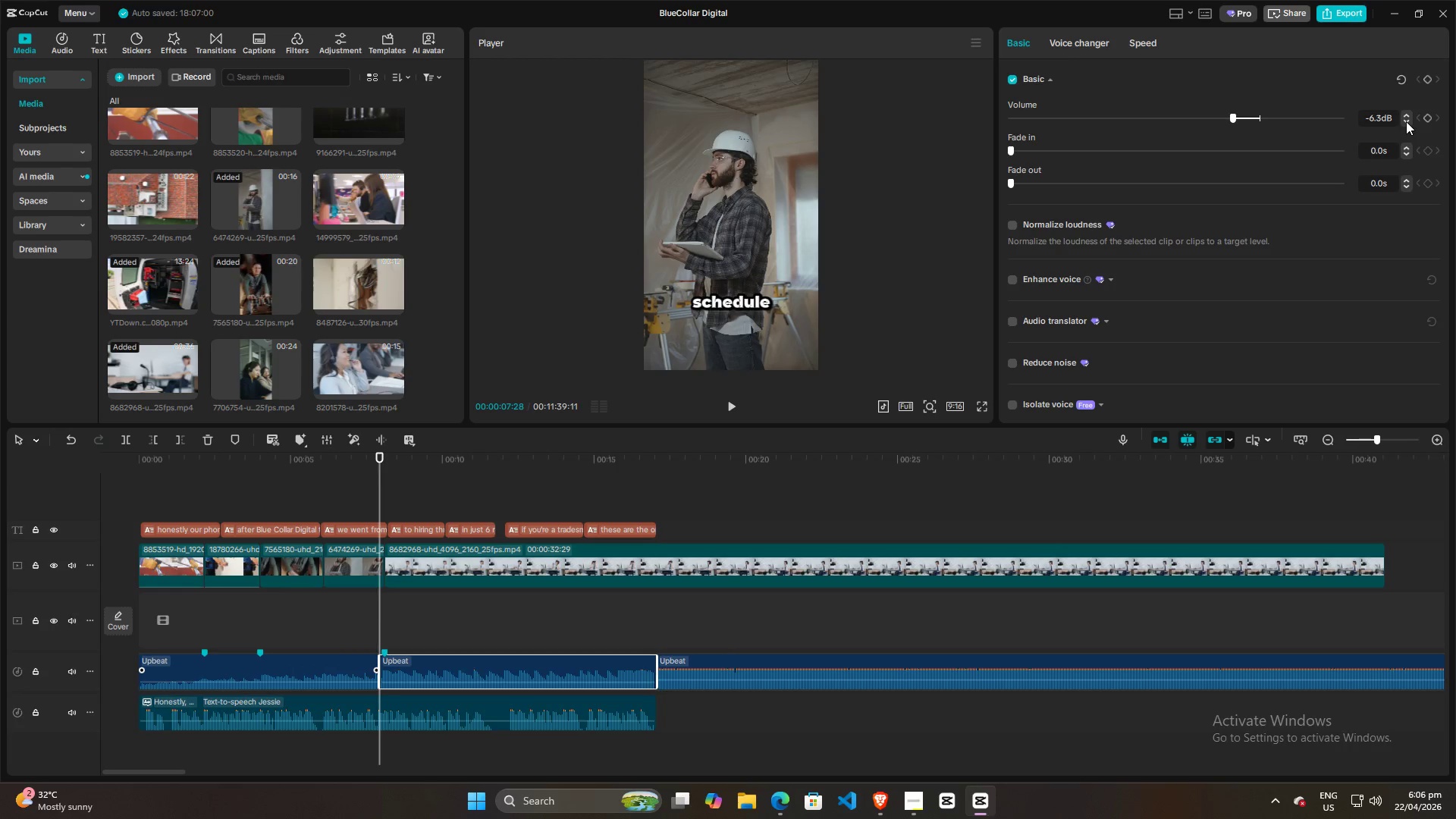 
triple_click([1406, 121])
 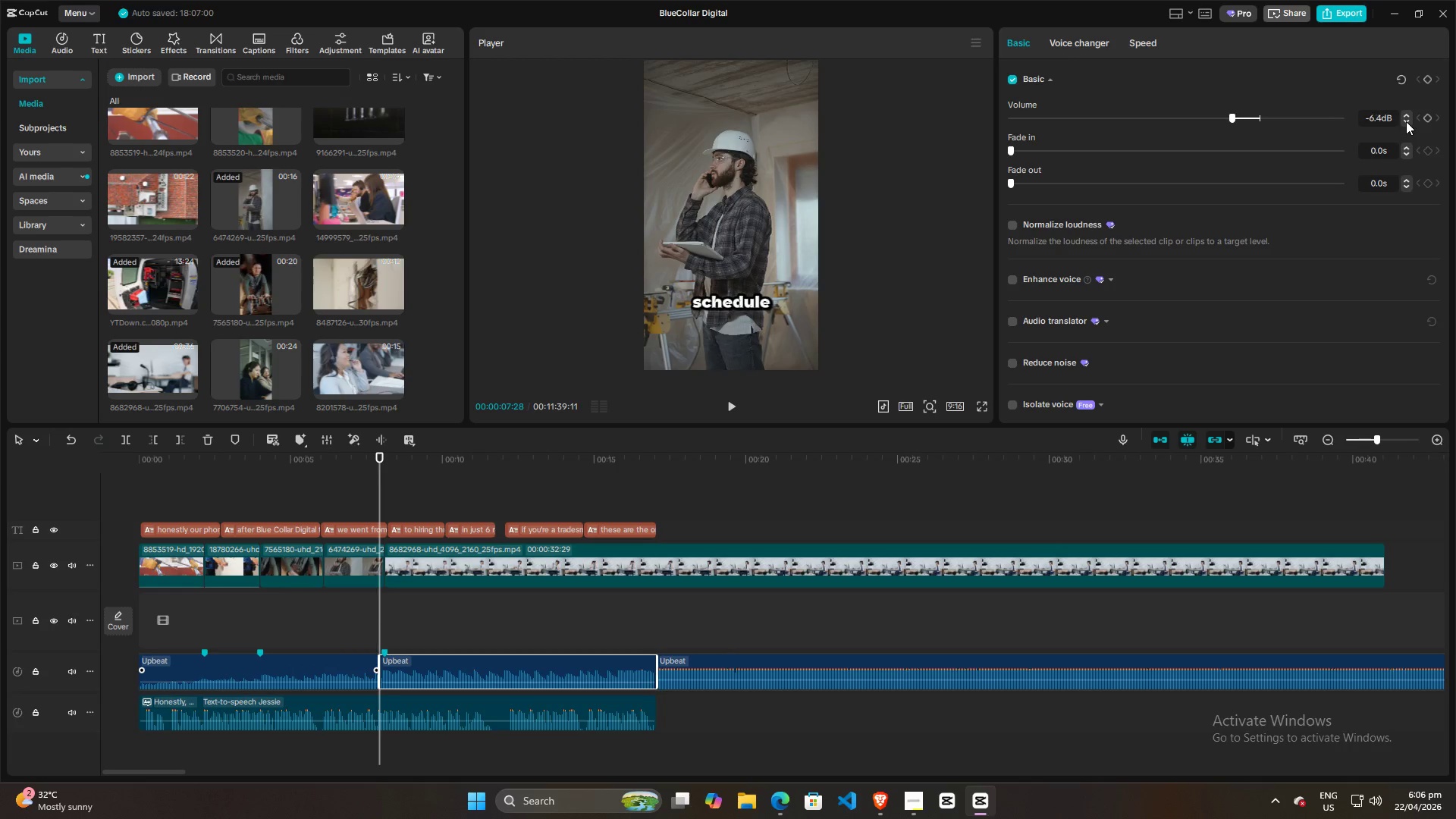 
triple_click([1406, 121])
 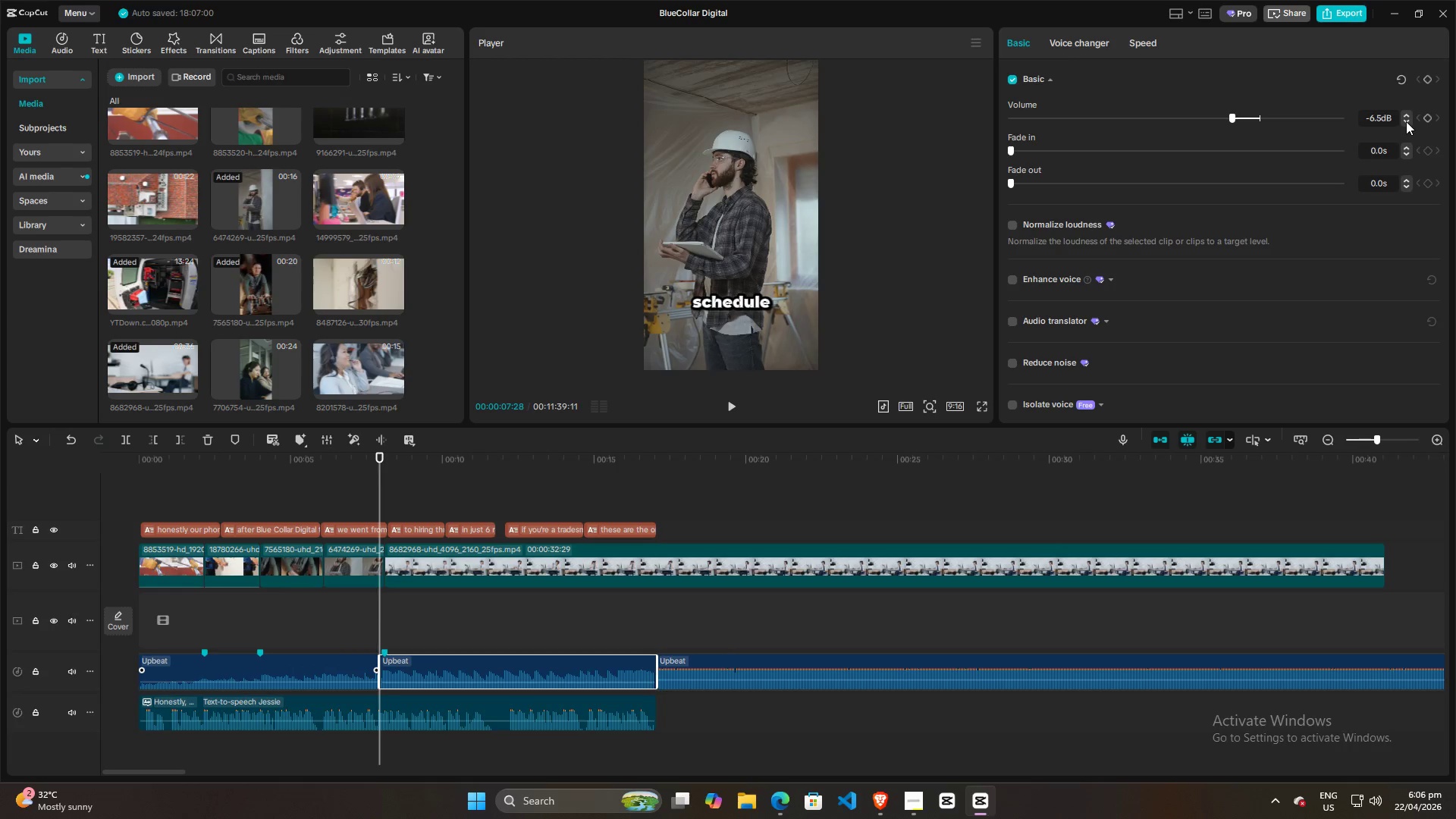 
triple_click([1406, 121])
 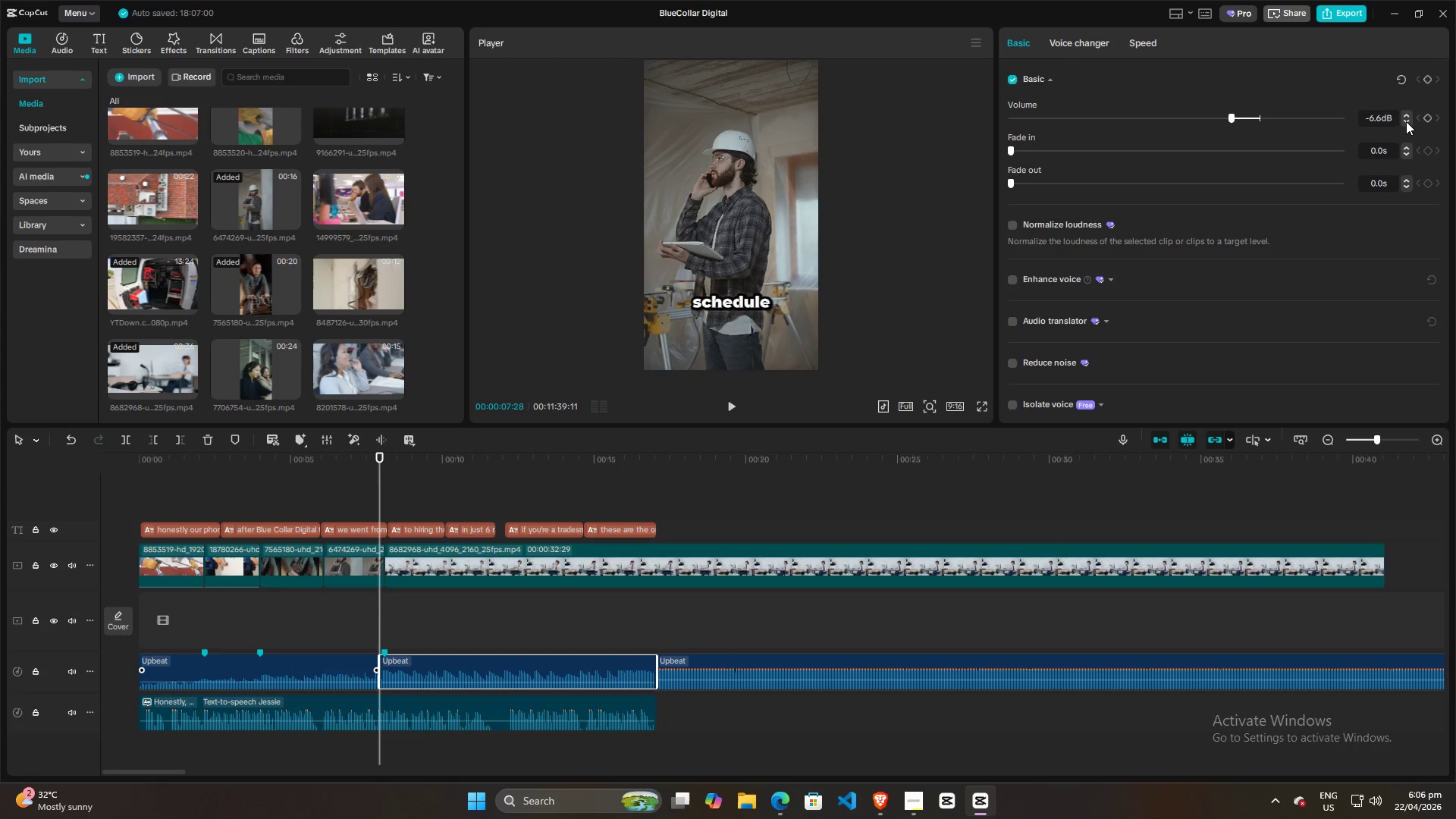 
triple_click([1406, 121])
 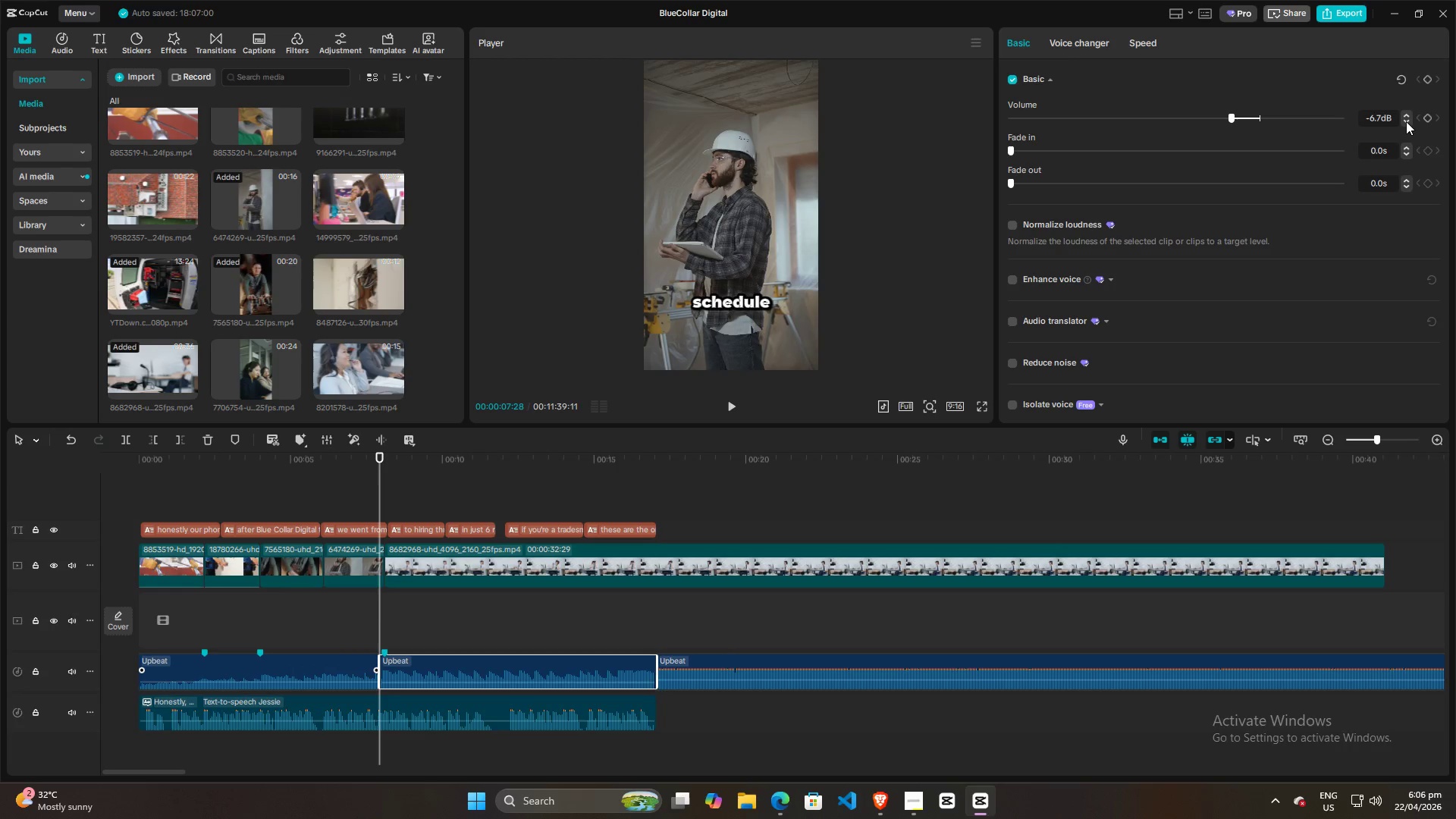 
triple_click([1406, 121])
 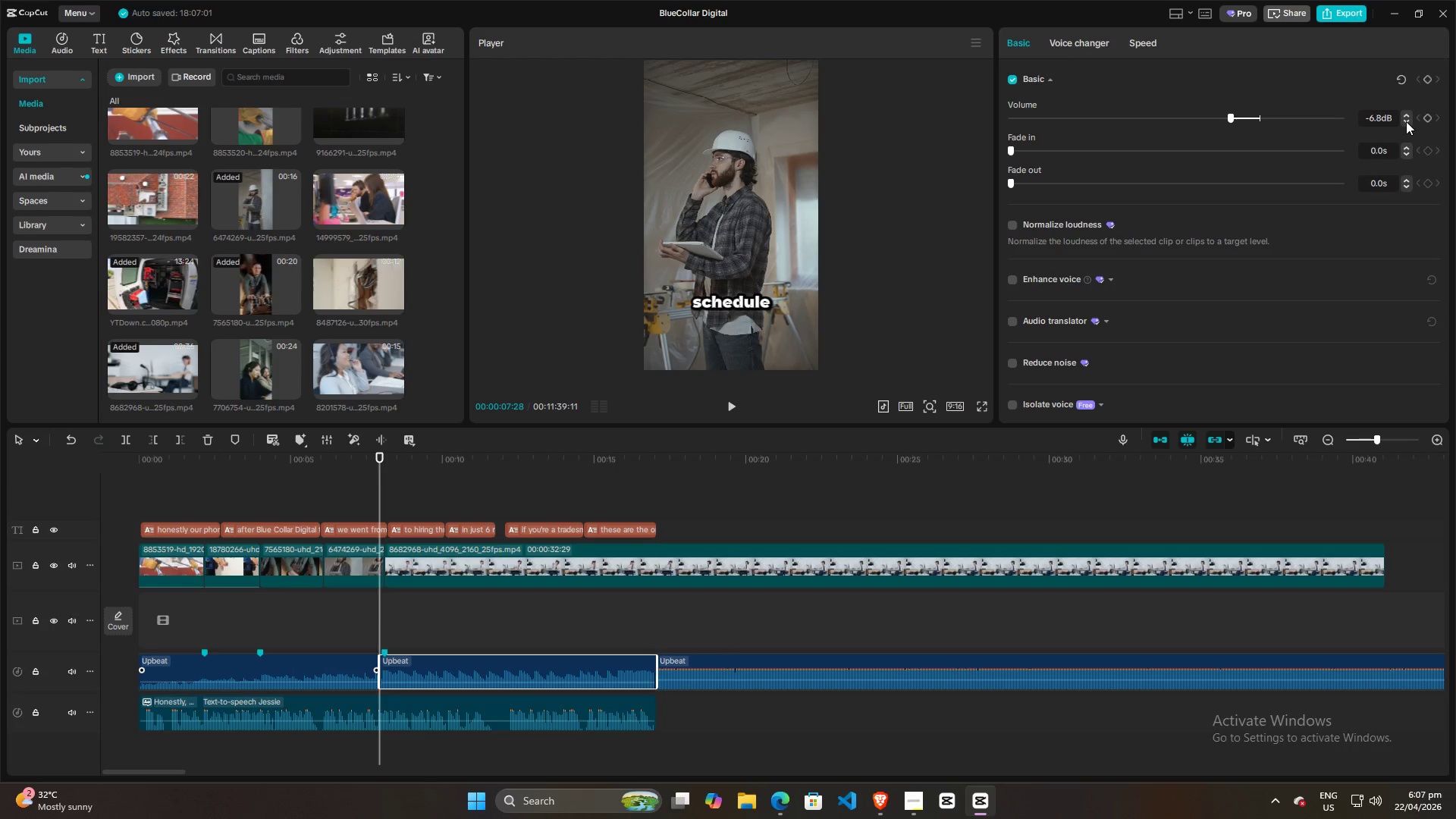 
triple_click([1406, 121])
 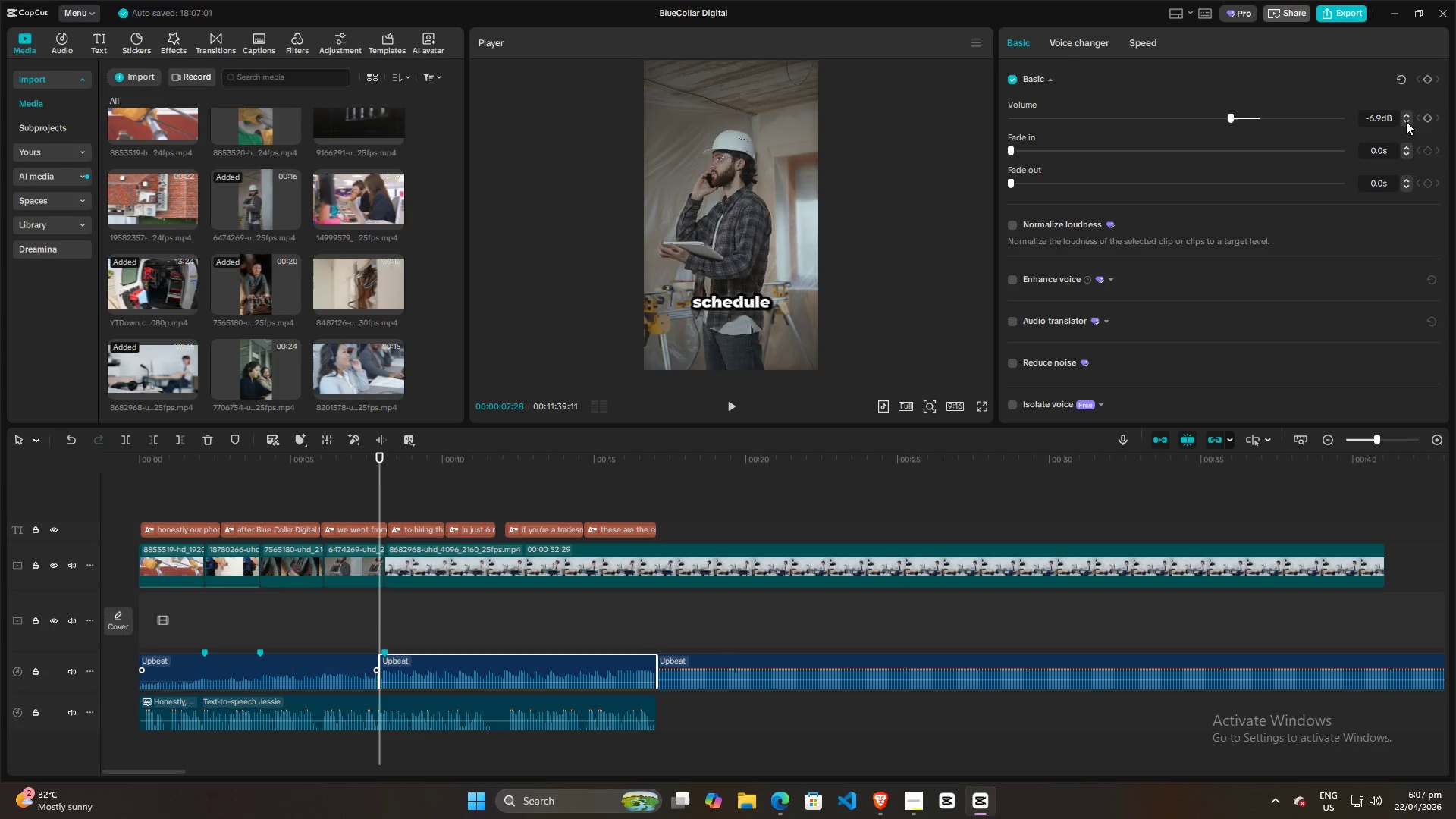 
triple_click([1406, 121])
 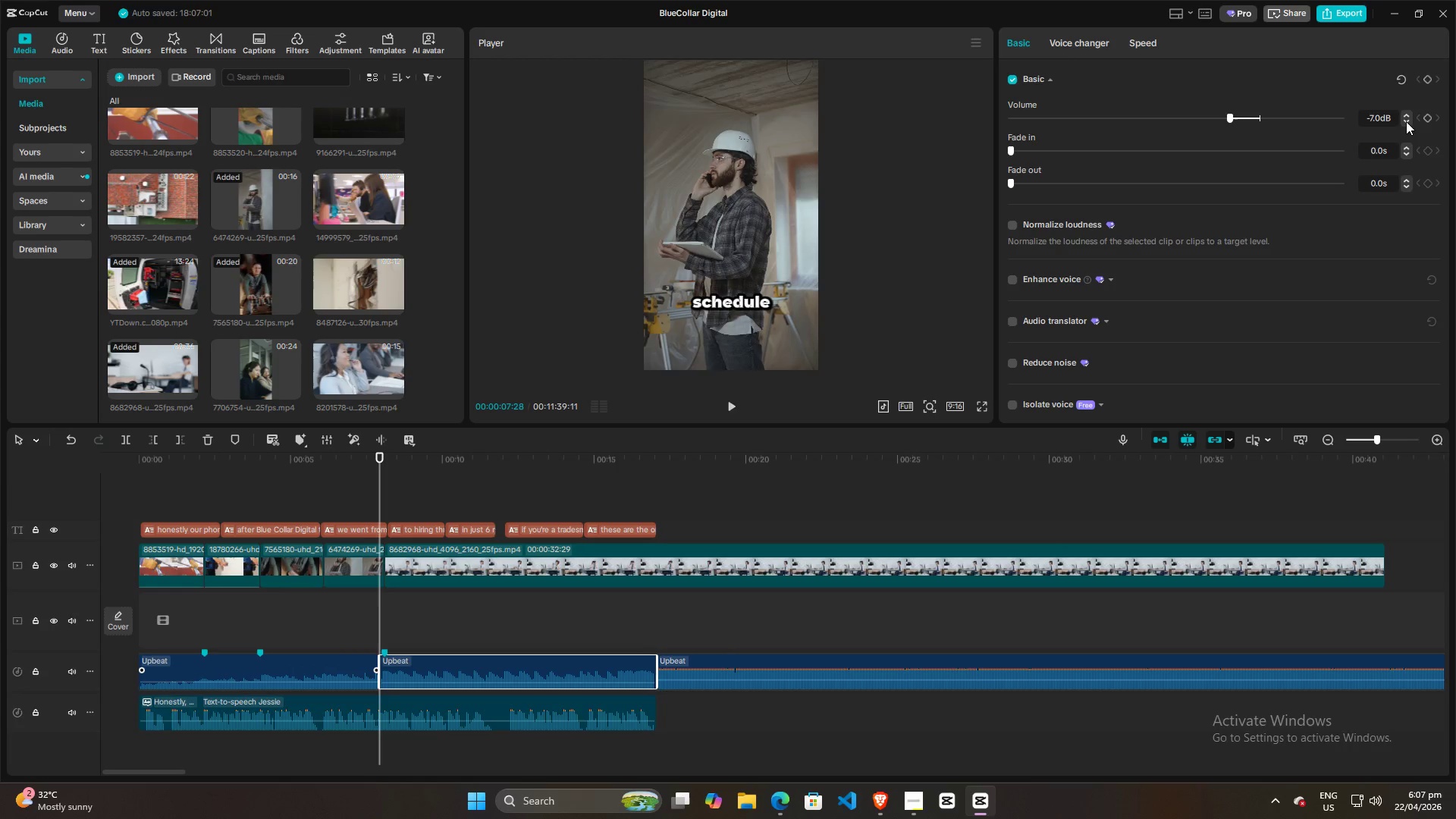 
key(Space)
 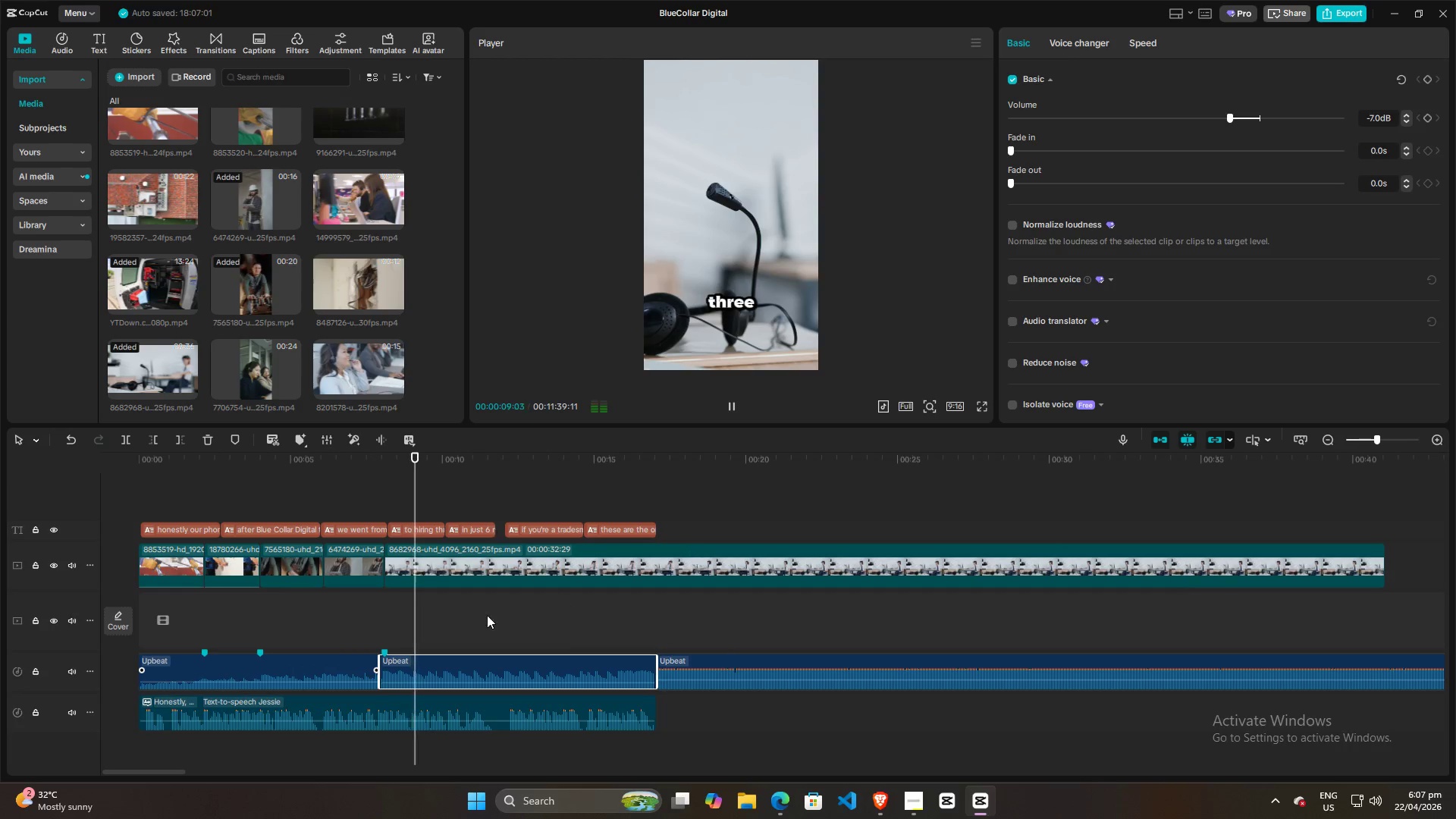 
left_click([345, 626])
 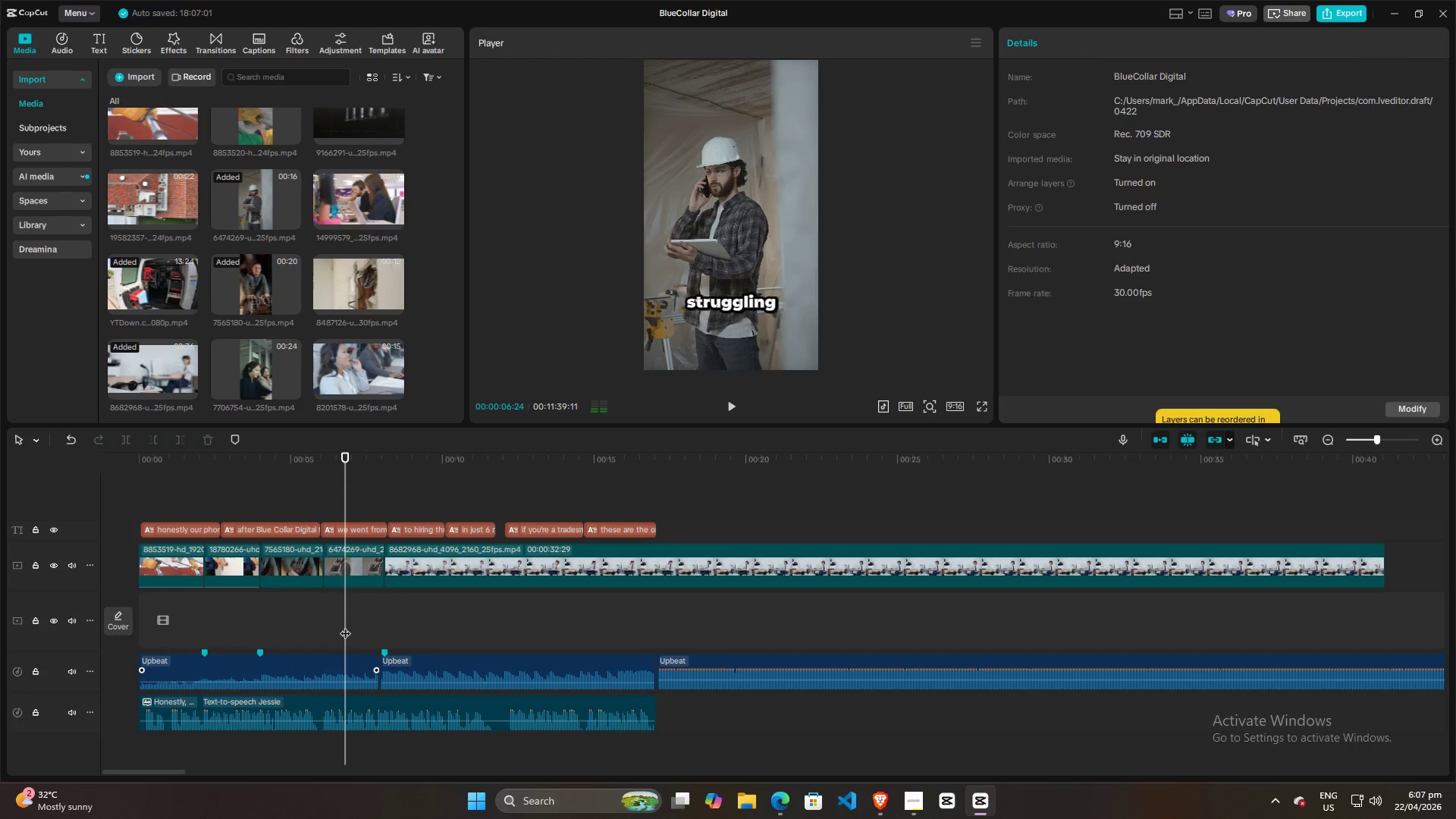 
key(Space)
 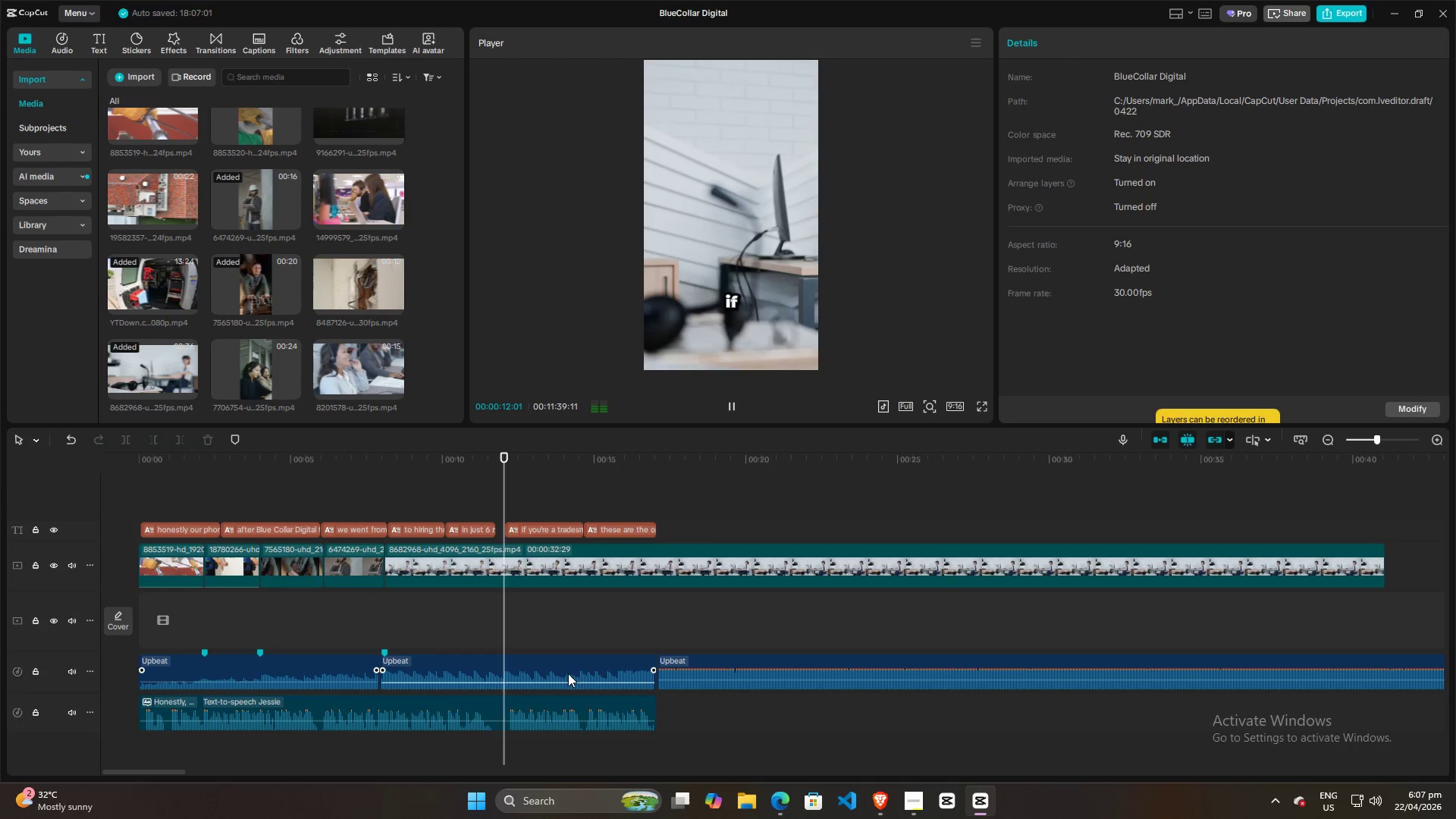 
wait(7.09)
 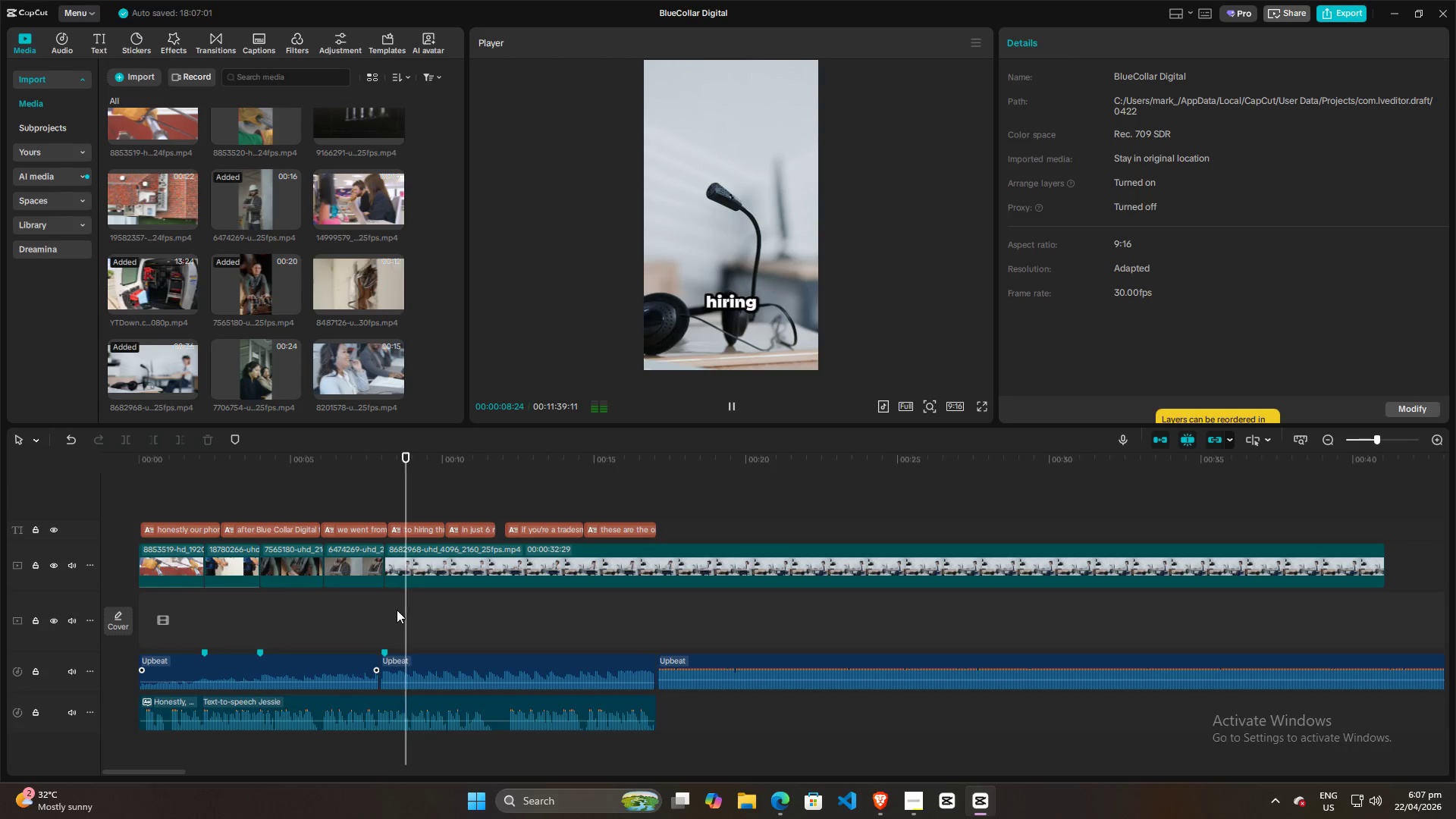 
key(Space)
 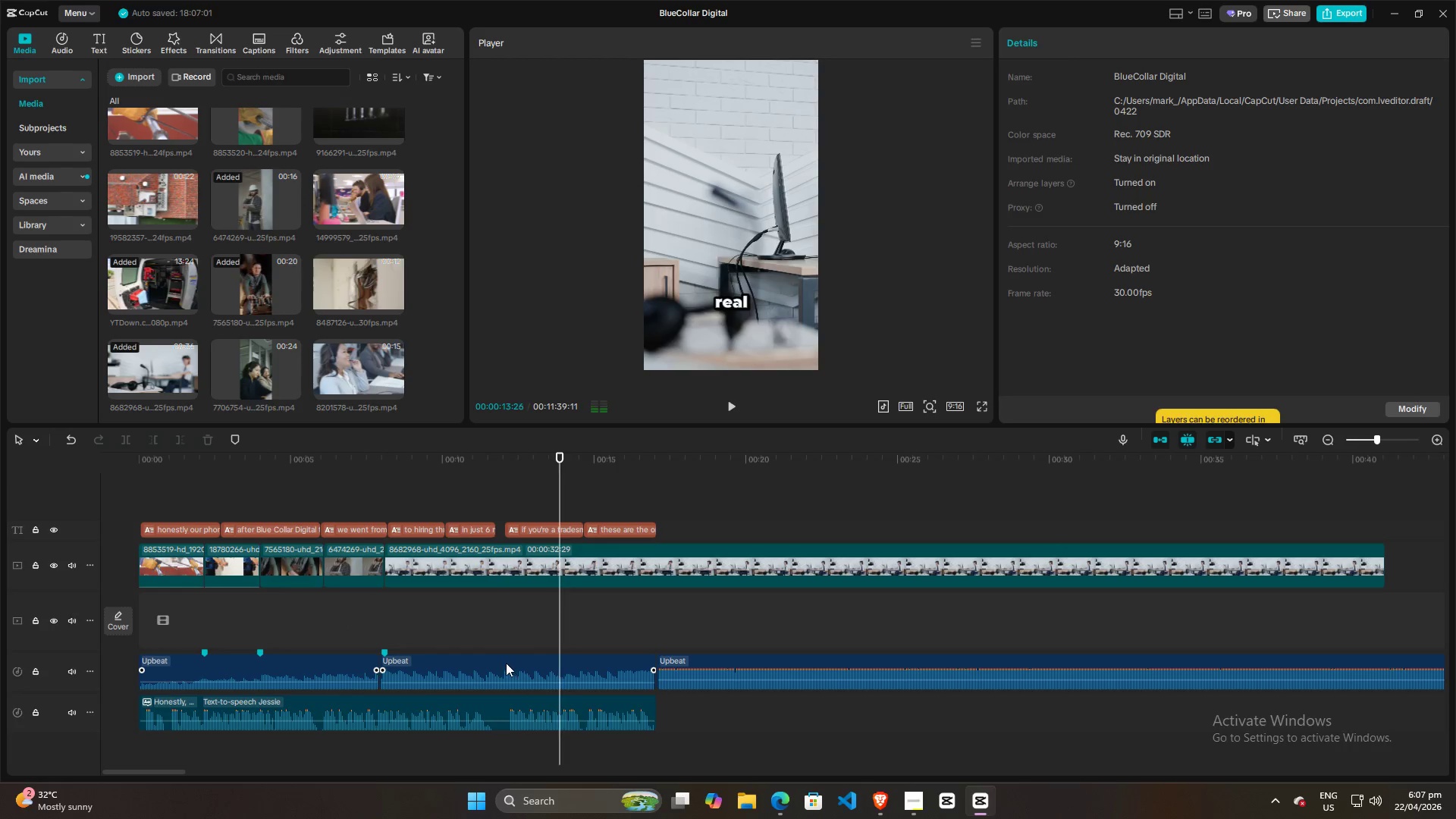 
left_click([506, 663])
 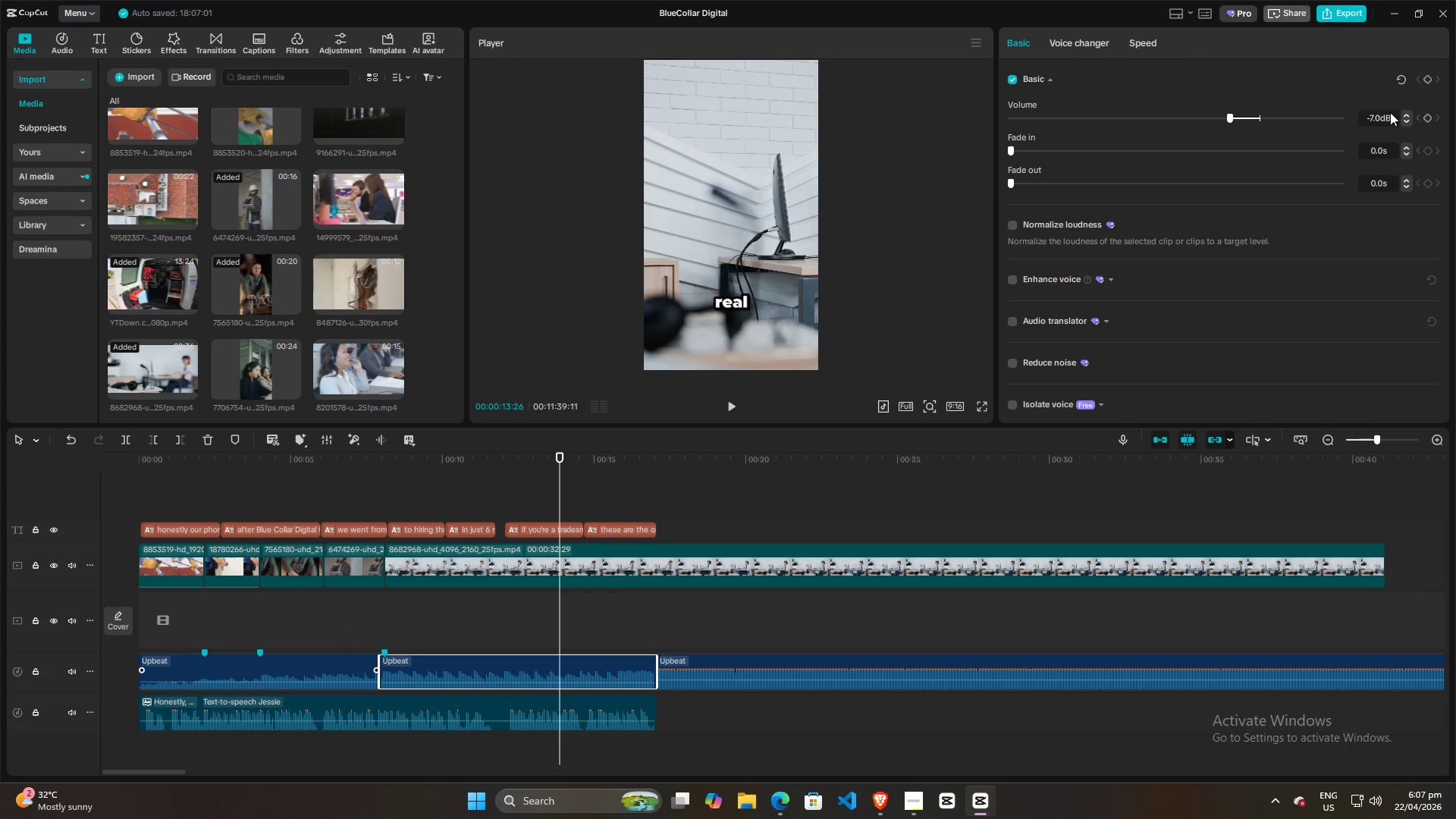 
left_click([1385, 116])
 